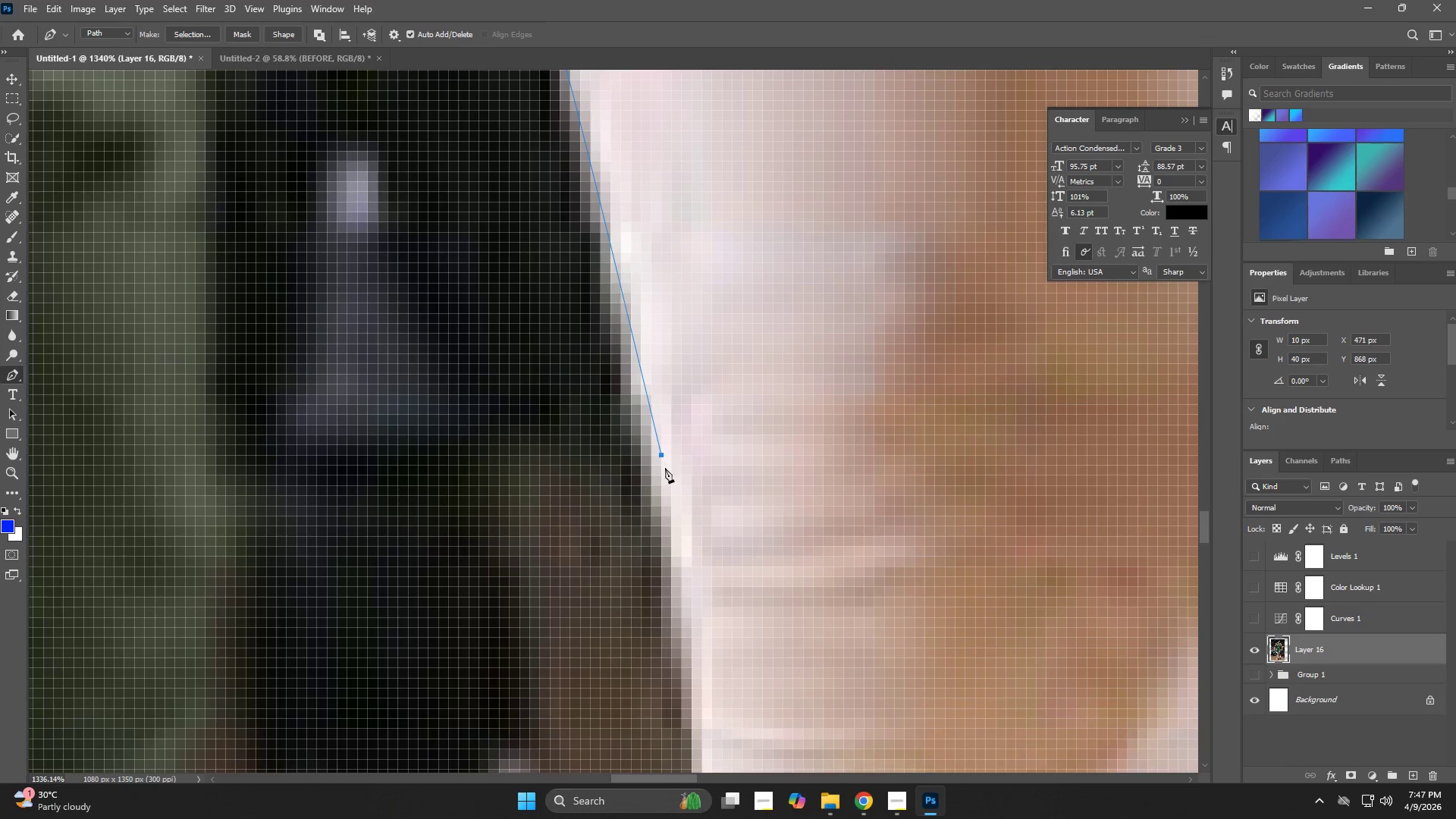 
hold_key(key=Space, duration=0.64)
 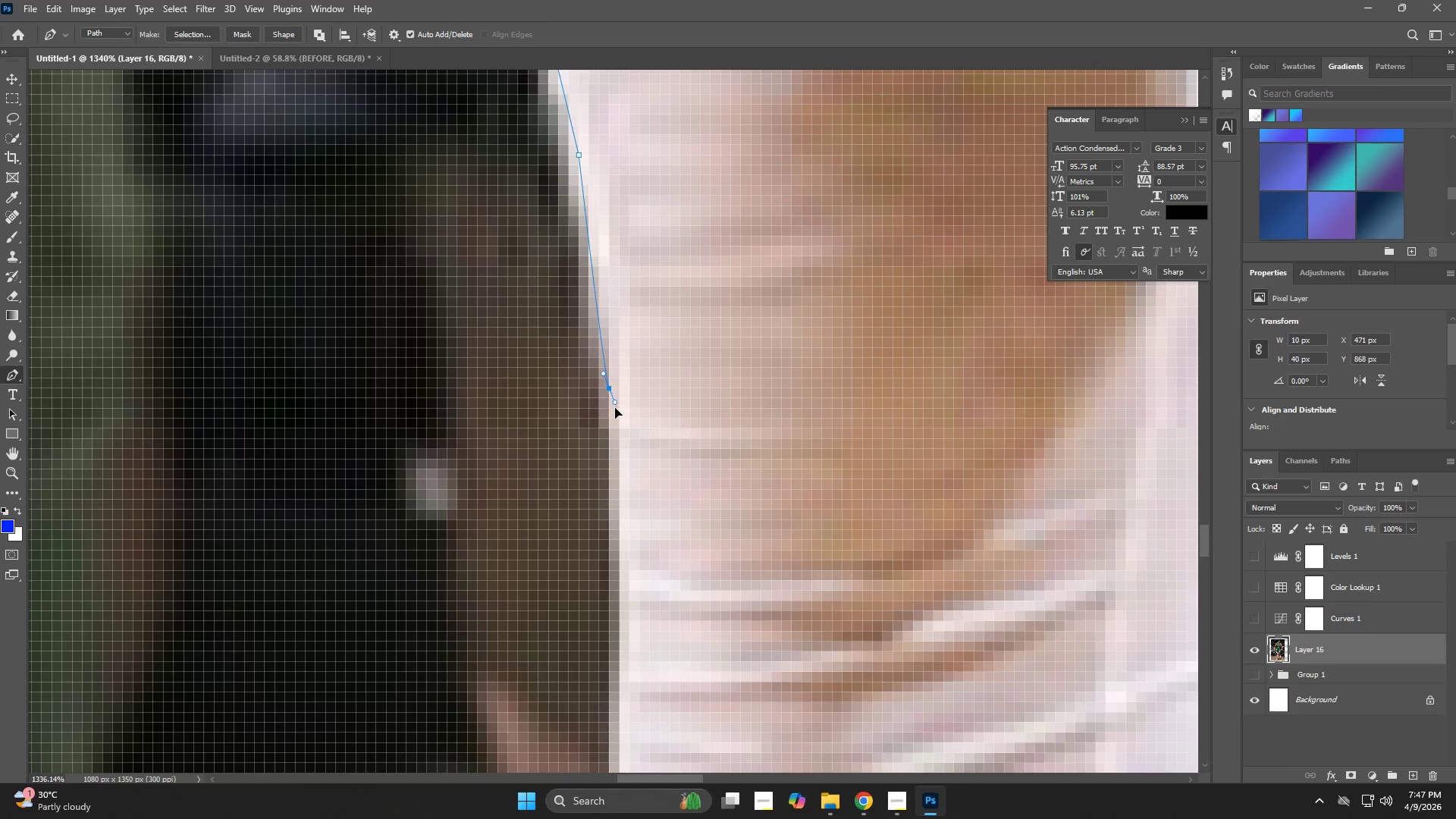 
left_click_drag(start_coordinate=[700, 605], to_coordinate=[617, 306])
 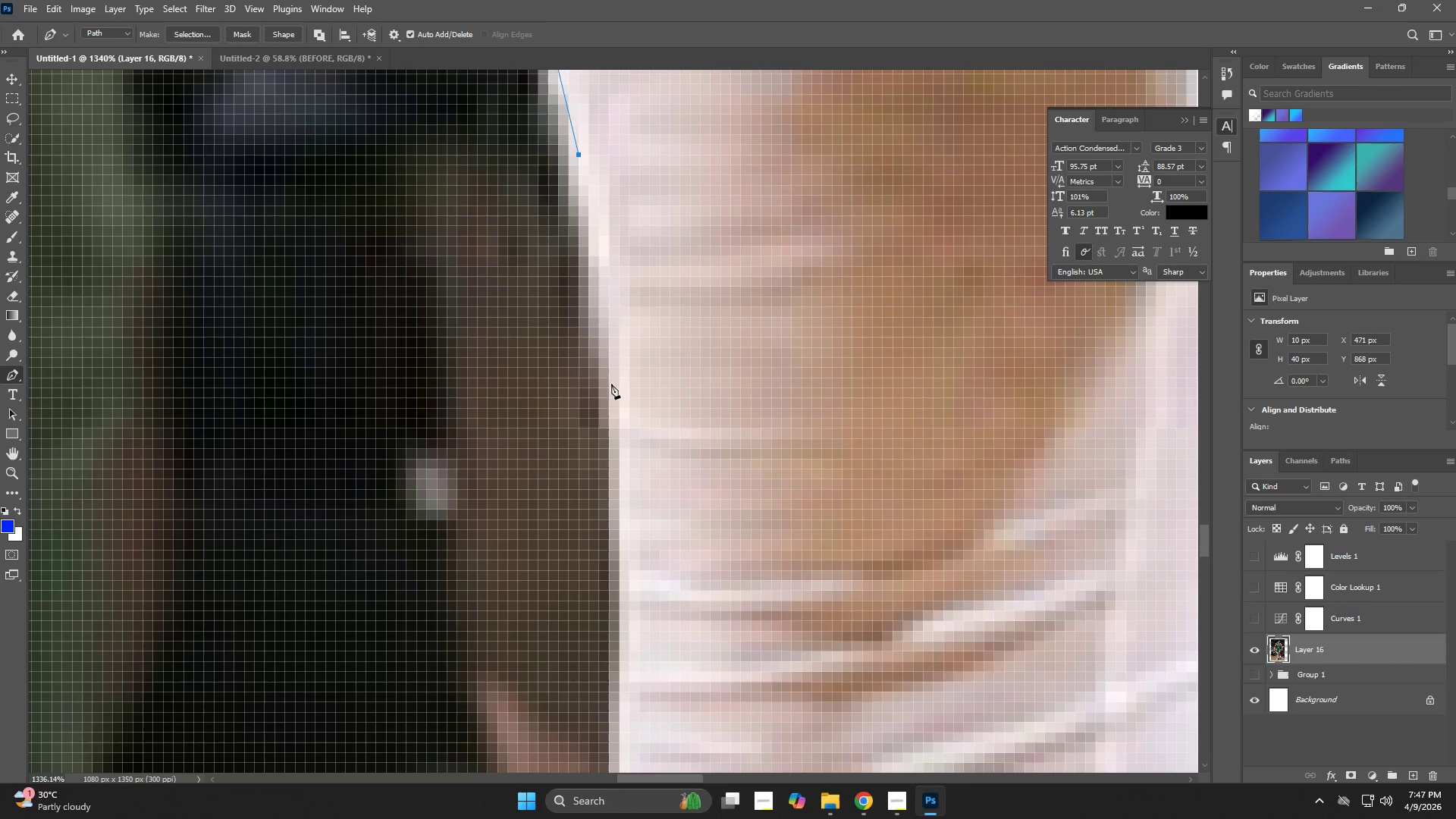 
left_click_drag(start_coordinate=[612, 391], to_coordinate=[615, 413])
 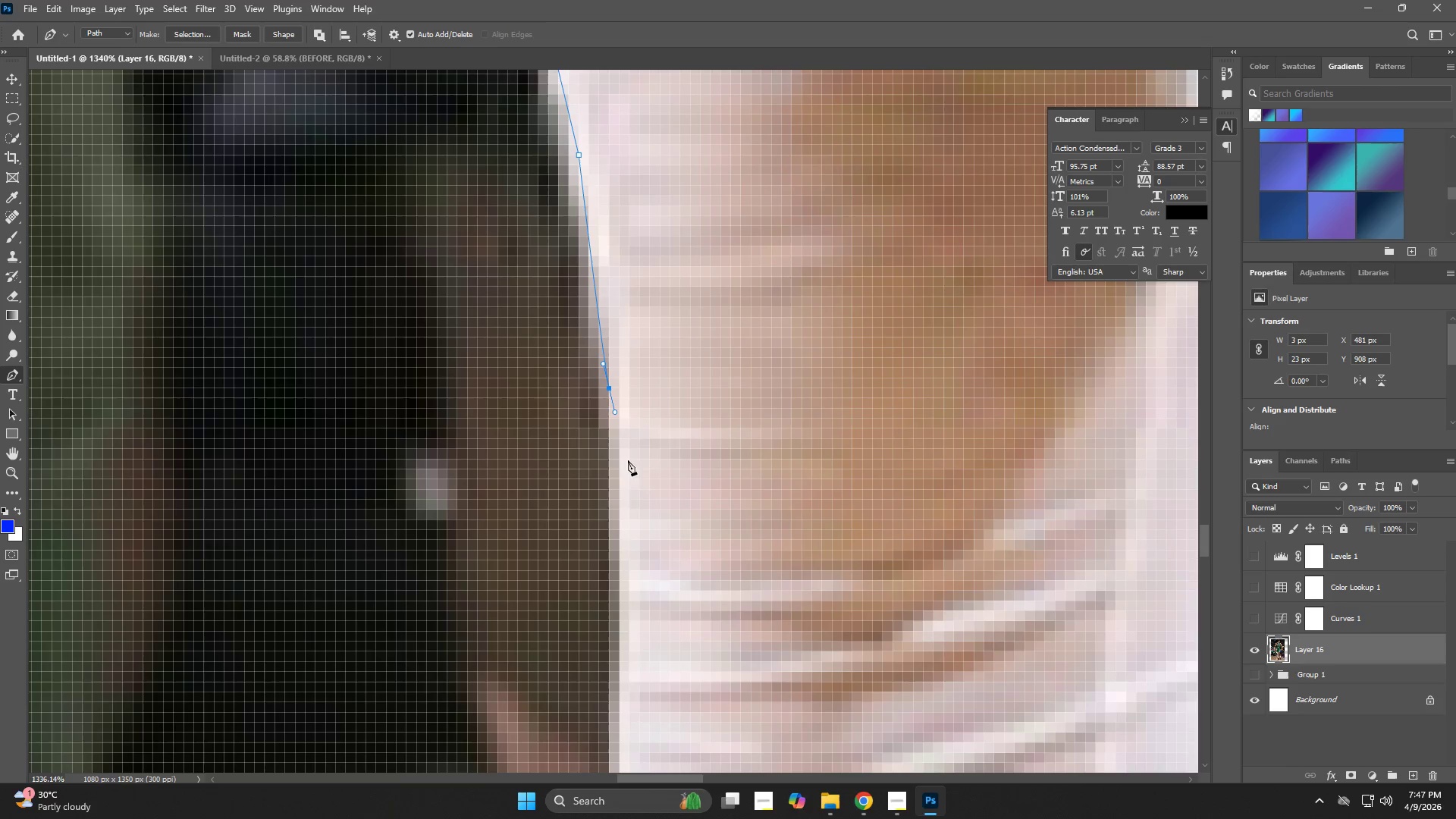 
hold_key(key=Space, duration=0.66)
 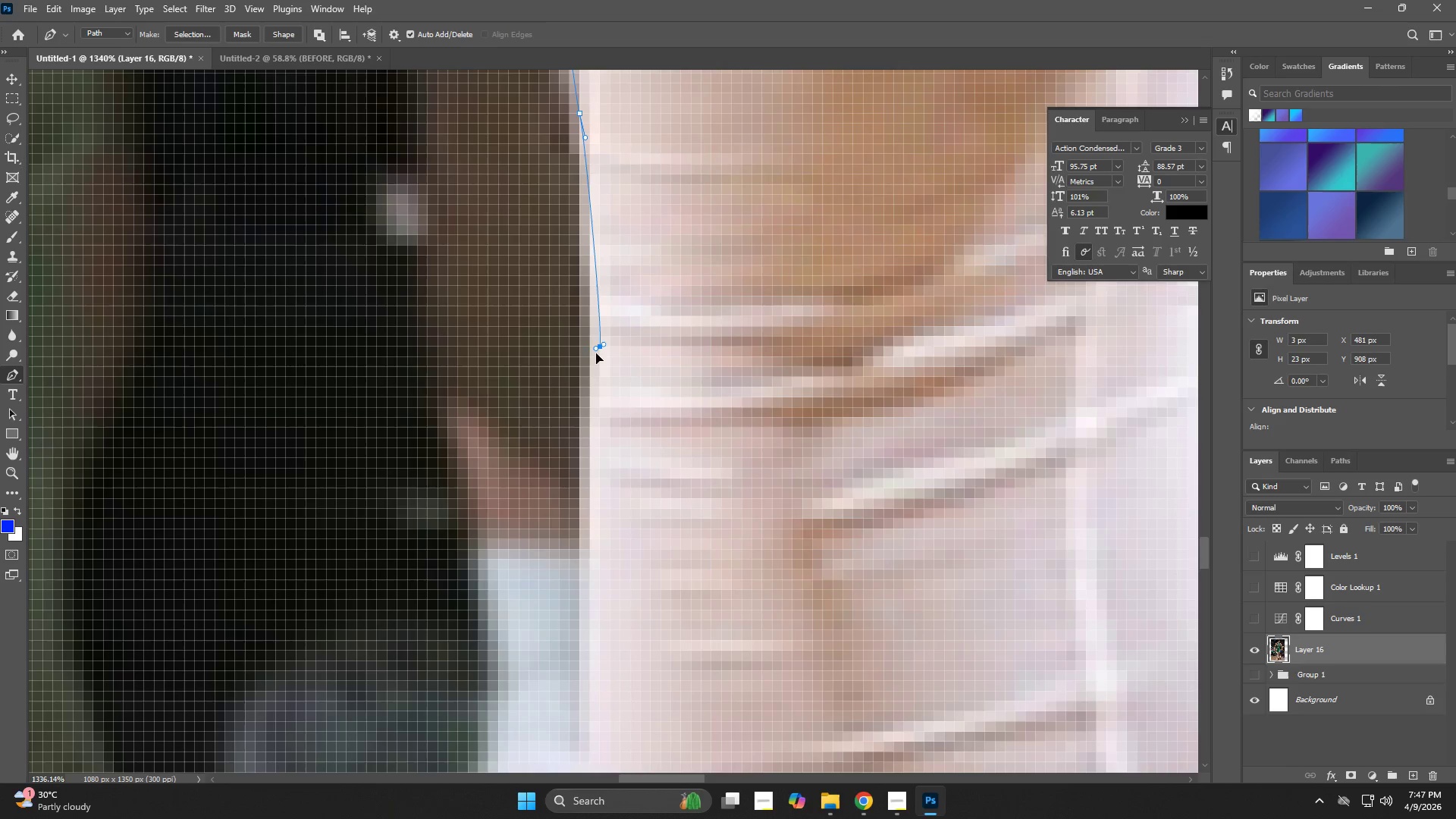 
left_click_drag(start_coordinate=[634, 514], to_coordinate=[604, 240])
 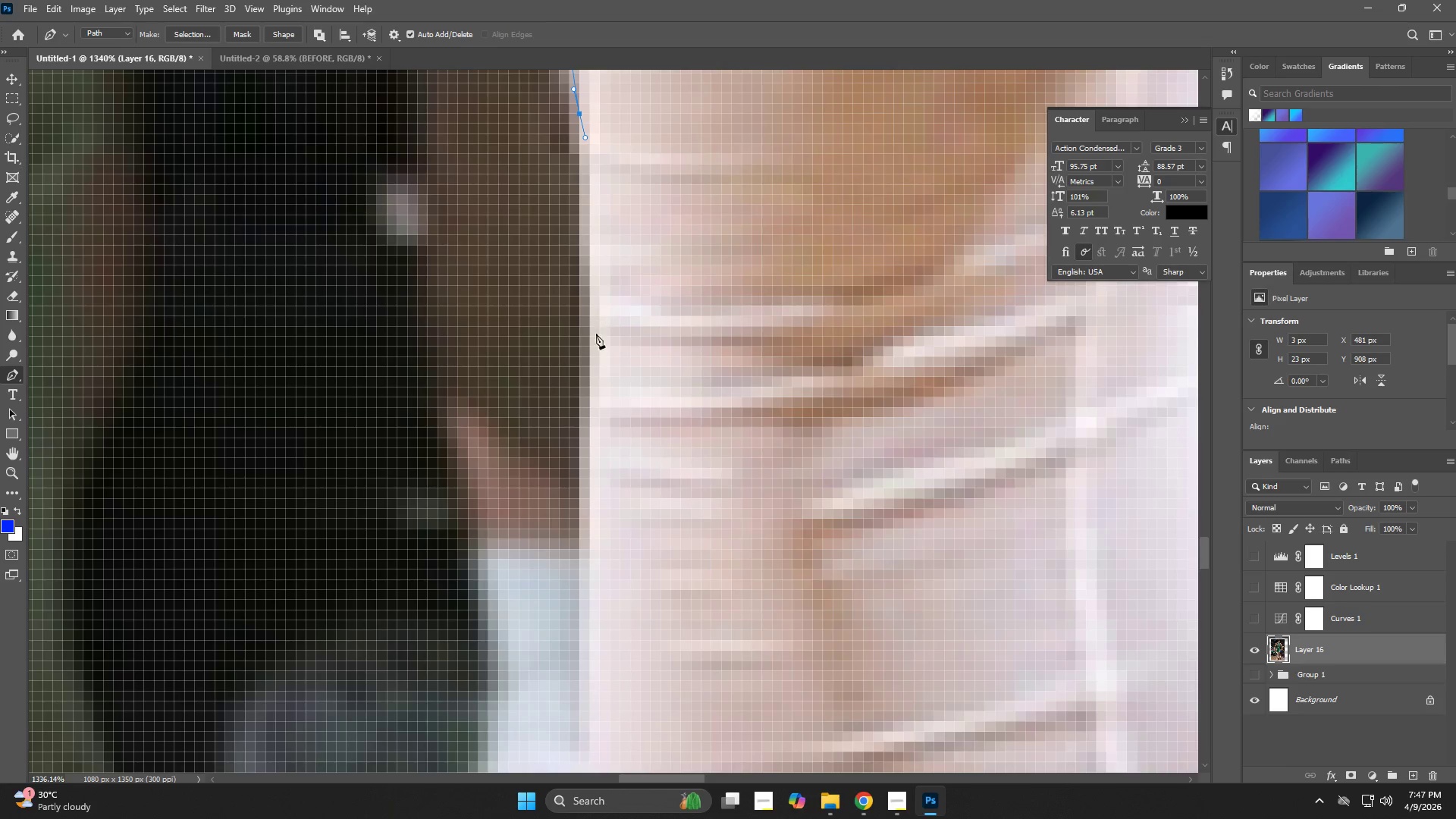 
left_click_drag(start_coordinate=[596, 344], to_coordinate=[596, 355])
 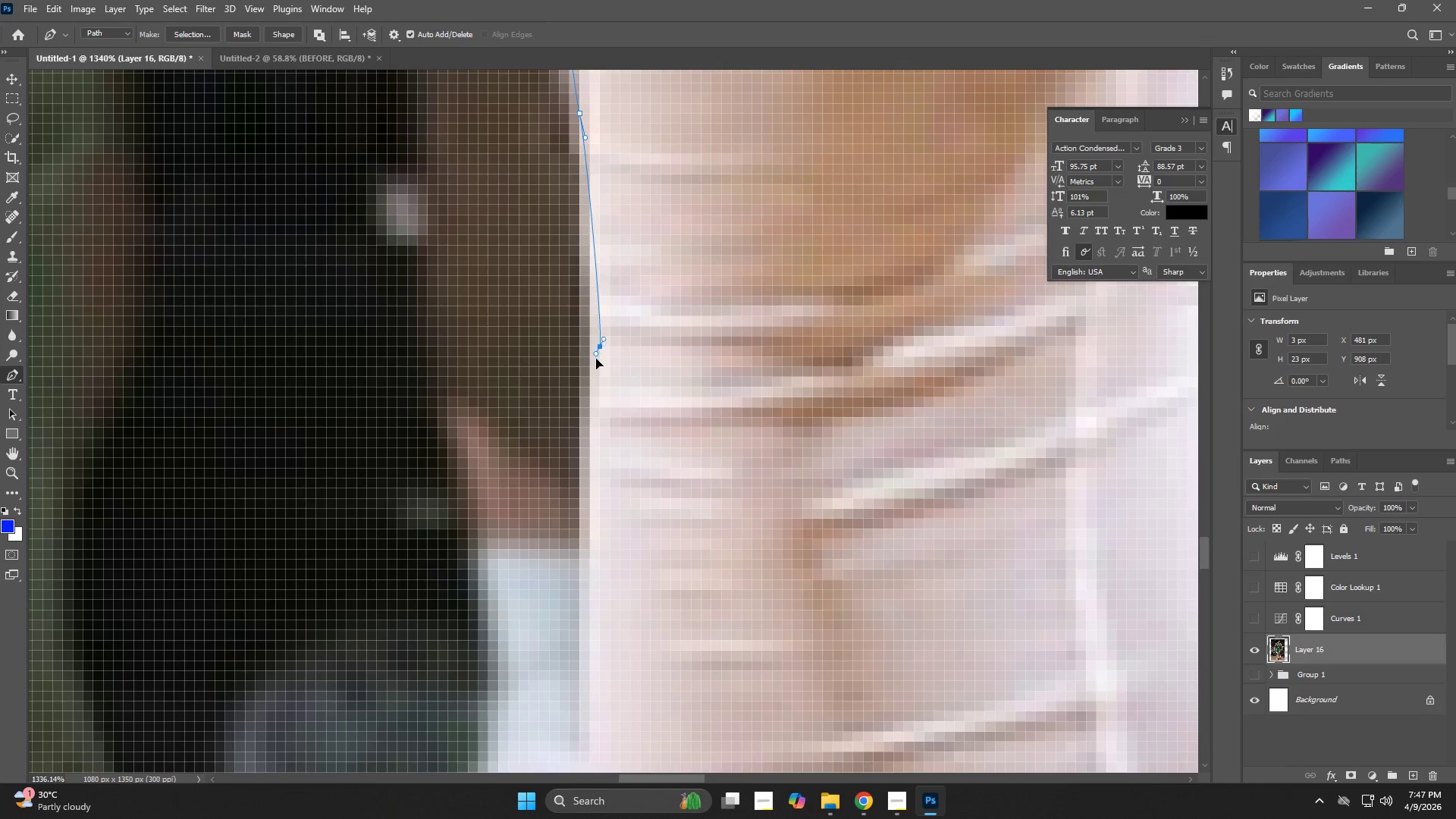 
hold_key(key=Space, duration=0.83)
 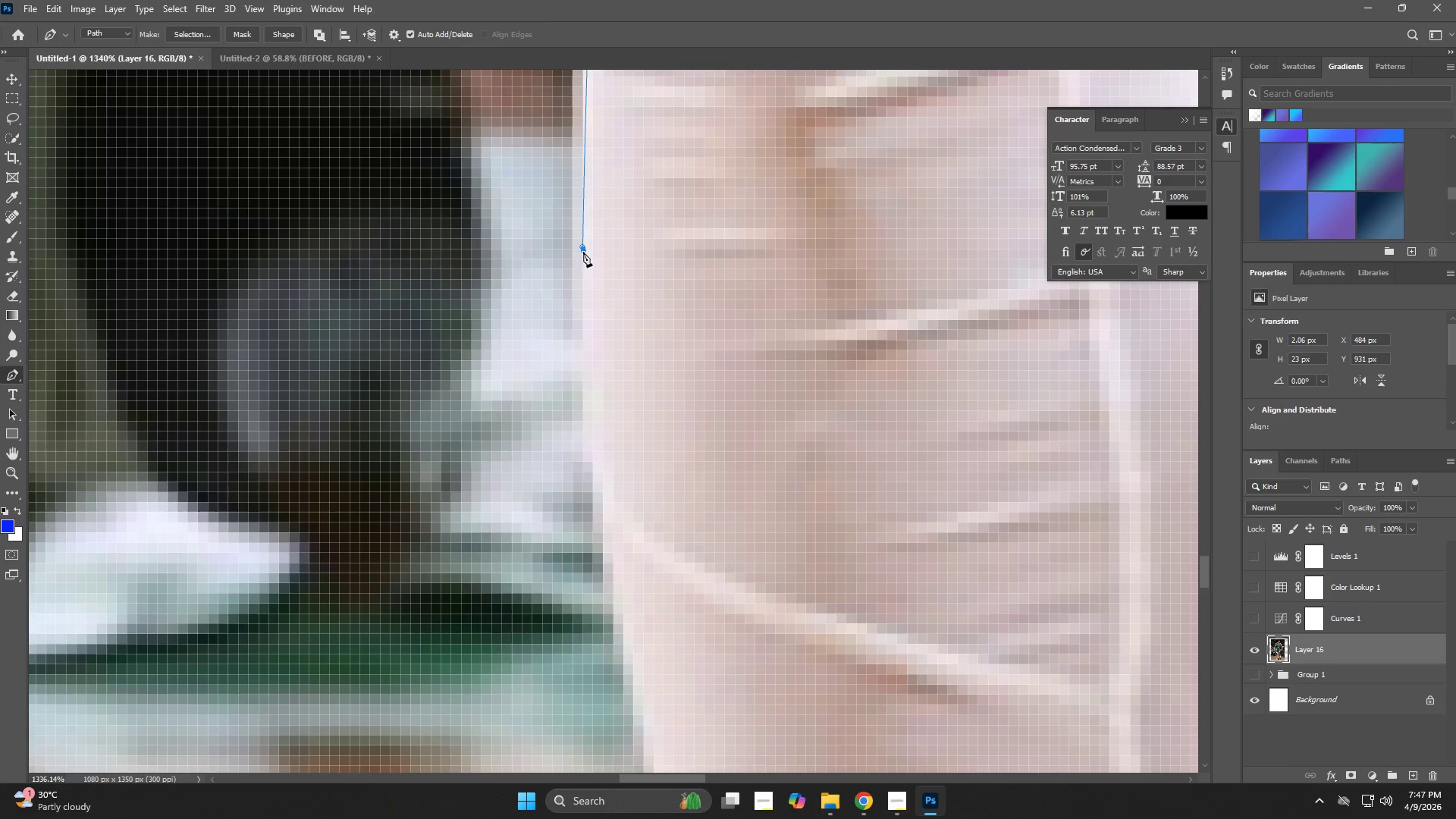 
left_click_drag(start_coordinate=[585, 447], to_coordinate=[580, 47])
 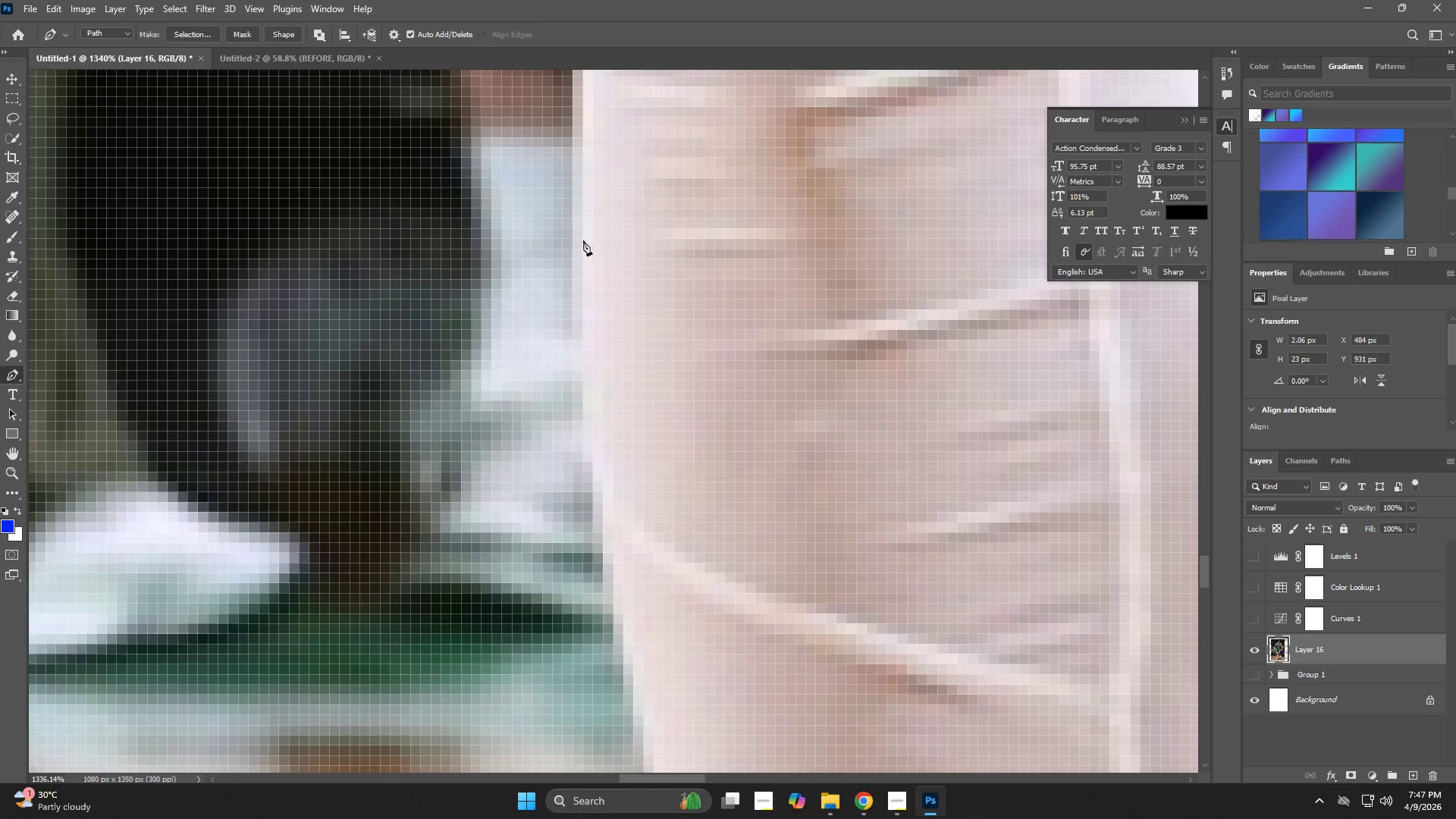 
left_click_drag(start_coordinate=[583, 245], to_coordinate=[583, 251])
 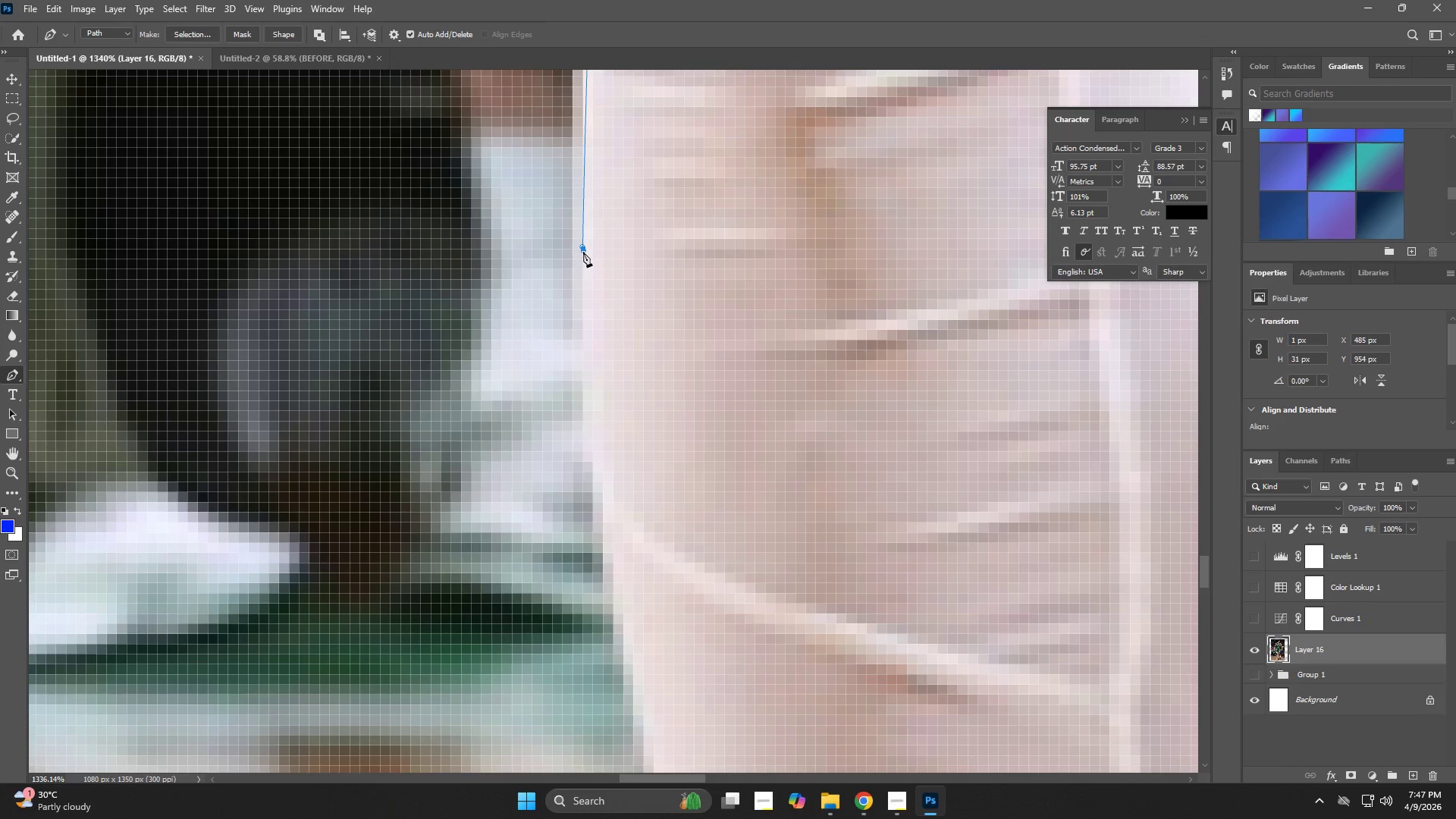 
hold_key(key=Space, duration=0.77)
 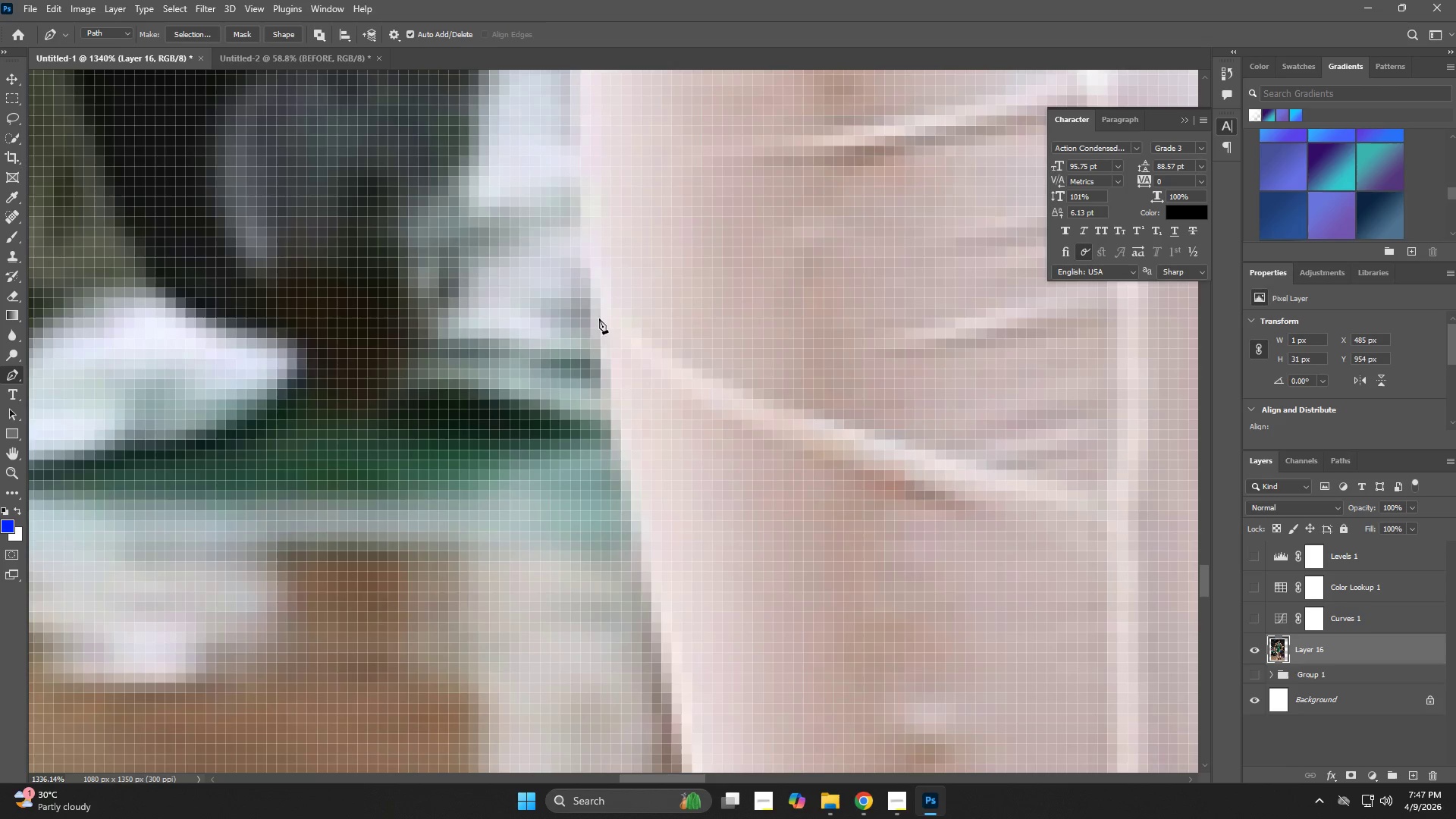 
left_click_drag(start_coordinate=[585, 253], to_coordinate=[582, 59])
 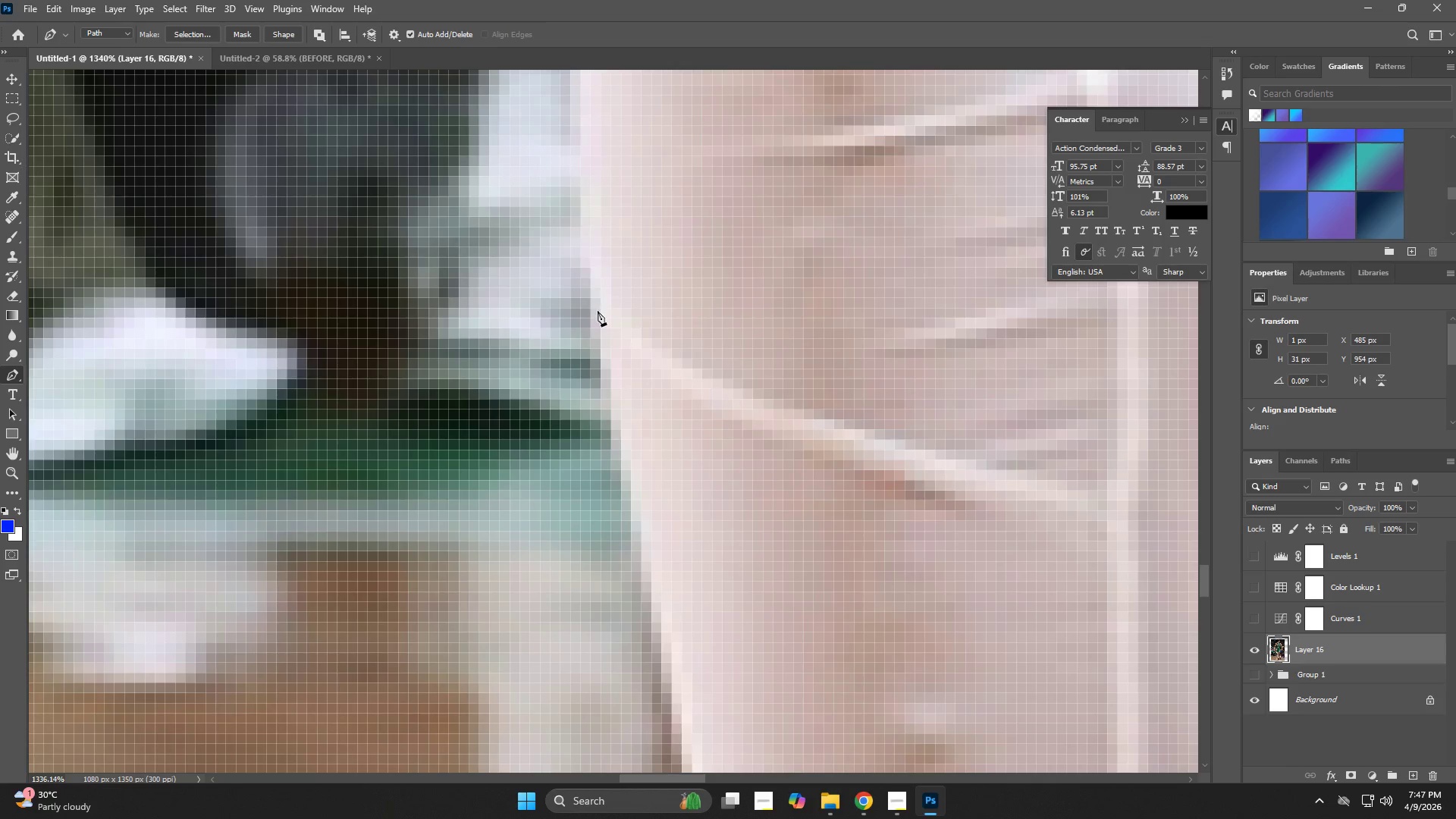 
left_click_drag(start_coordinate=[603, 328], to_coordinate=[607, 362])
 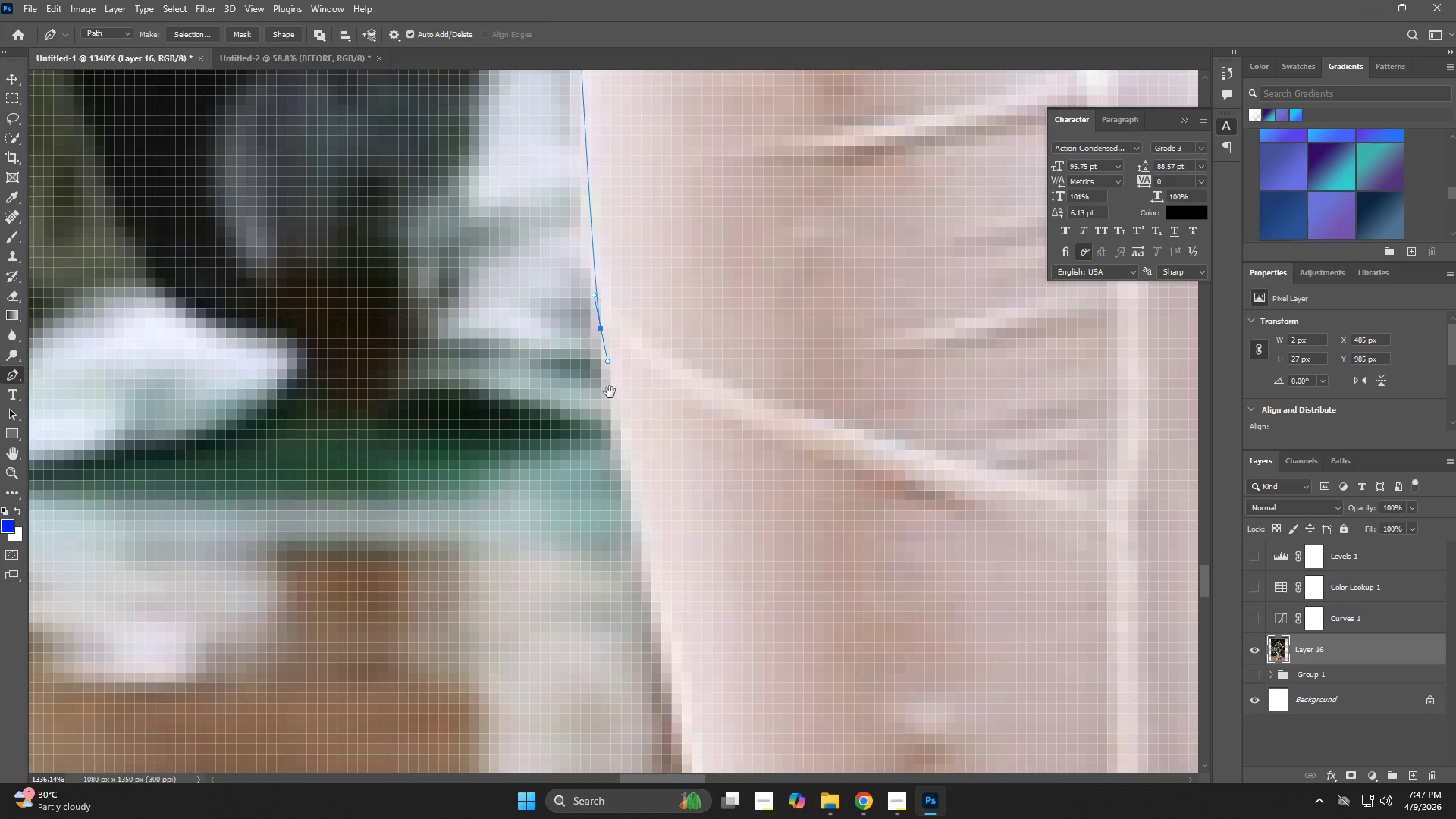 
hold_key(key=Space, duration=0.91)
 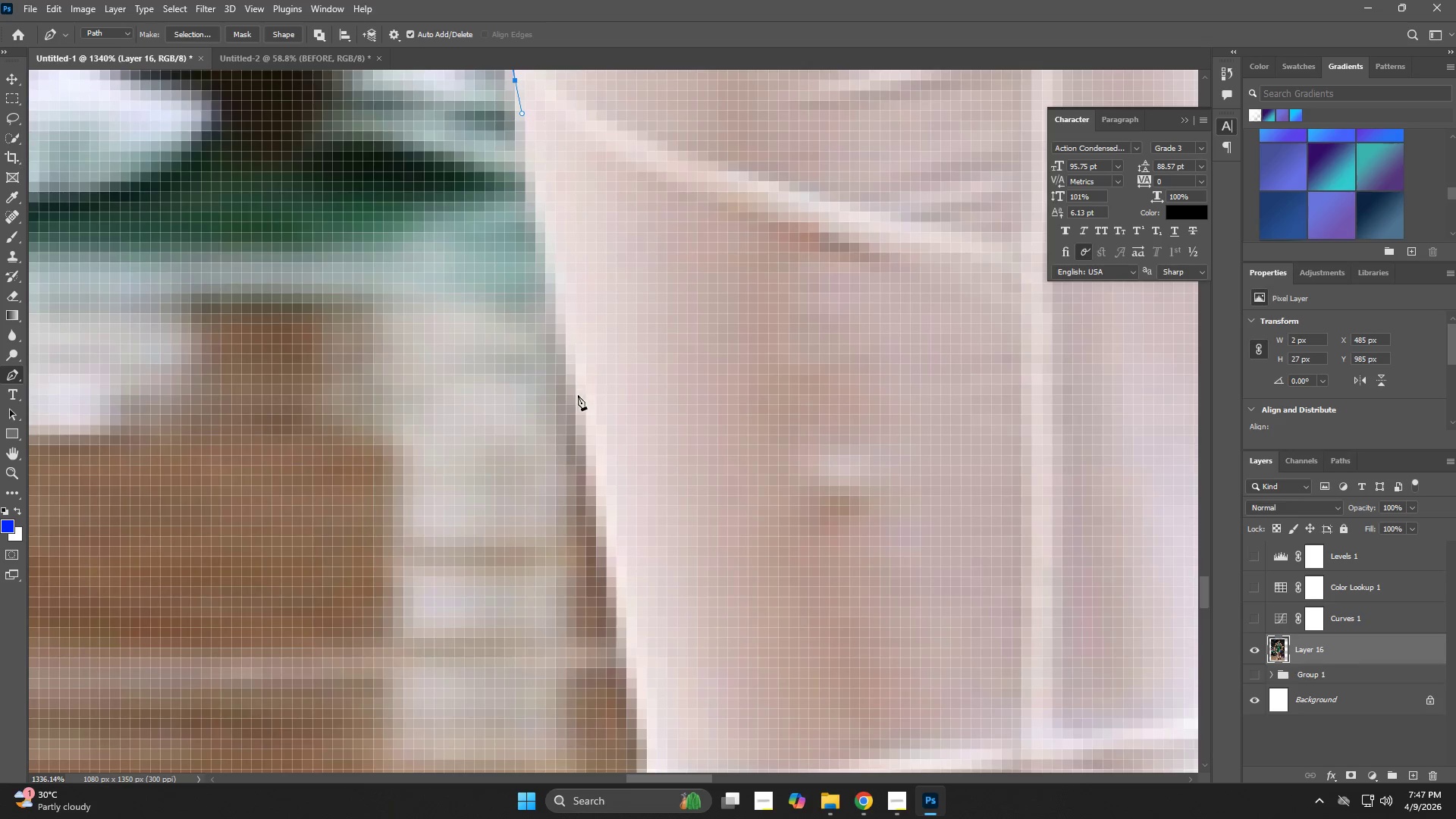 
left_click_drag(start_coordinate=[629, 470], to_coordinate=[548, 235])
 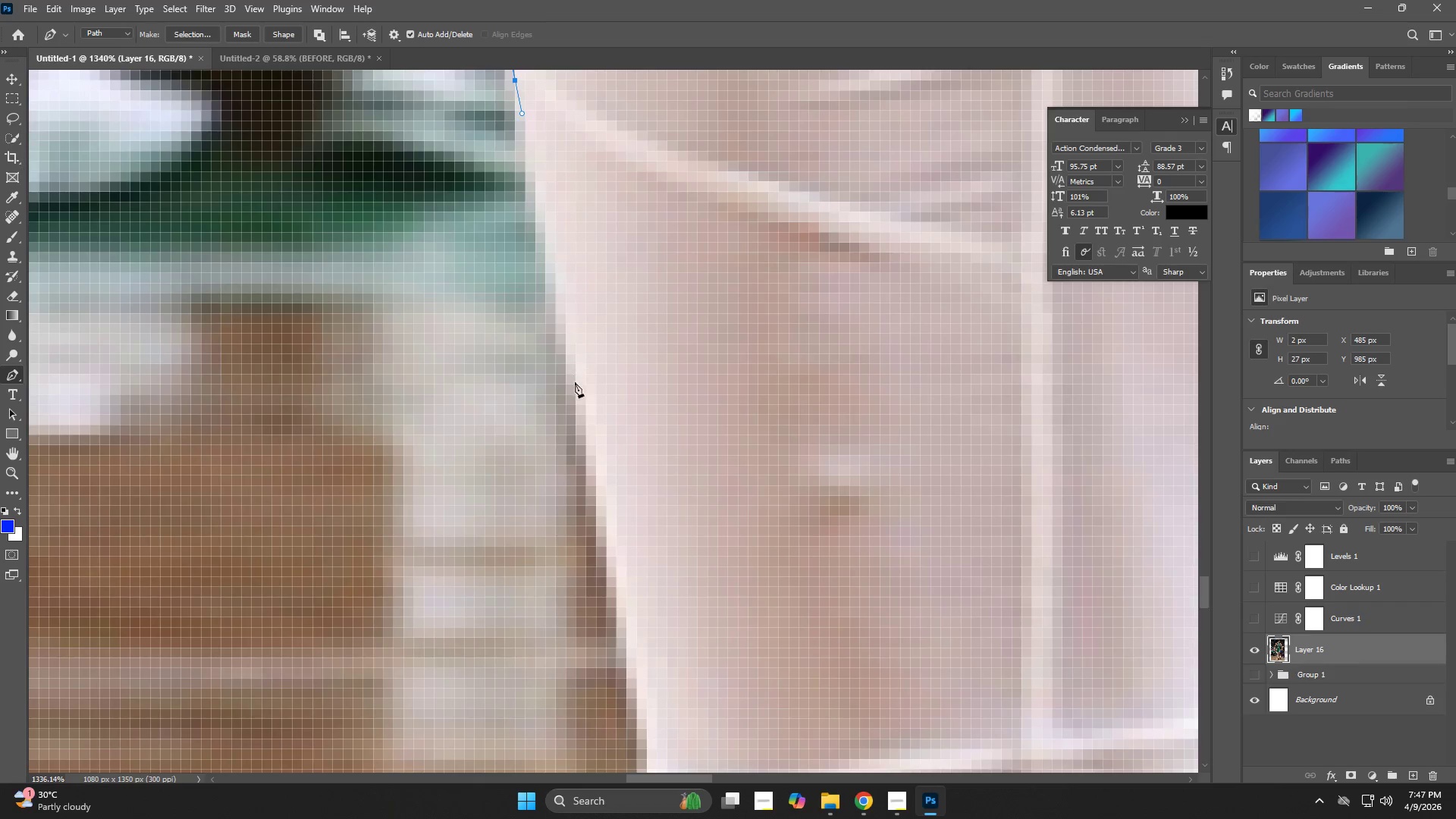 
left_click_drag(start_coordinate=[579, 397], to_coordinate=[582, 403])
 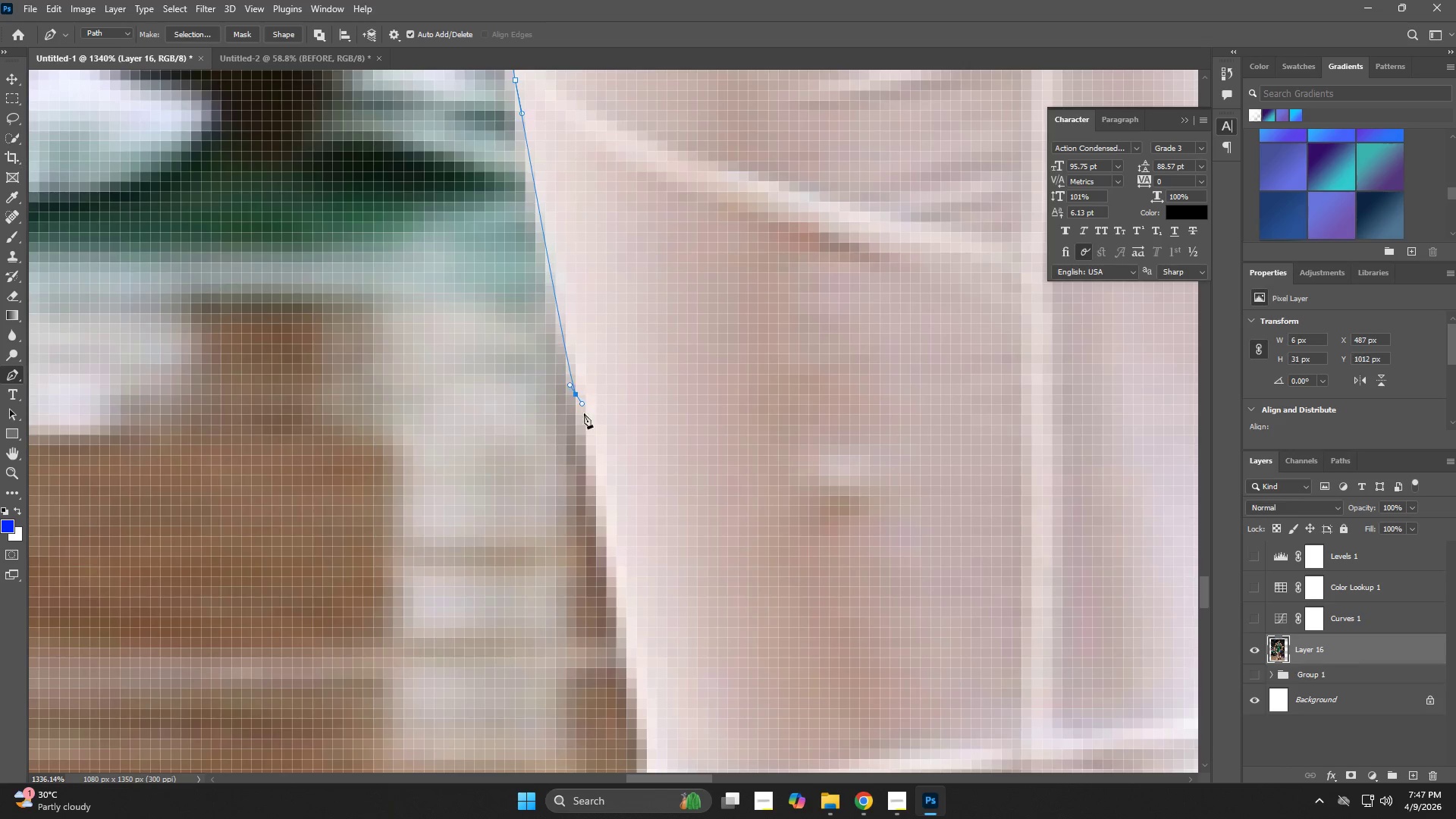 
hold_key(key=Space, duration=0.75)
 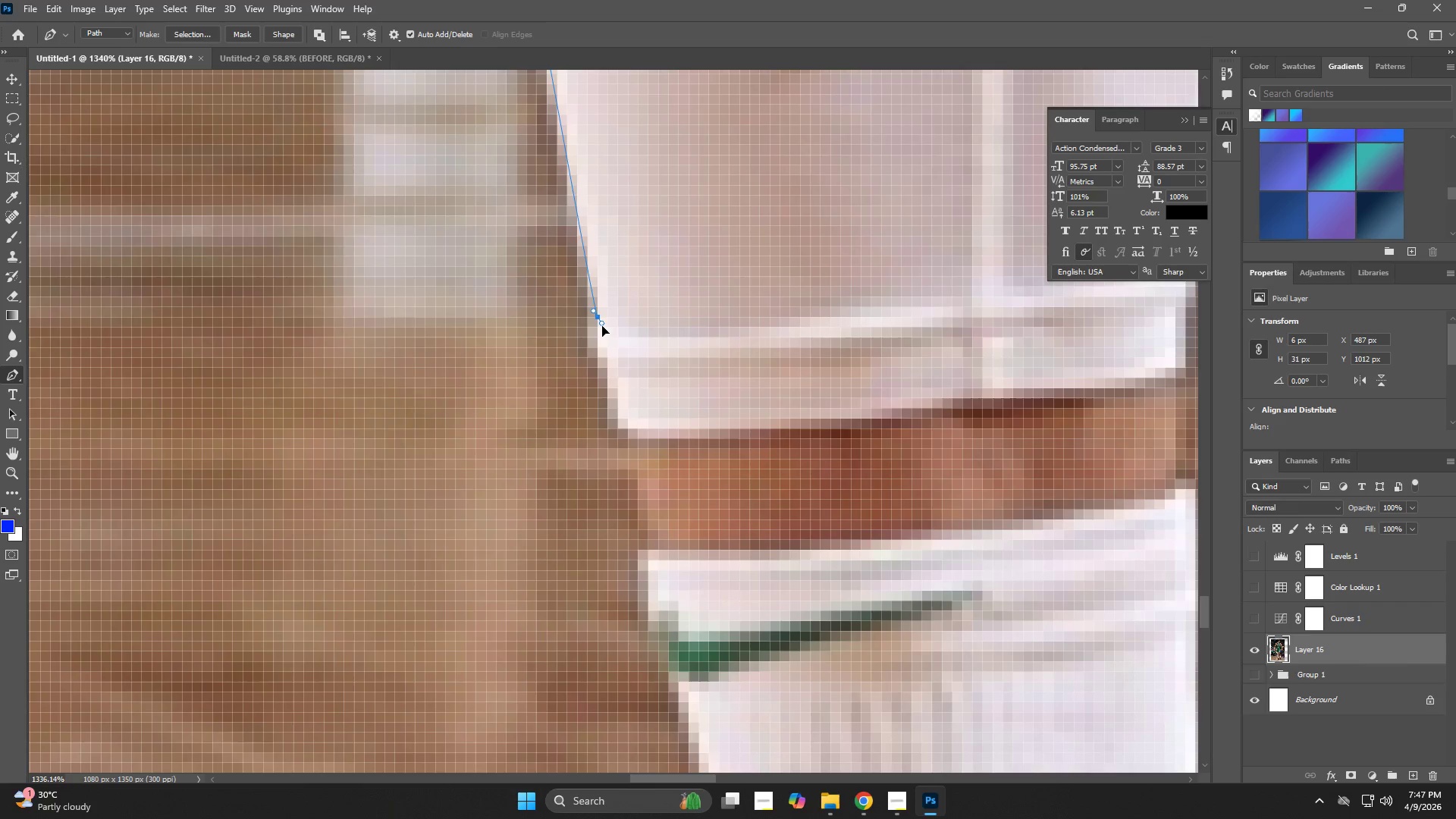 
left_click_drag(start_coordinate=[597, 508], to_coordinate=[552, 115])
 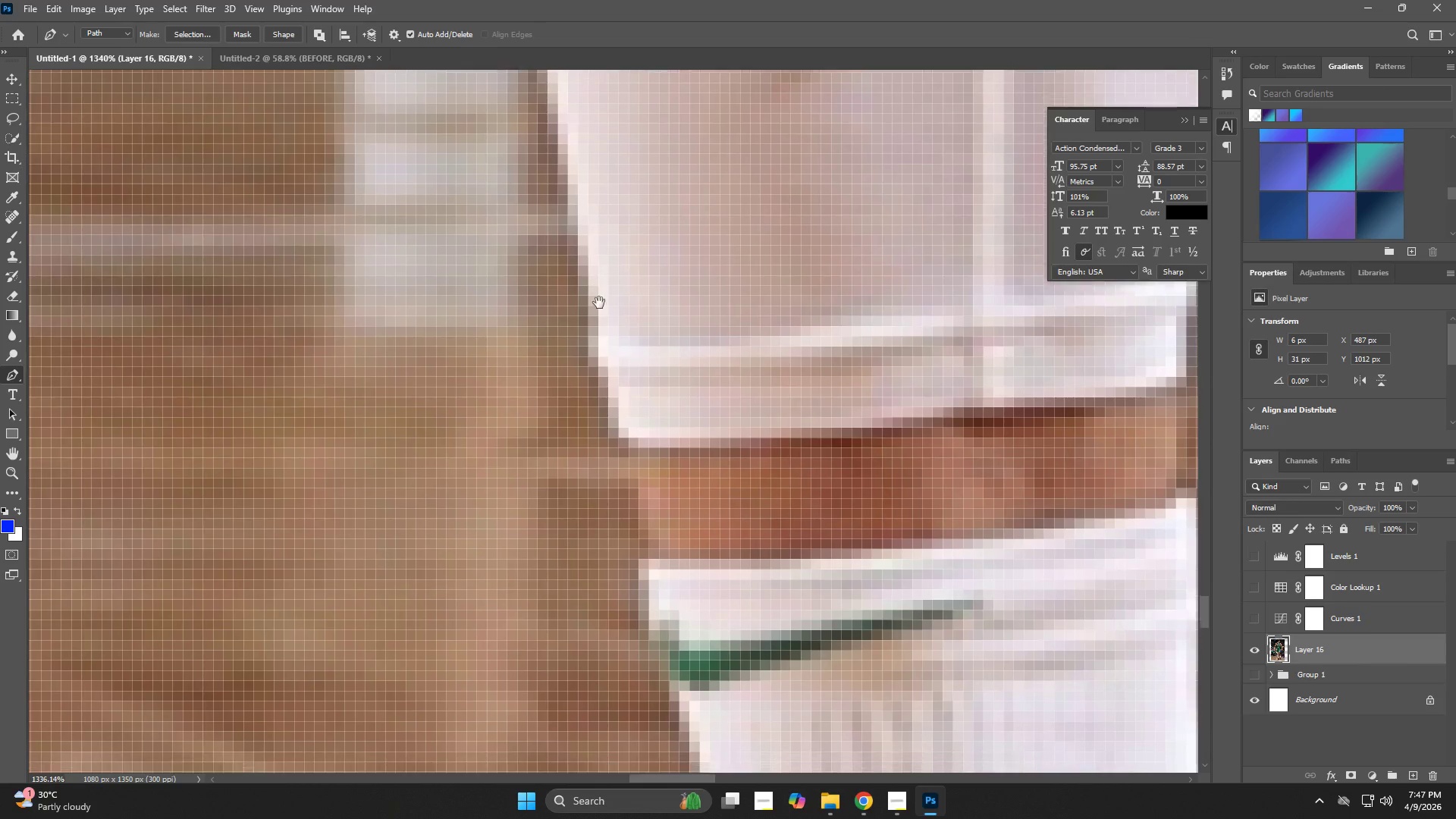 
left_click_drag(start_coordinate=[601, 318], to_coordinate=[602, 331])
 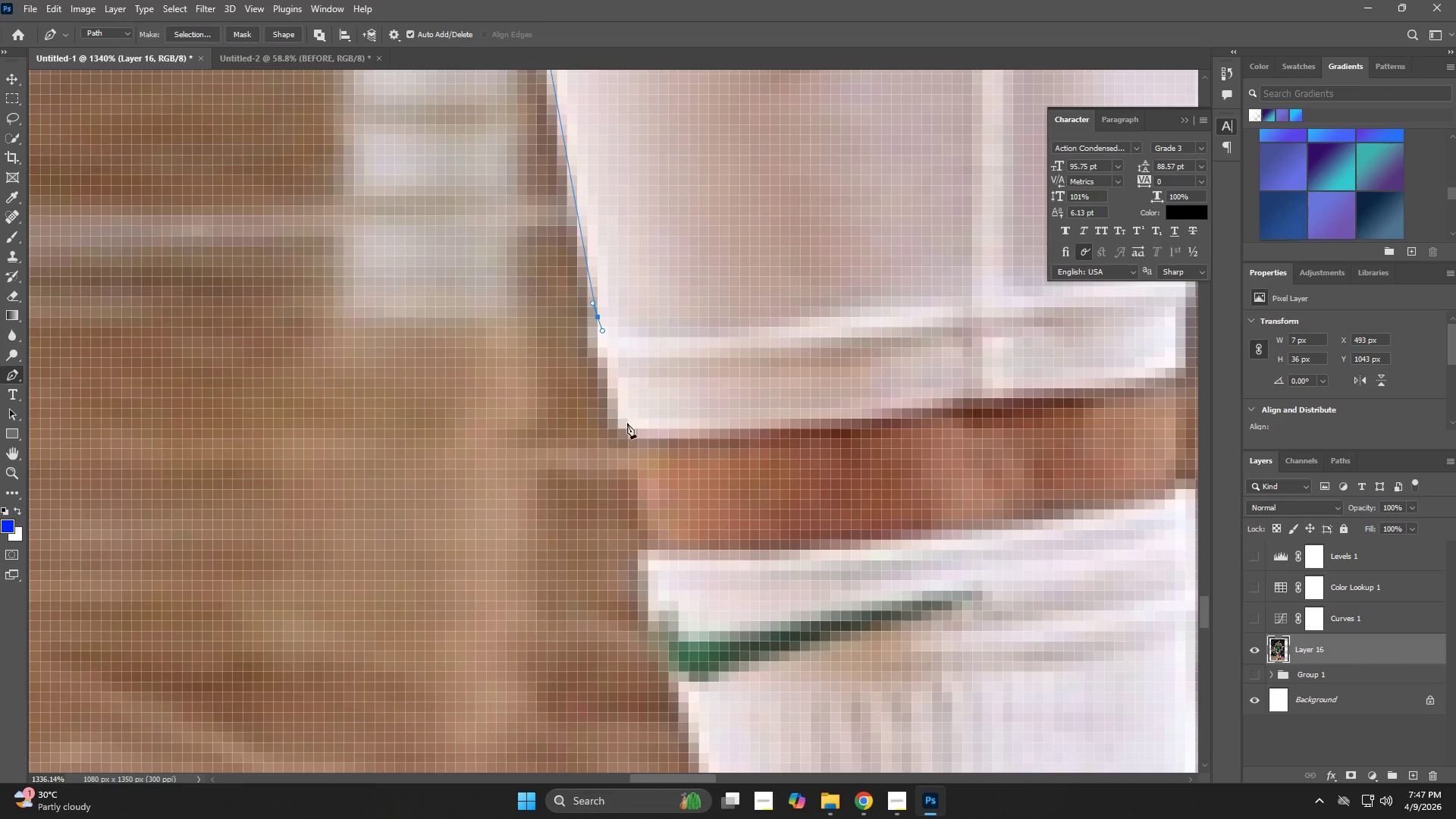 
left_click_drag(start_coordinate=[630, 428], to_coordinate=[632, 435])
 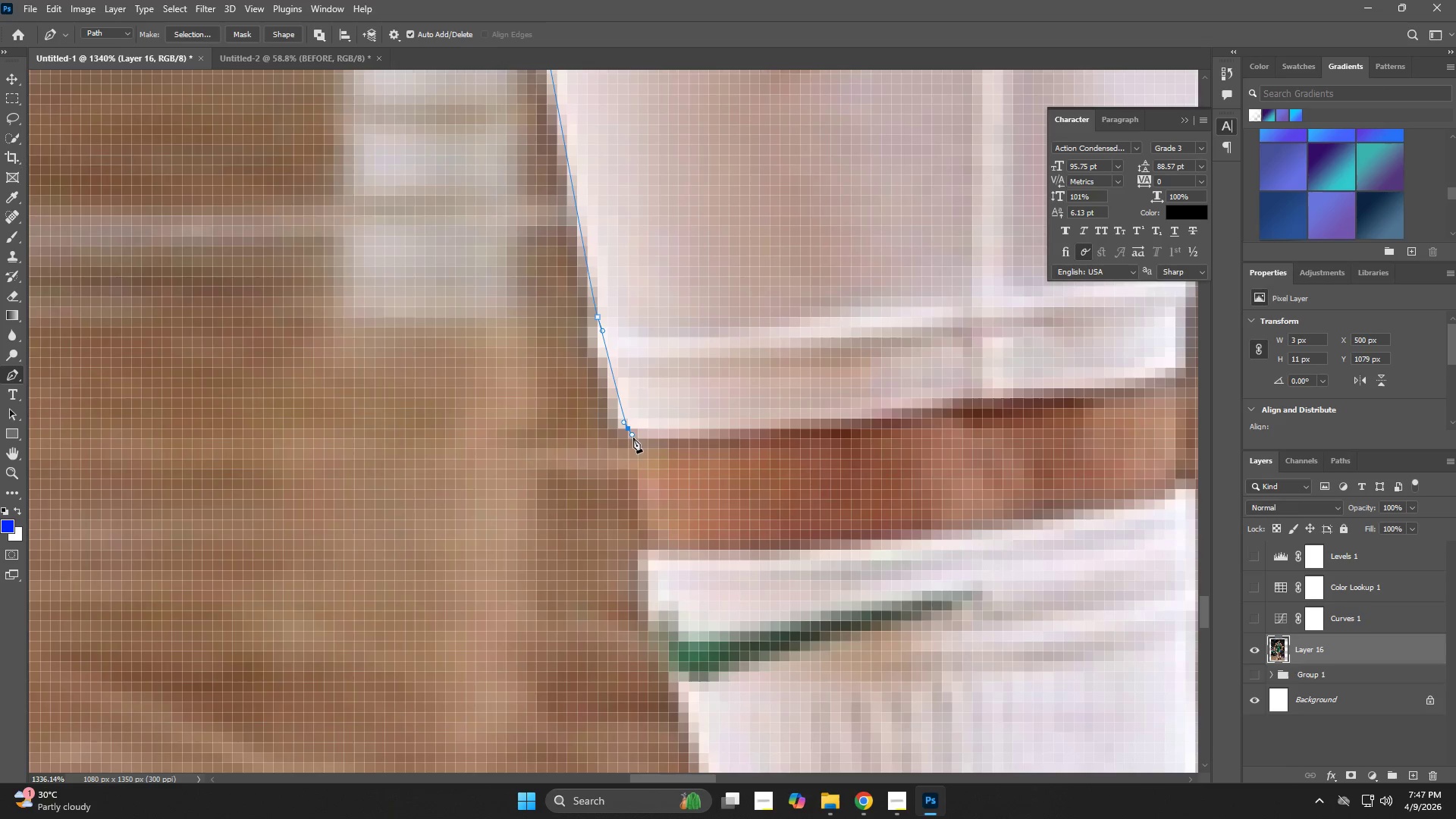 
hold_key(key=Space, duration=1.36)
 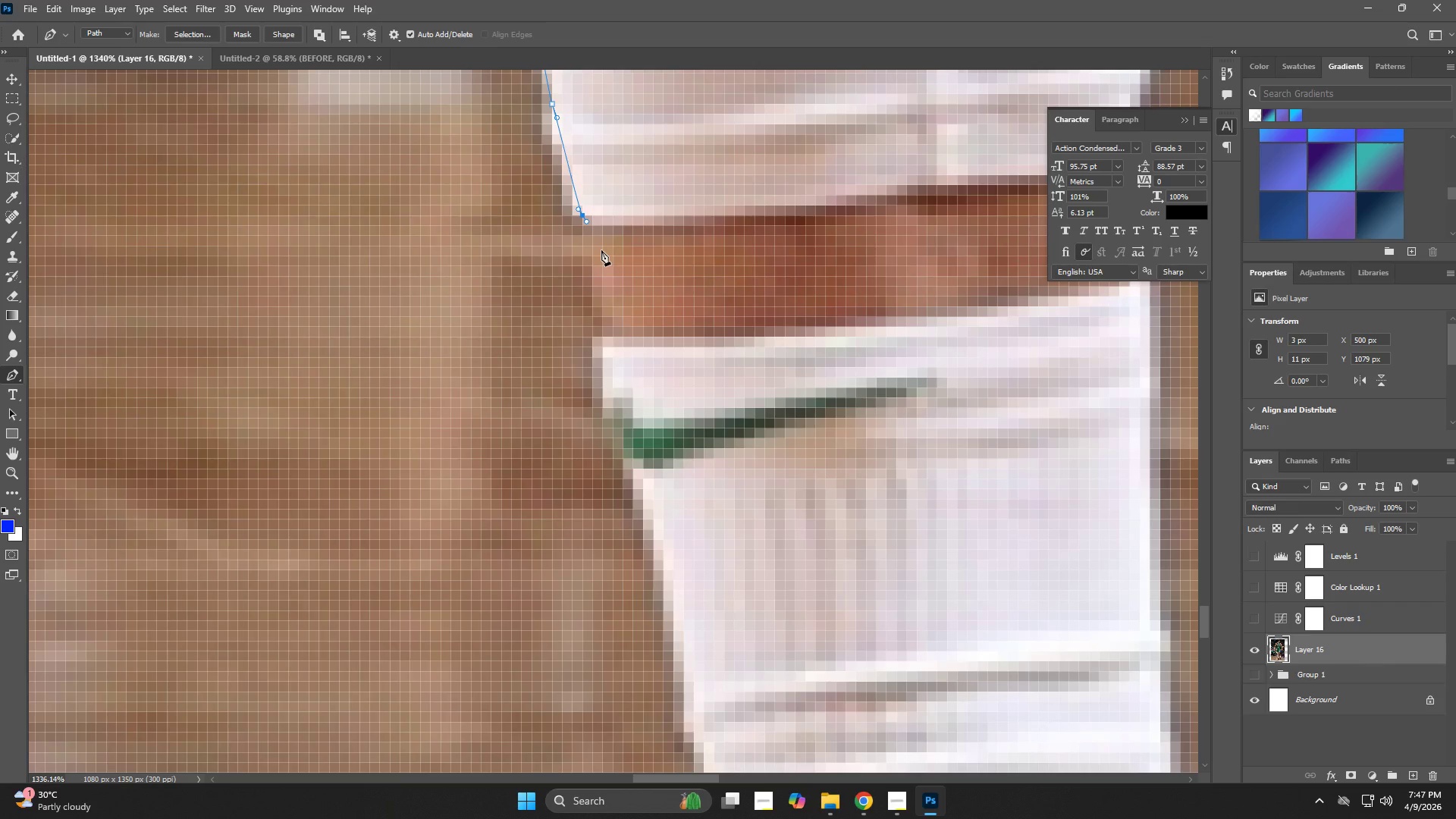 
left_click_drag(start_coordinate=[688, 400], to_coordinate=[653, 231])
 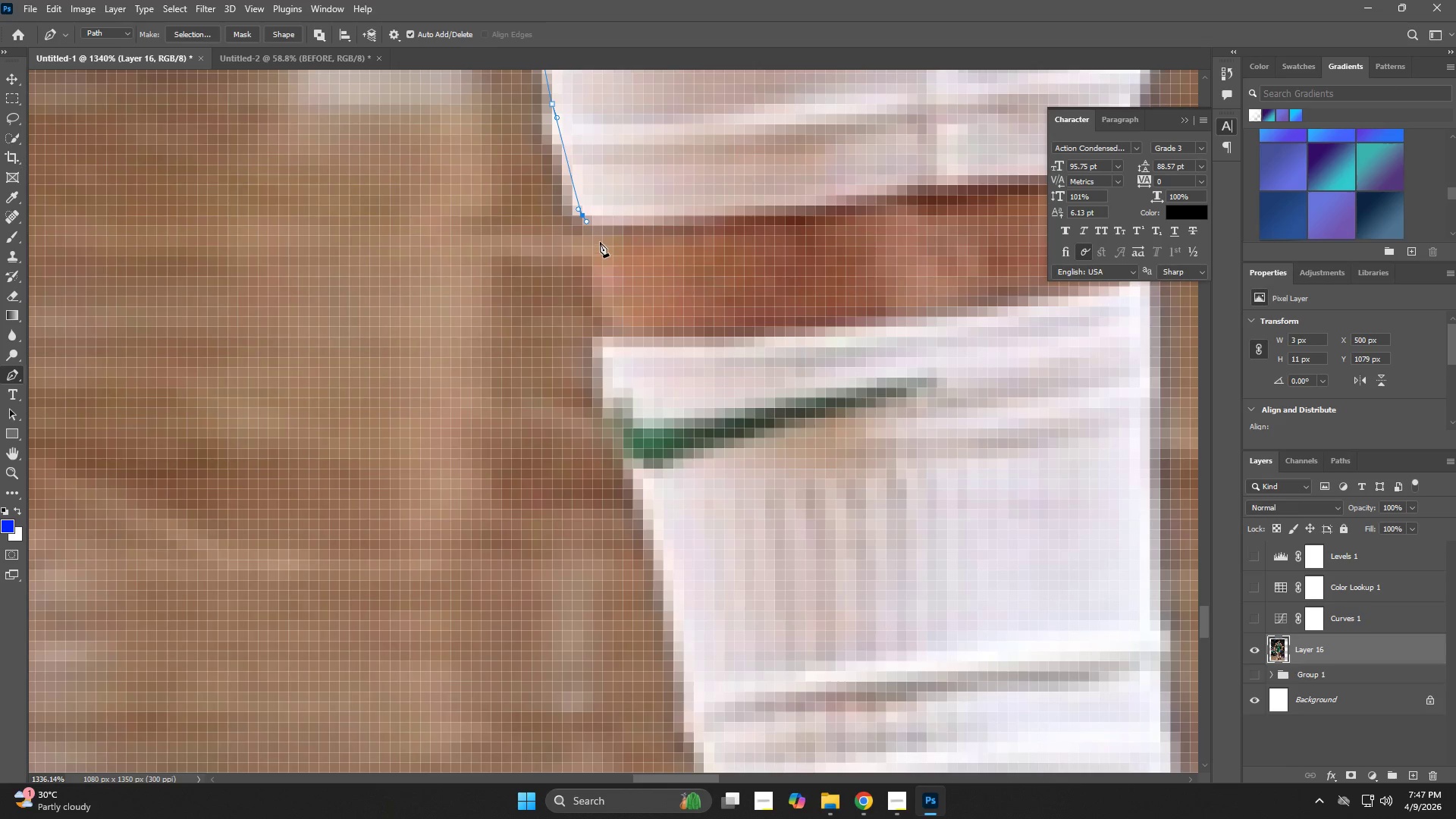 
left_click([600, 235])
 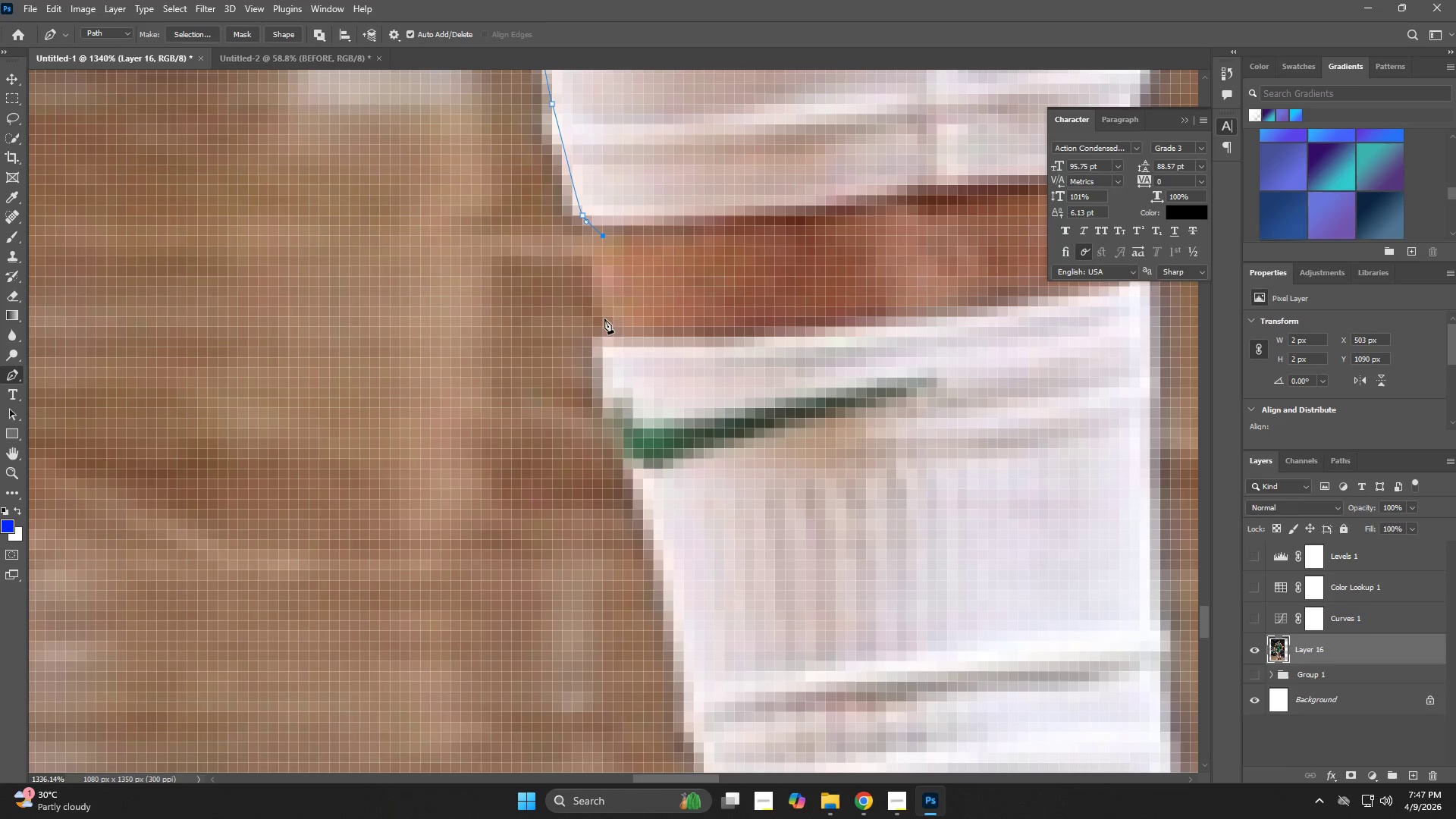 
left_click_drag(start_coordinate=[601, 340], to_coordinate=[601, 358])
 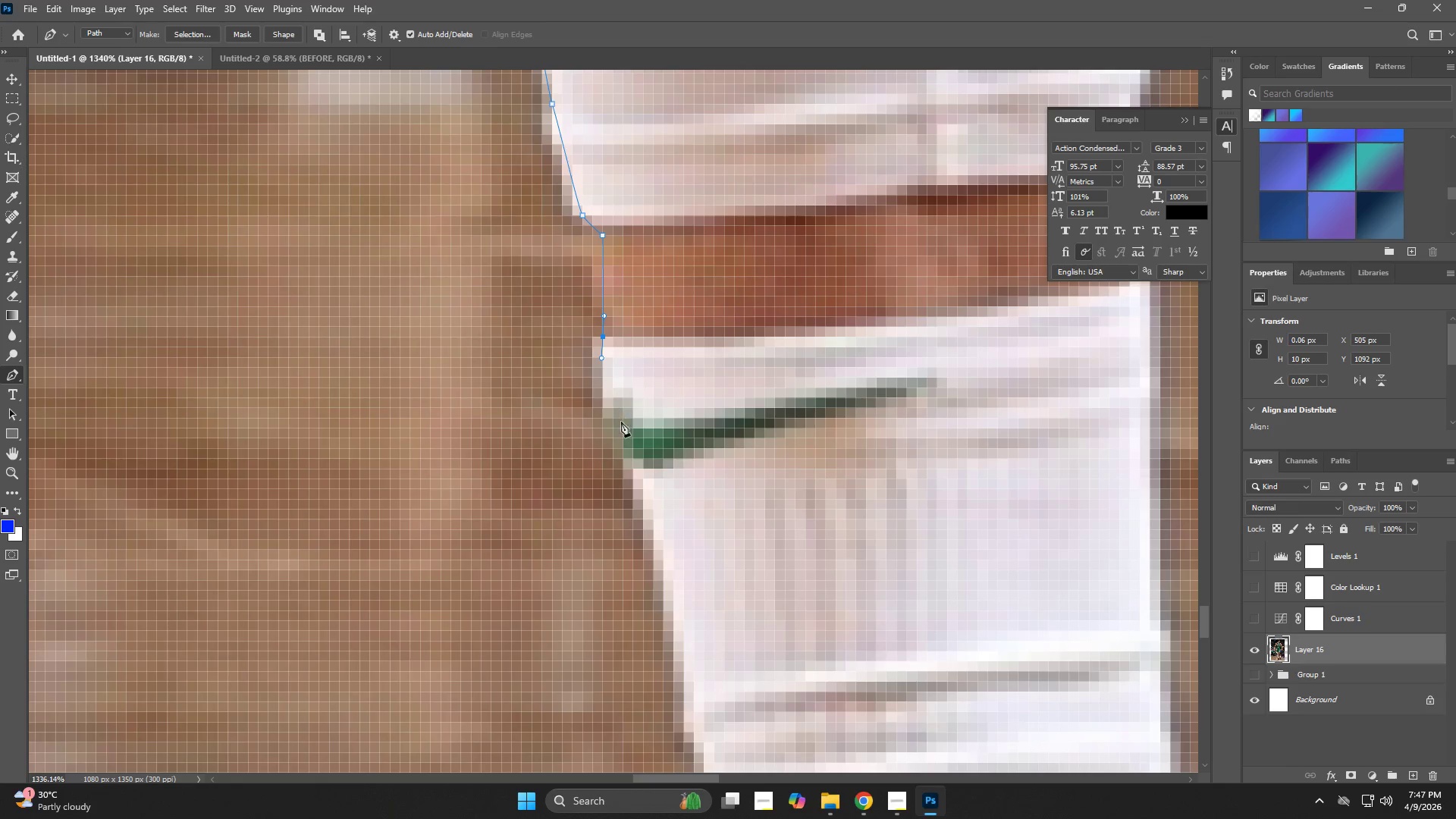 
left_click_drag(start_coordinate=[623, 430], to_coordinate=[634, 468])
 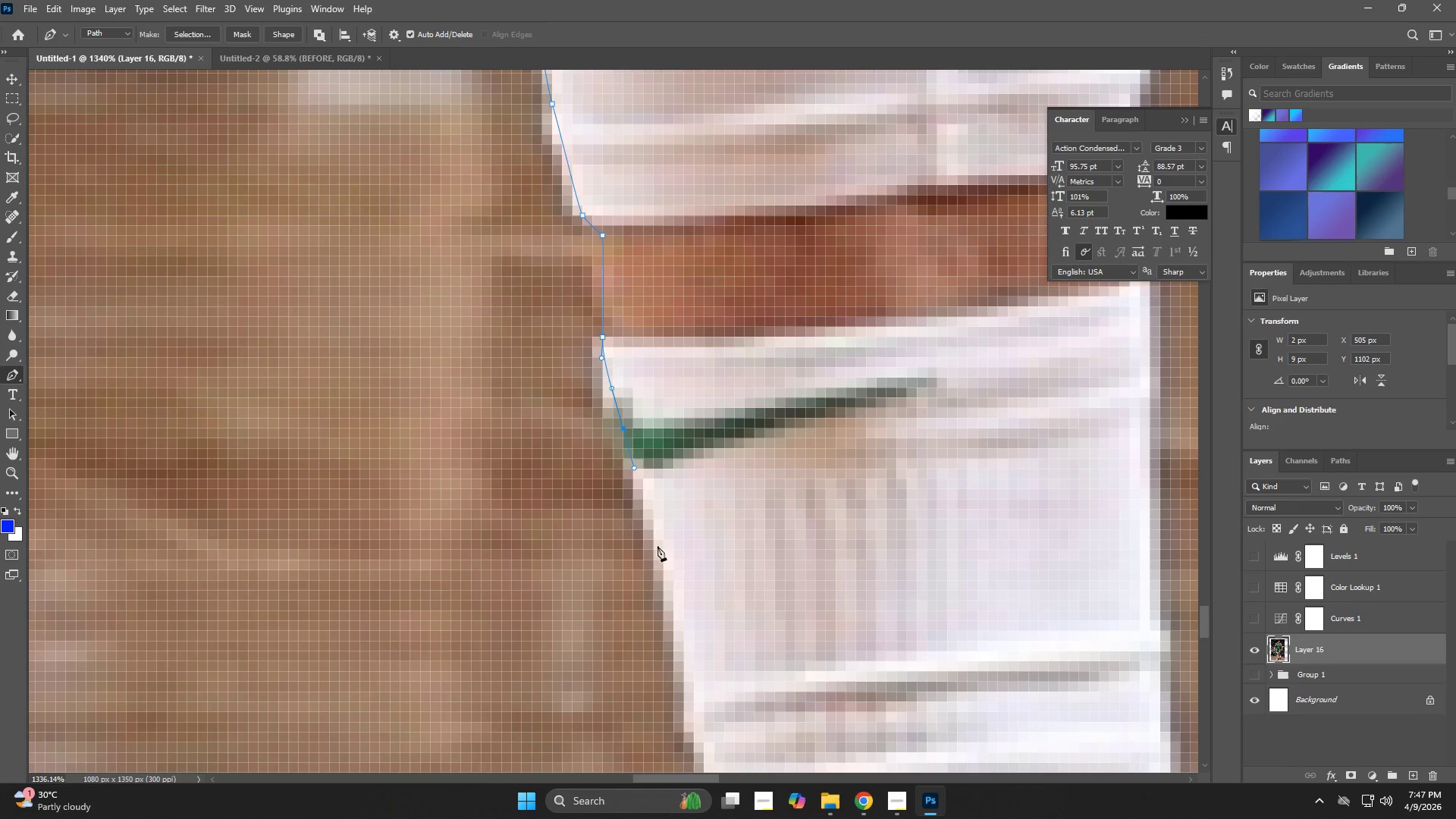 
left_click_drag(start_coordinate=[658, 555], to_coordinate=[664, 579])
 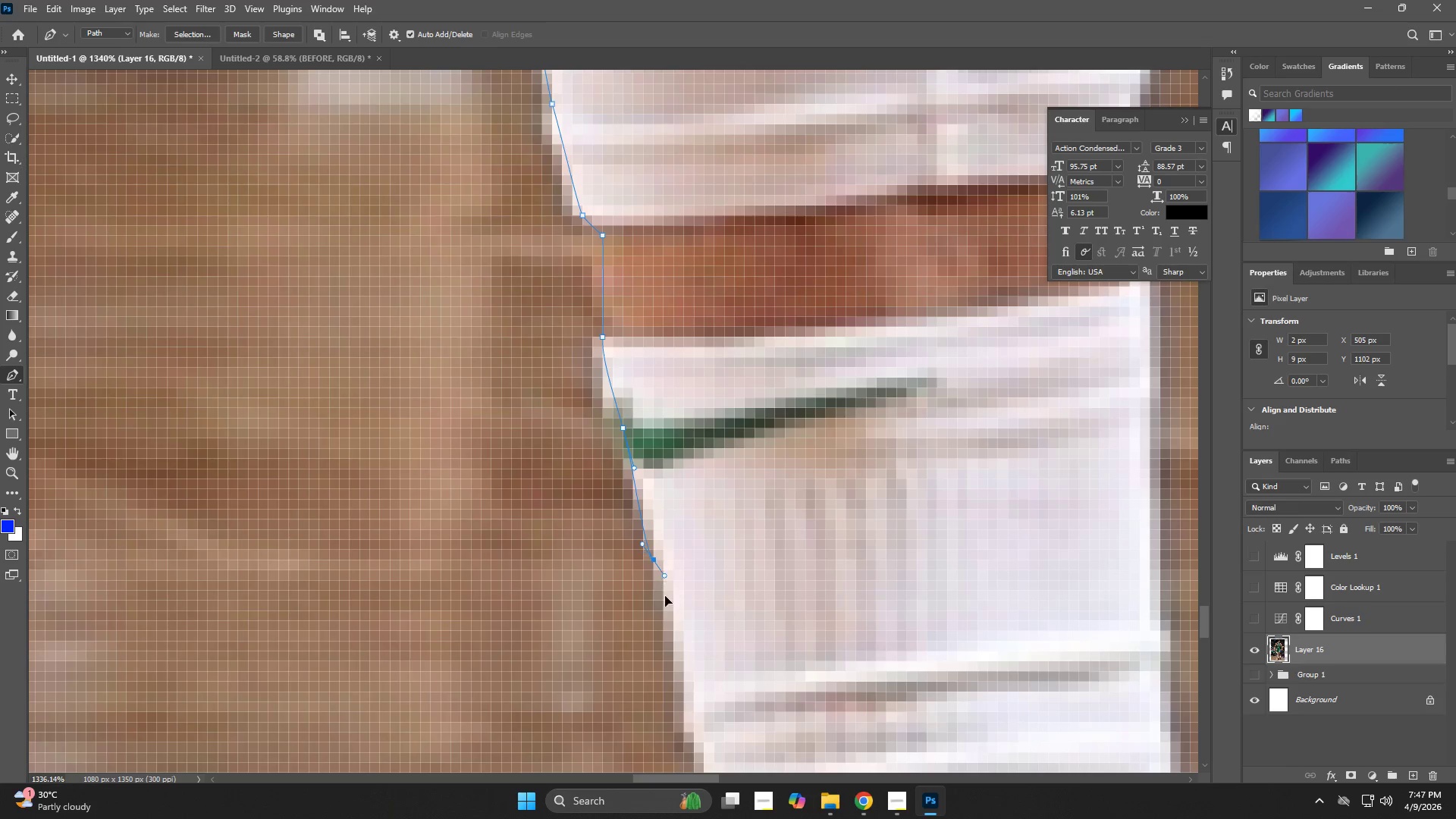 
hold_key(key=Space, duration=0.91)
 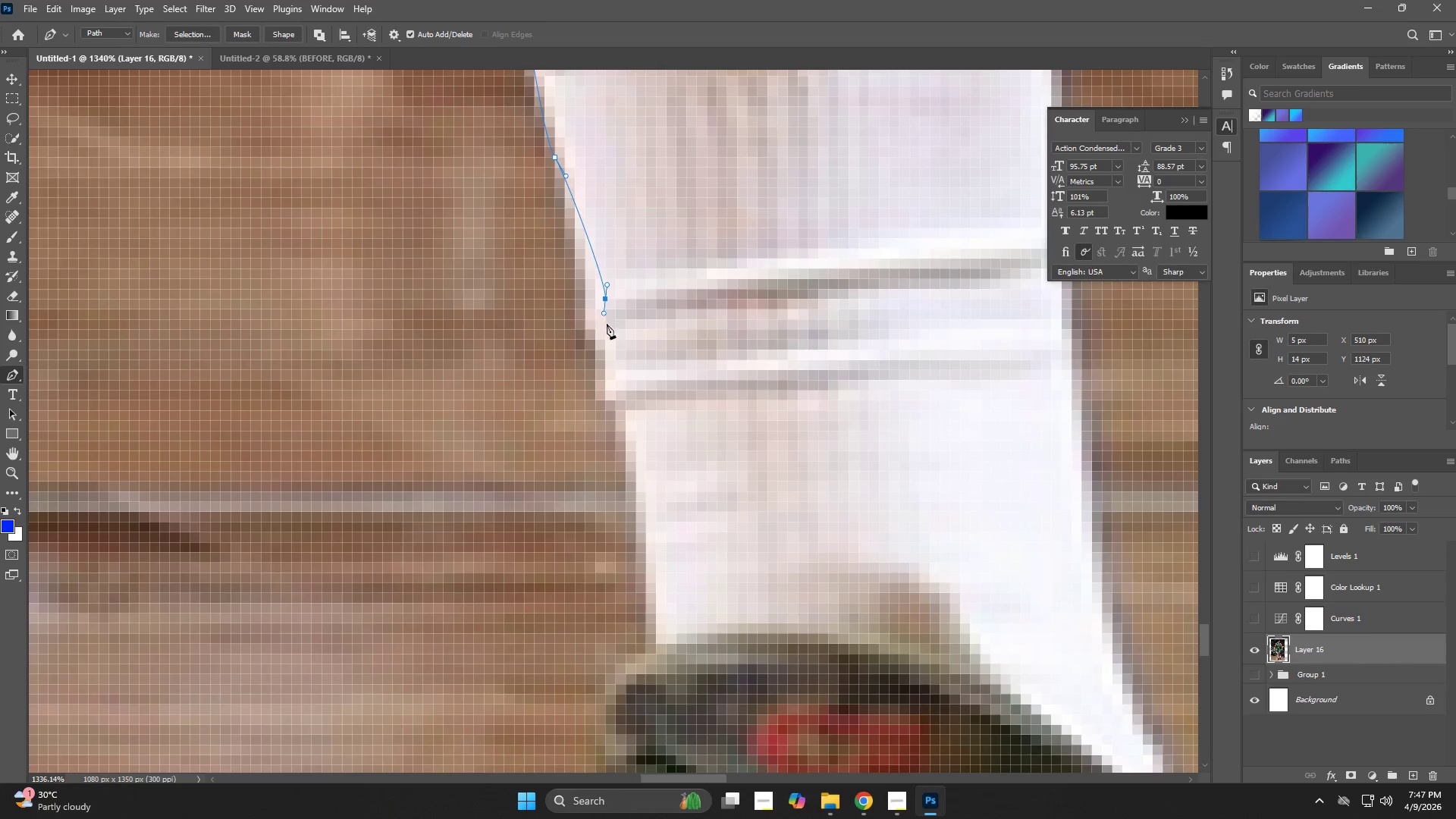 
left_click_drag(start_coordinate=[681, 642], to_coordinate=[582, 239])
 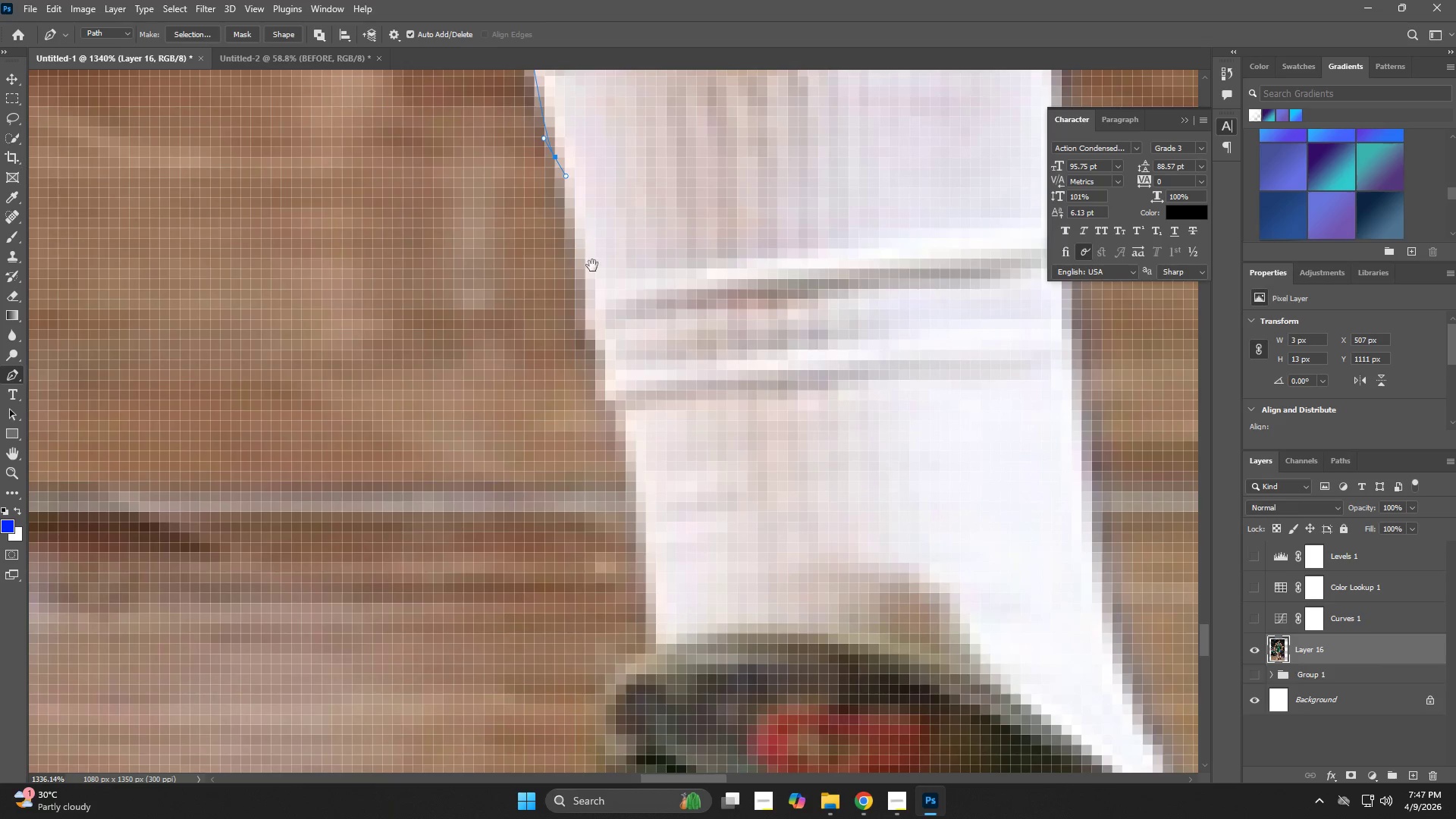 
hold_key(key=Space, duration=2.59)
 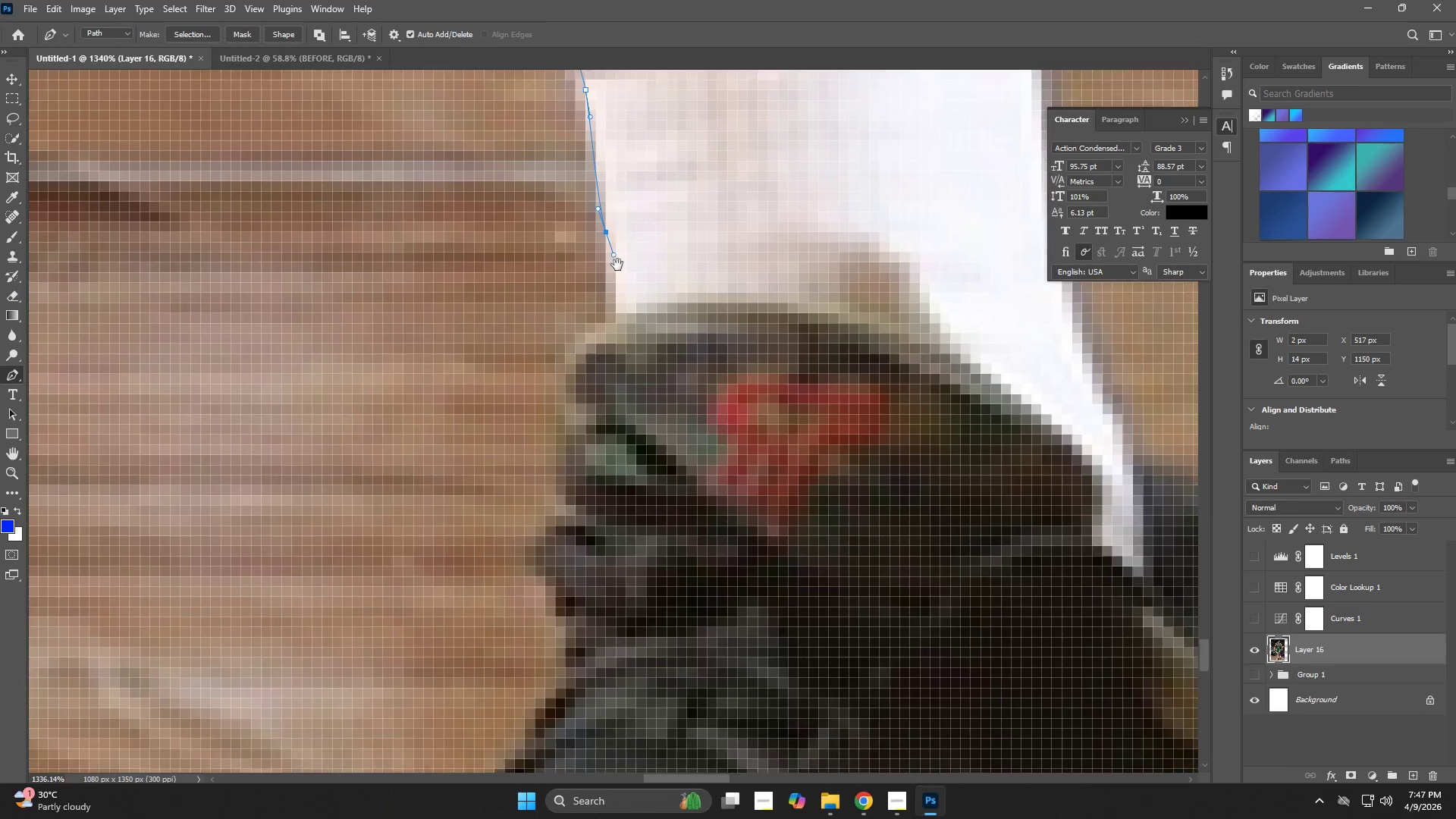 
left_click_drag(start_coordinate=[603, 297], to_coordinate=[604, 313])
 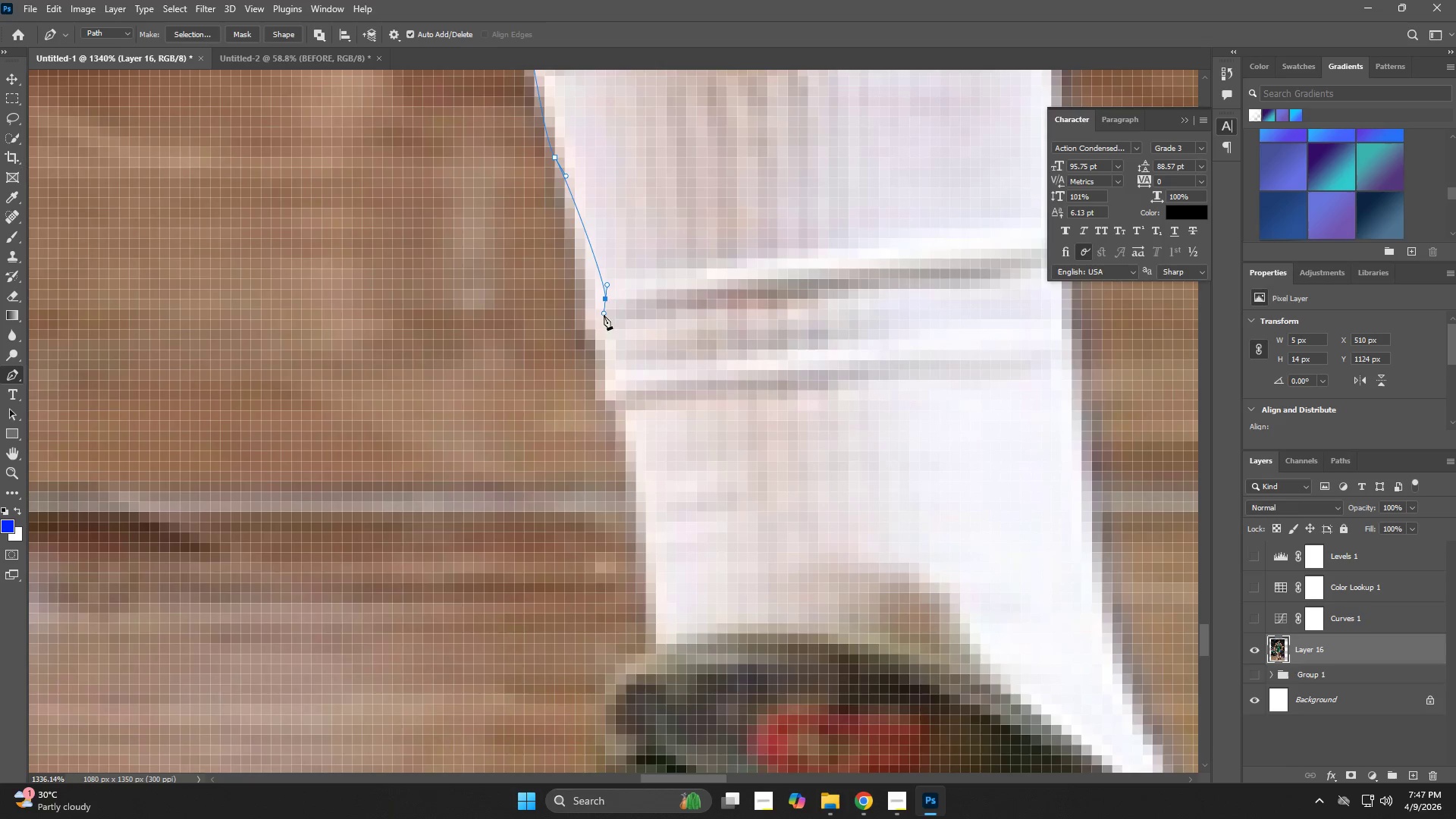 
key(Control+ControlLeft)
 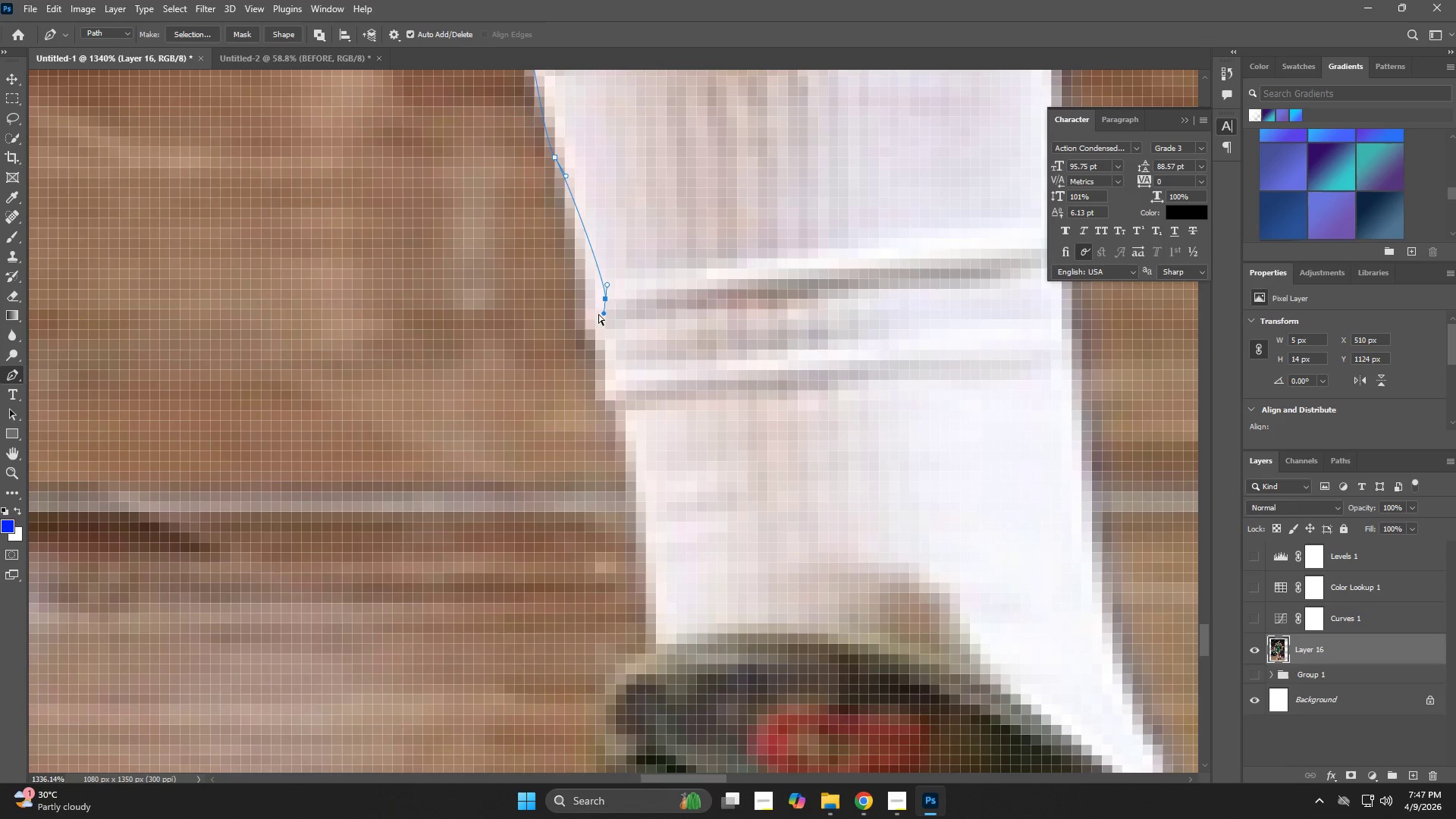 
key(Control+Z)
 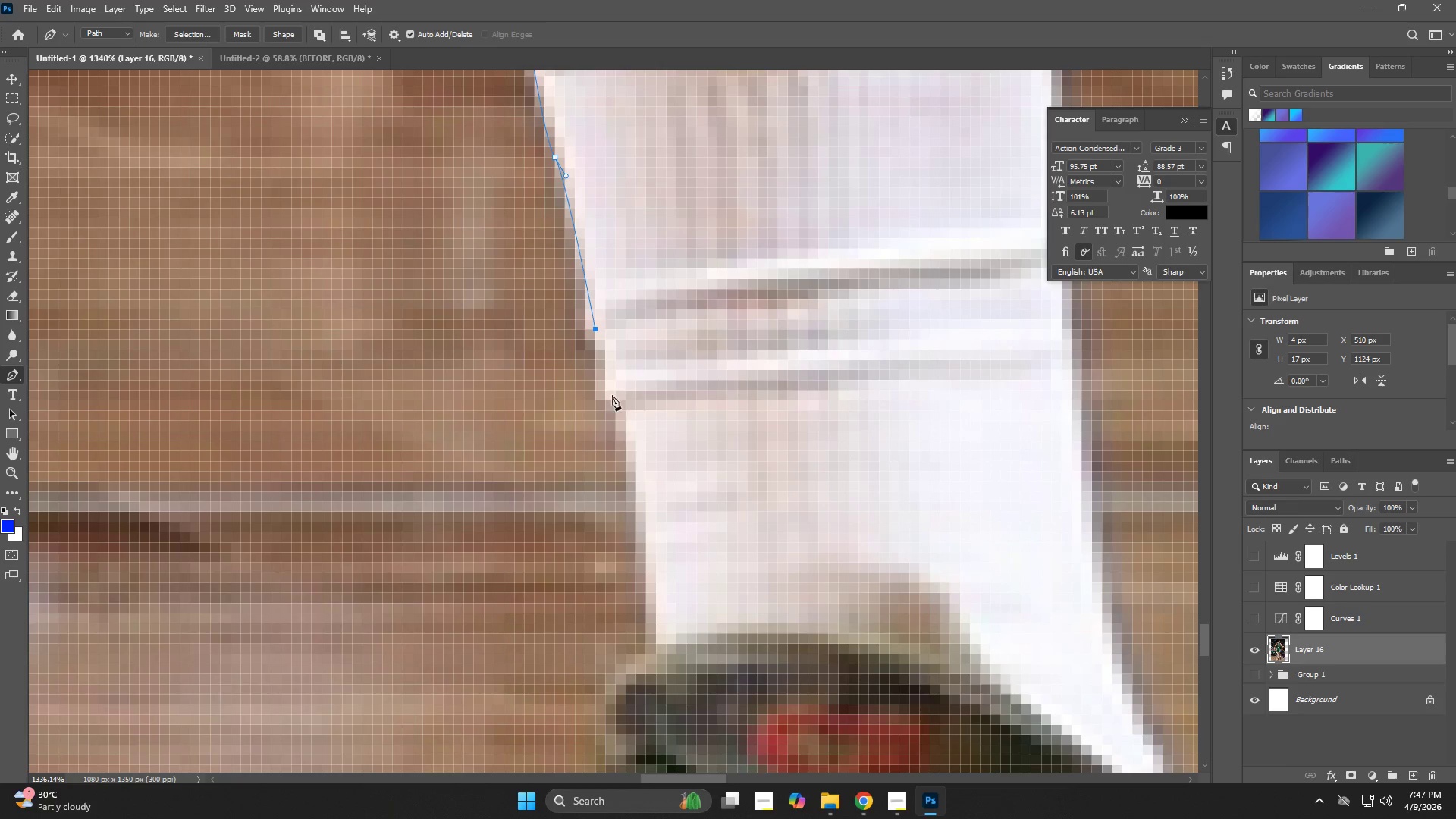 
left_click_drag(start_coordinate=[626, 425], to_coordinate=[630, 447])
 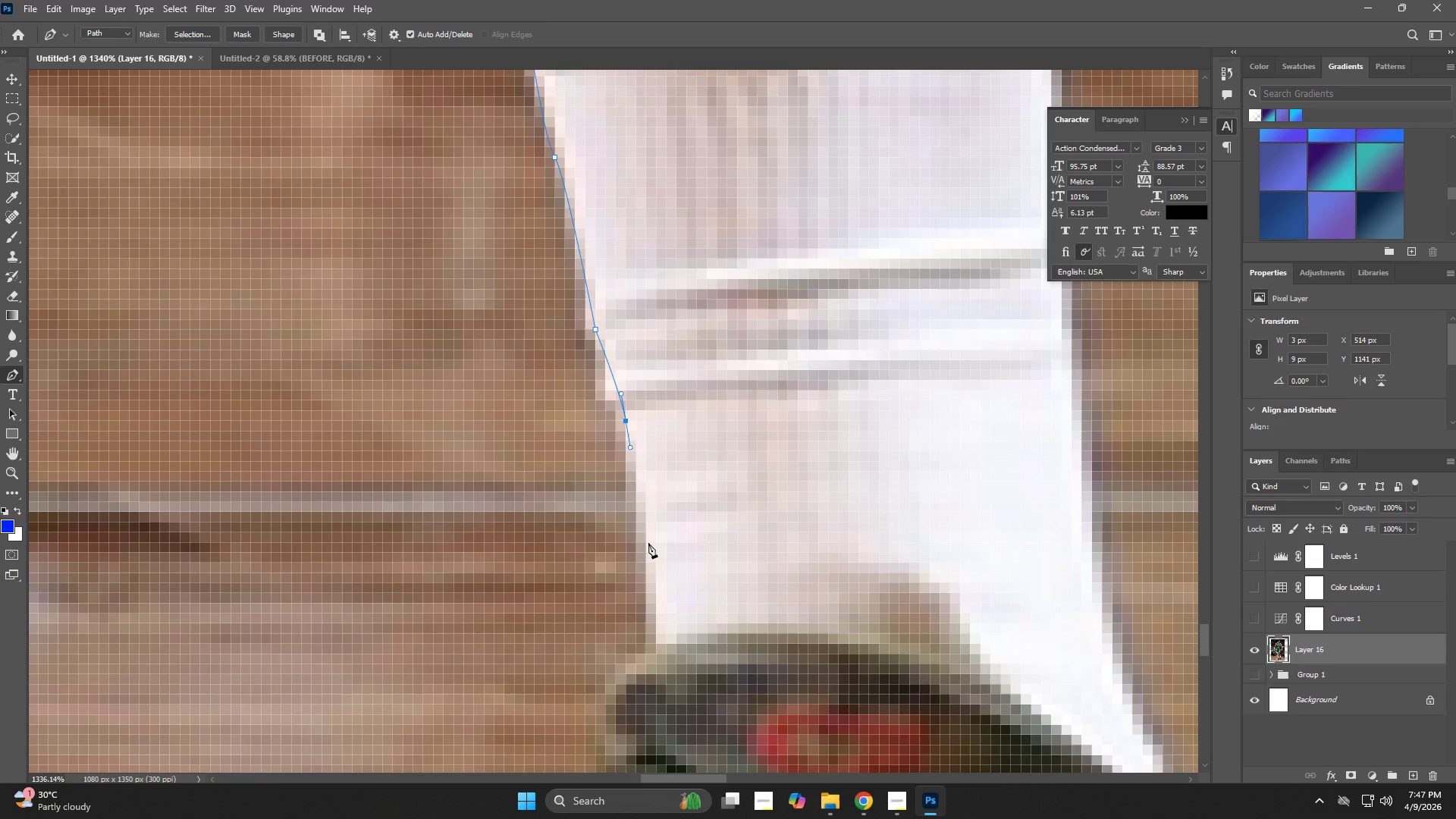 
left_click_drag(start_coordinate=[651, 560], to_coordinate=[654, 585])
 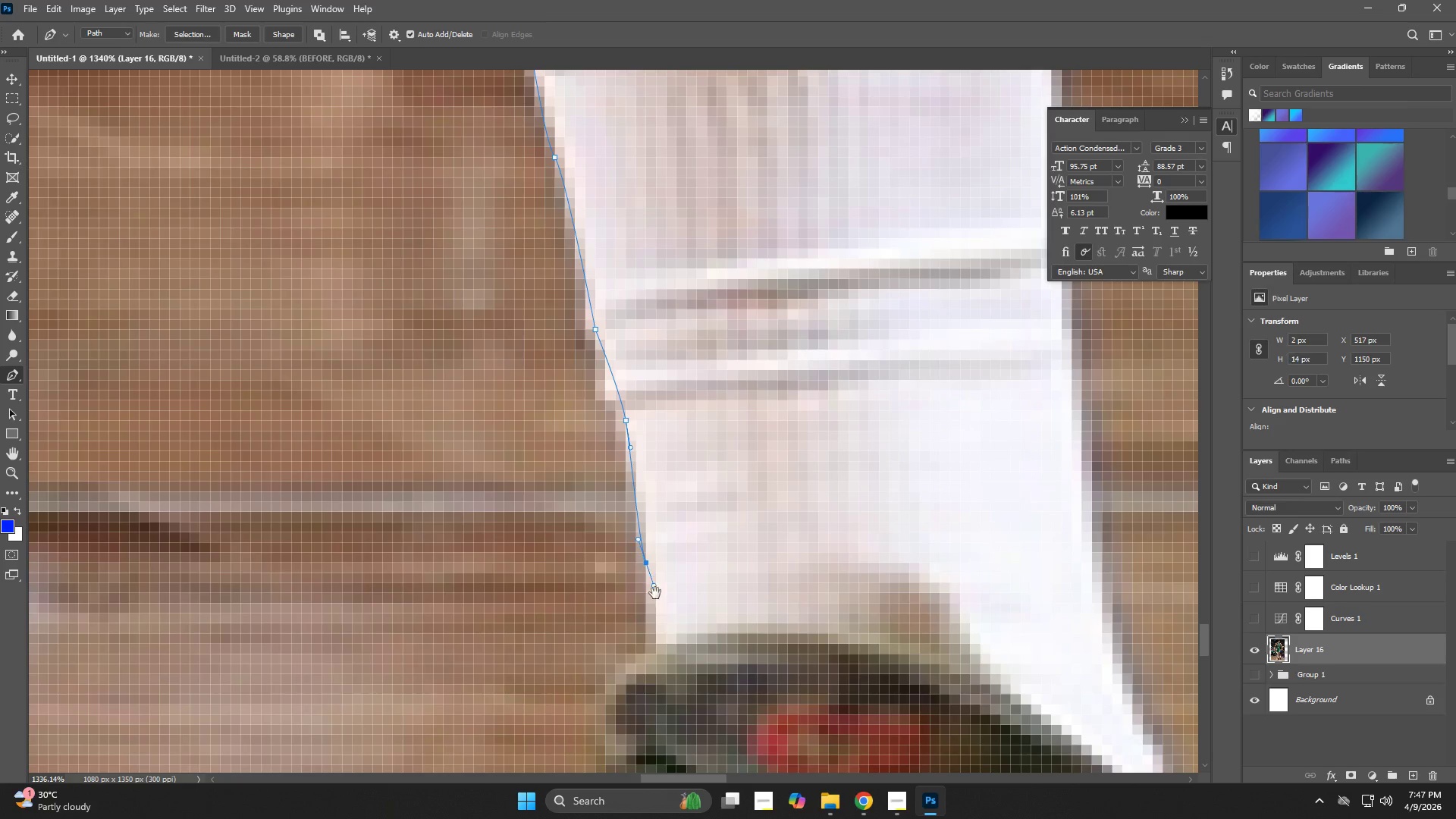 
hold_key(key=Space, duration=0.72)
 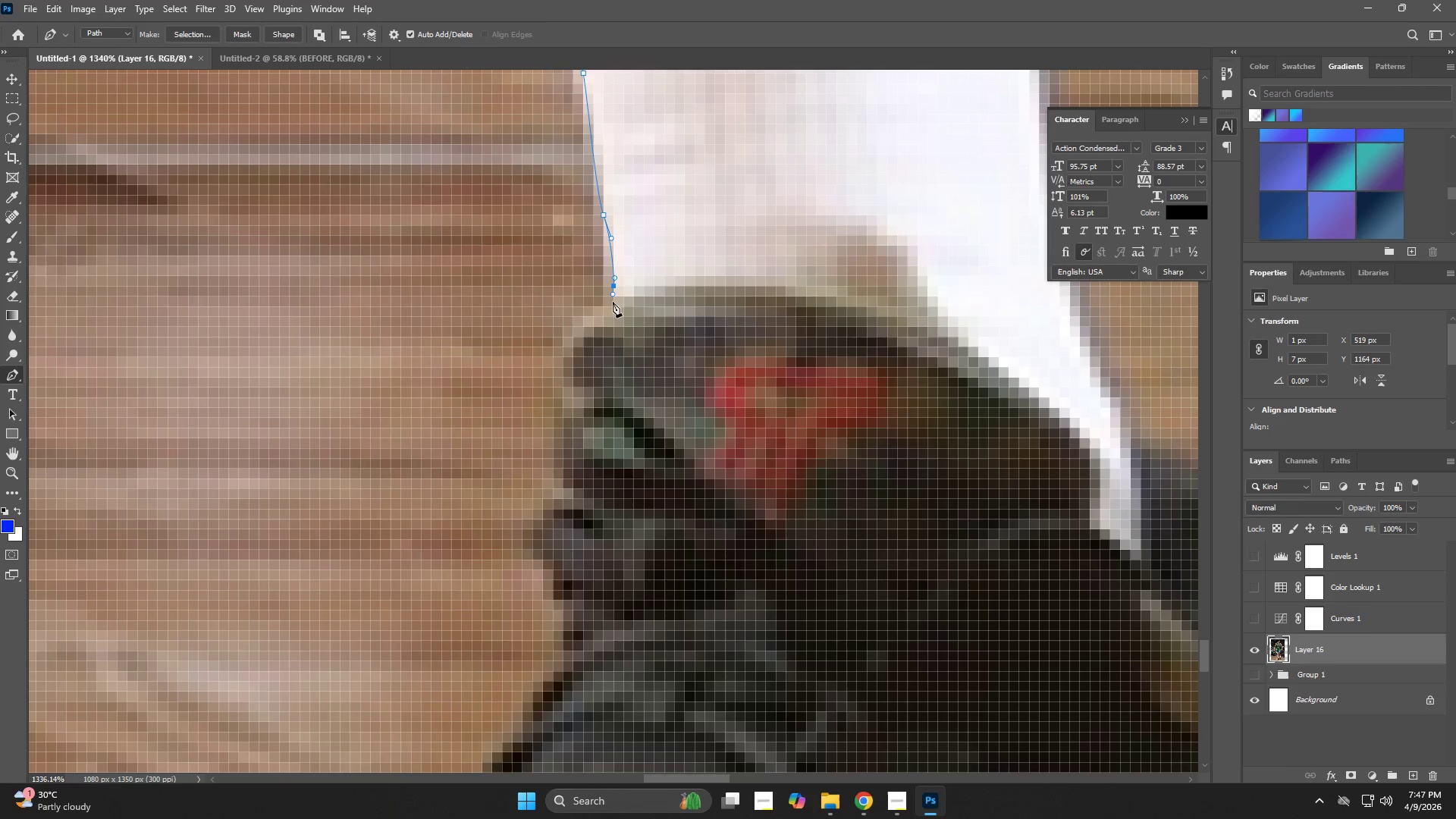 
left_click_drag(start_coordinate=[658, 598], to_coordinate=[617, 265])
 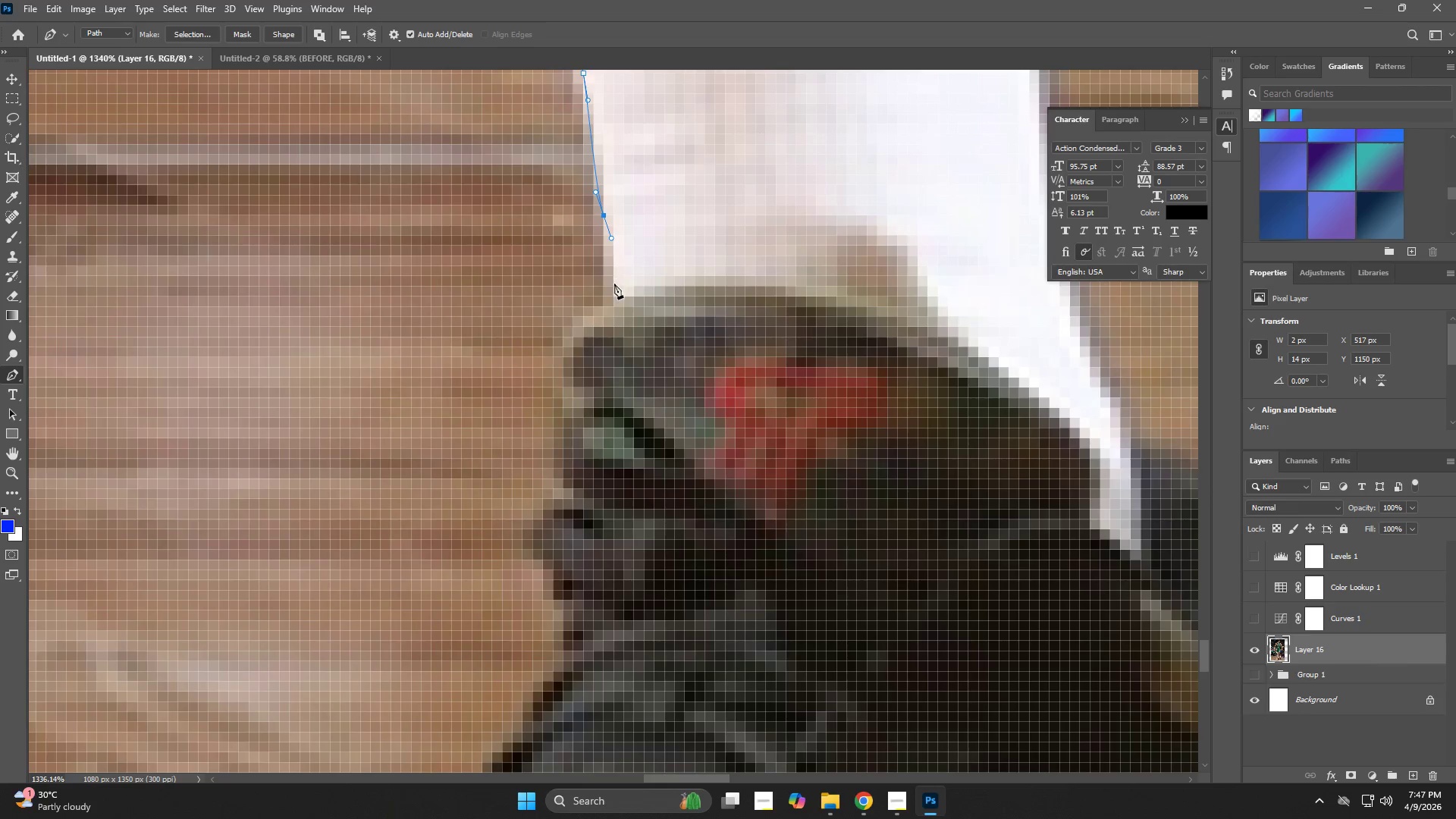 
left_click_drag(start_coordinate=[613, 284], to_coordinate=[613, 294])
 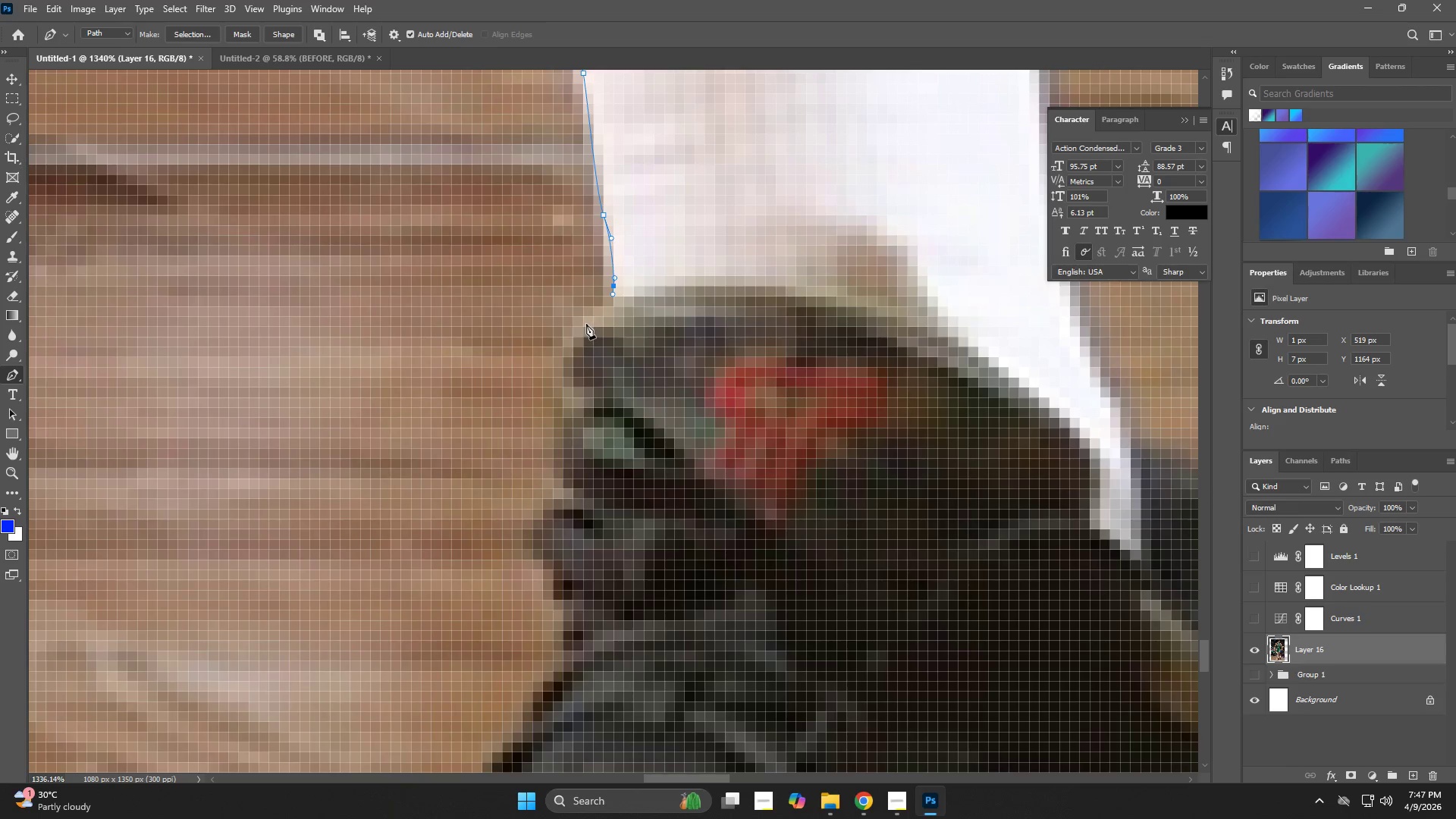 
left_click_drag(start_coordinate=[581, 324], to_coordinate=[573, 326])
 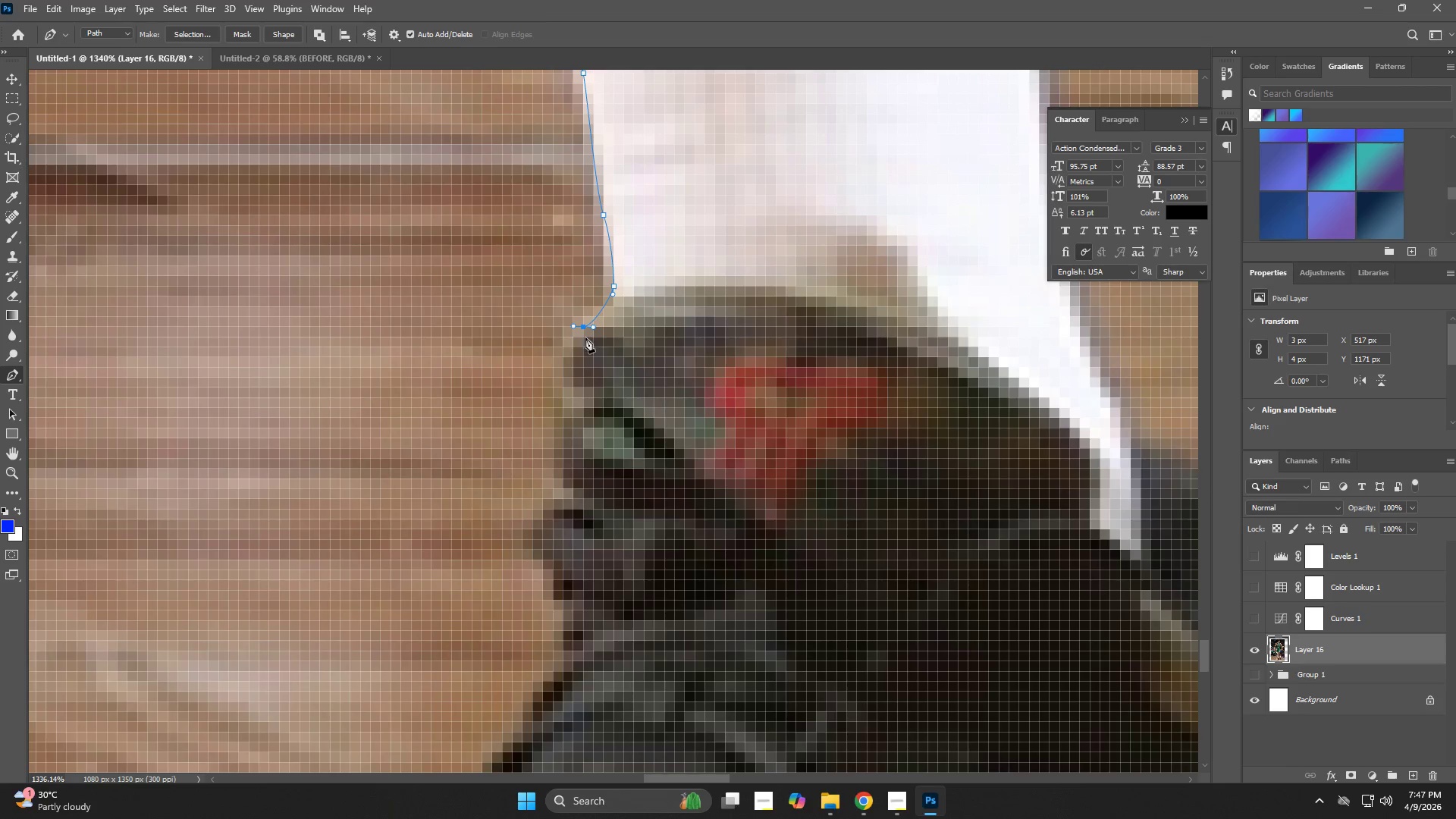 
left_click_drag(start_coordinate=[573, 351], to_coordinate=[567, 366])
 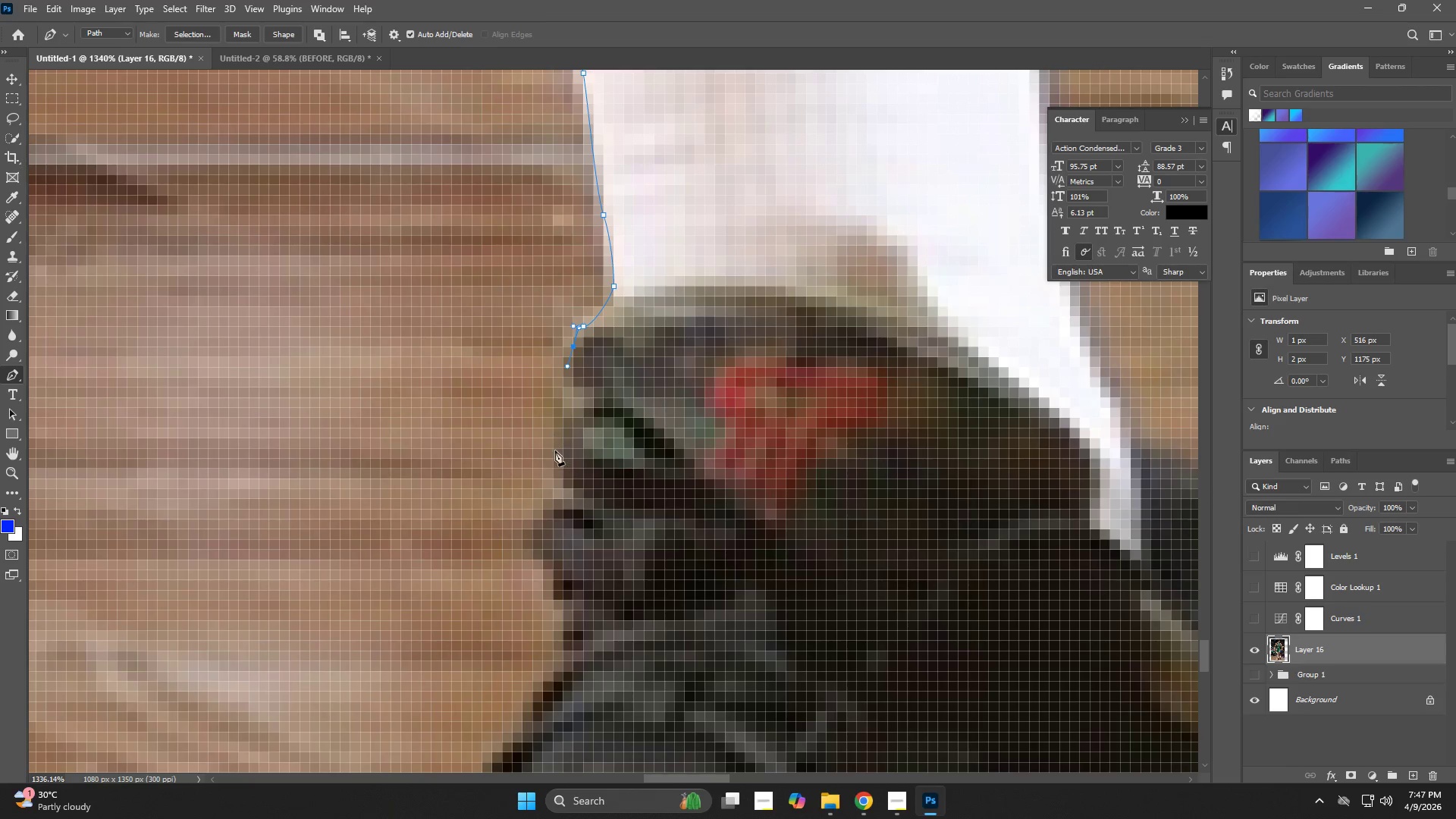 
left_click_drag(start_coordinate=[556, 459], to_coordinate=[560, 474])
 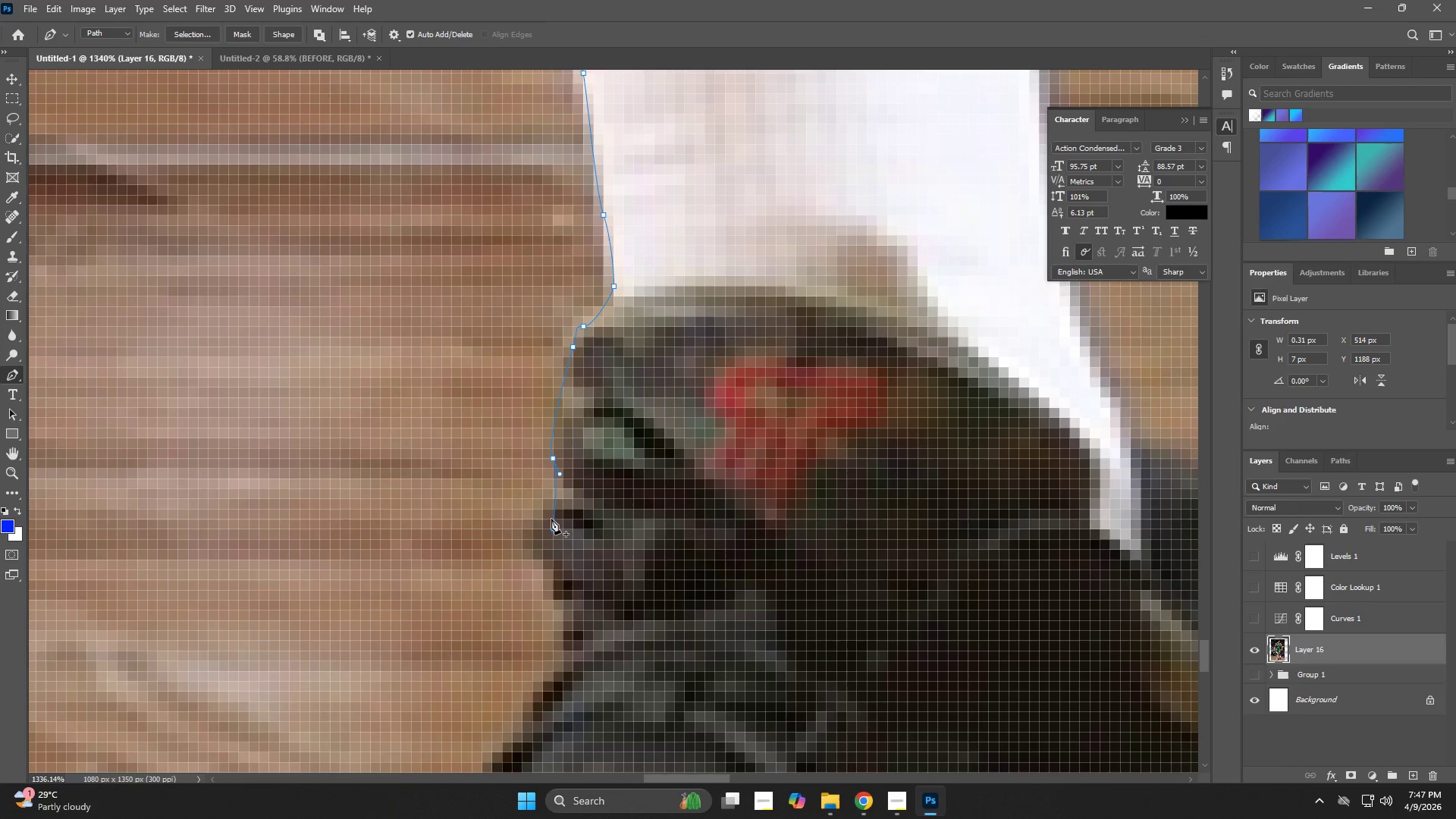 
key(Space)
 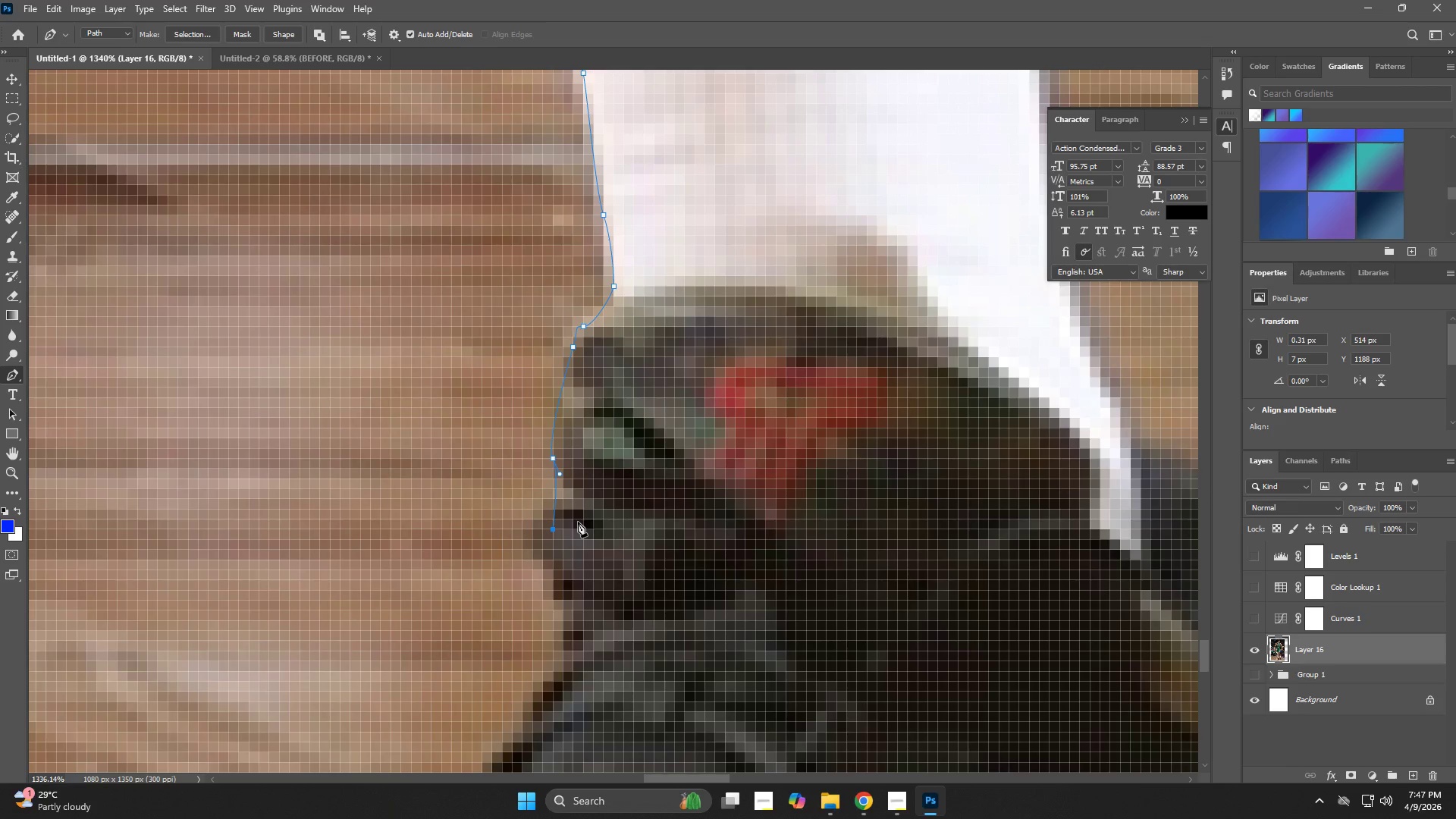 
hold_key(key=Space, duration=0.83)
 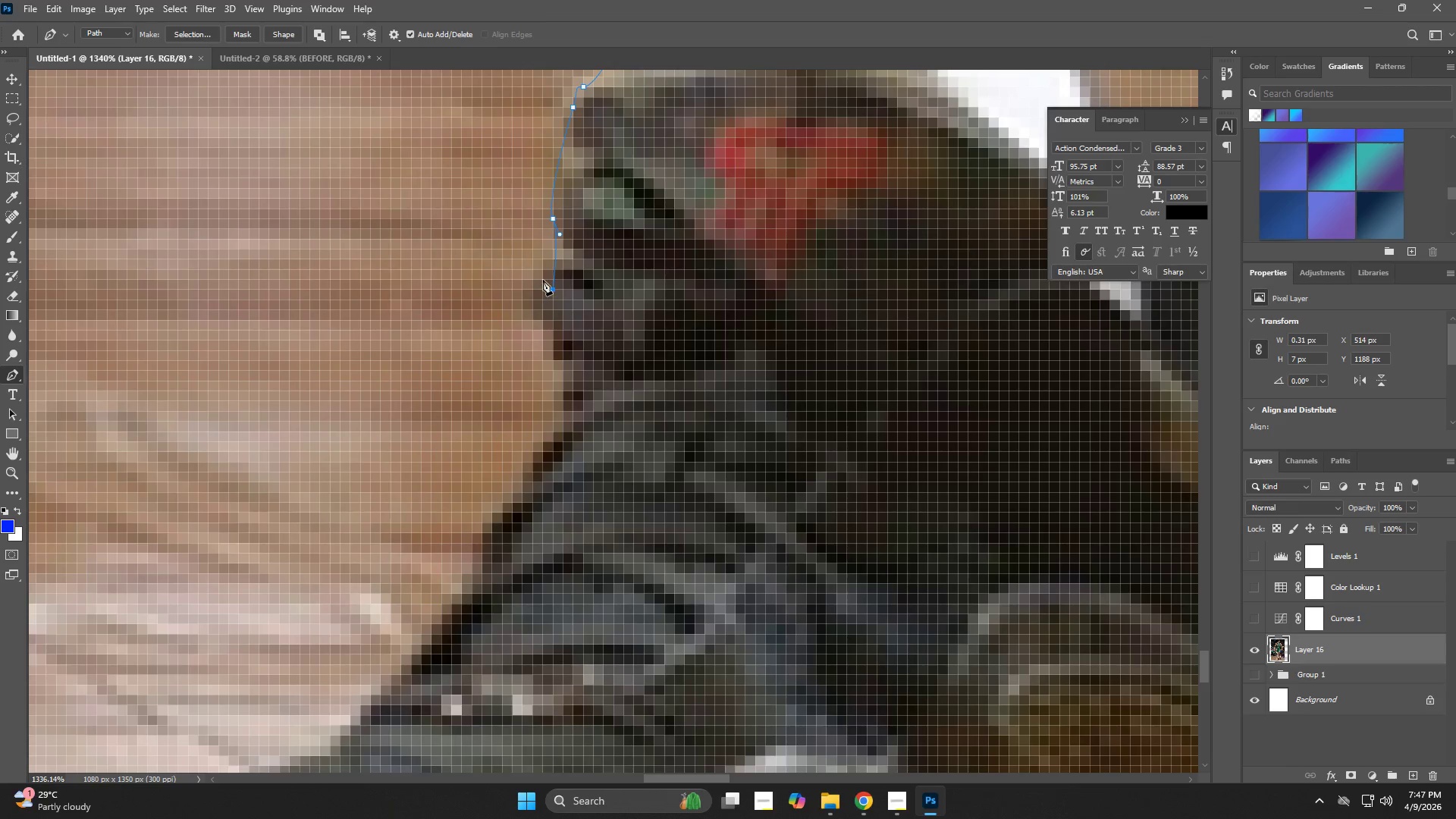 
left_click_drag(start_coordinate=[587, 528], to_coordinate=[587, 311])
 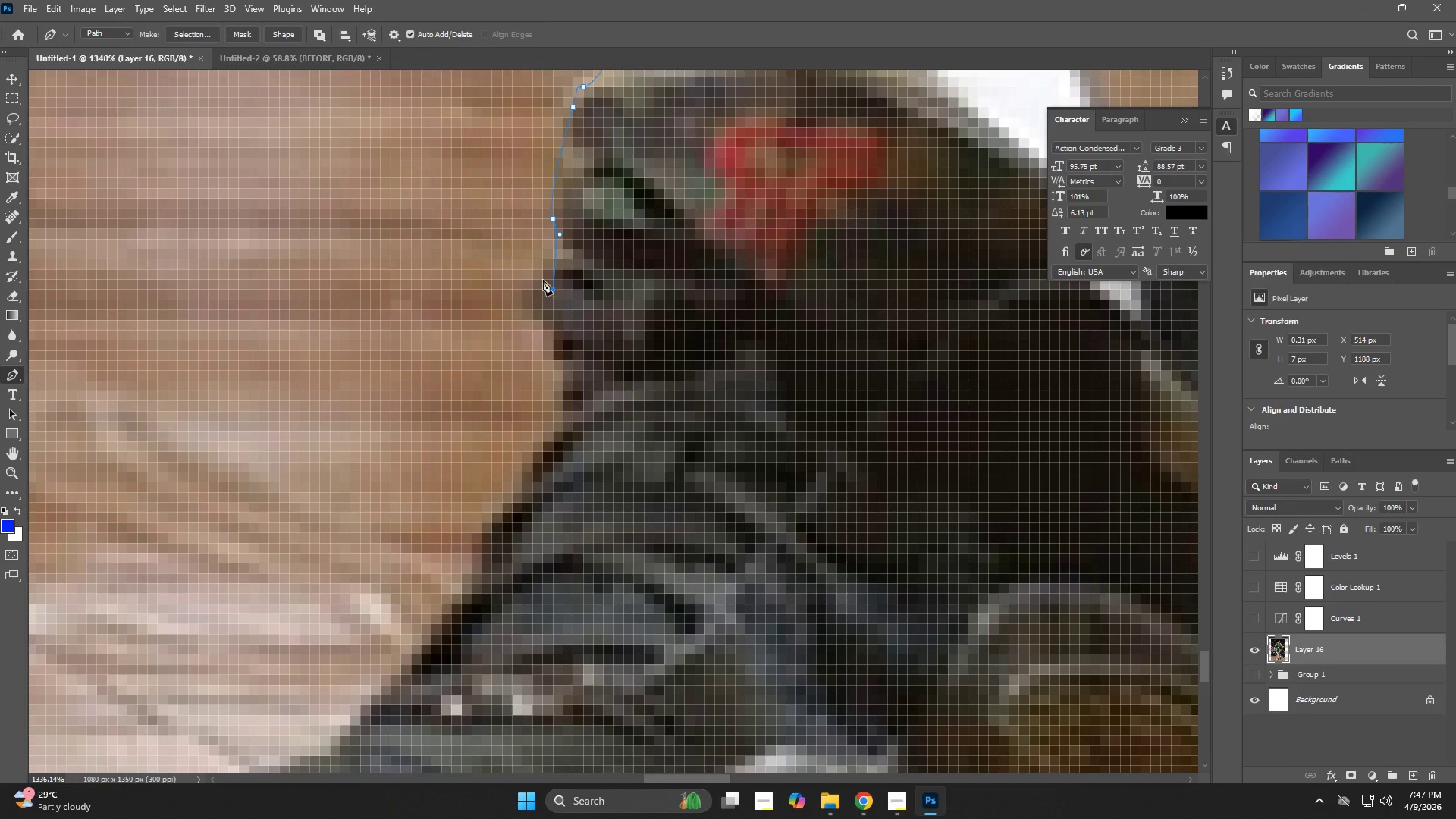 
left_click_drag(start_coordinate=[543, 280], to_coordinate=[535, 293])
 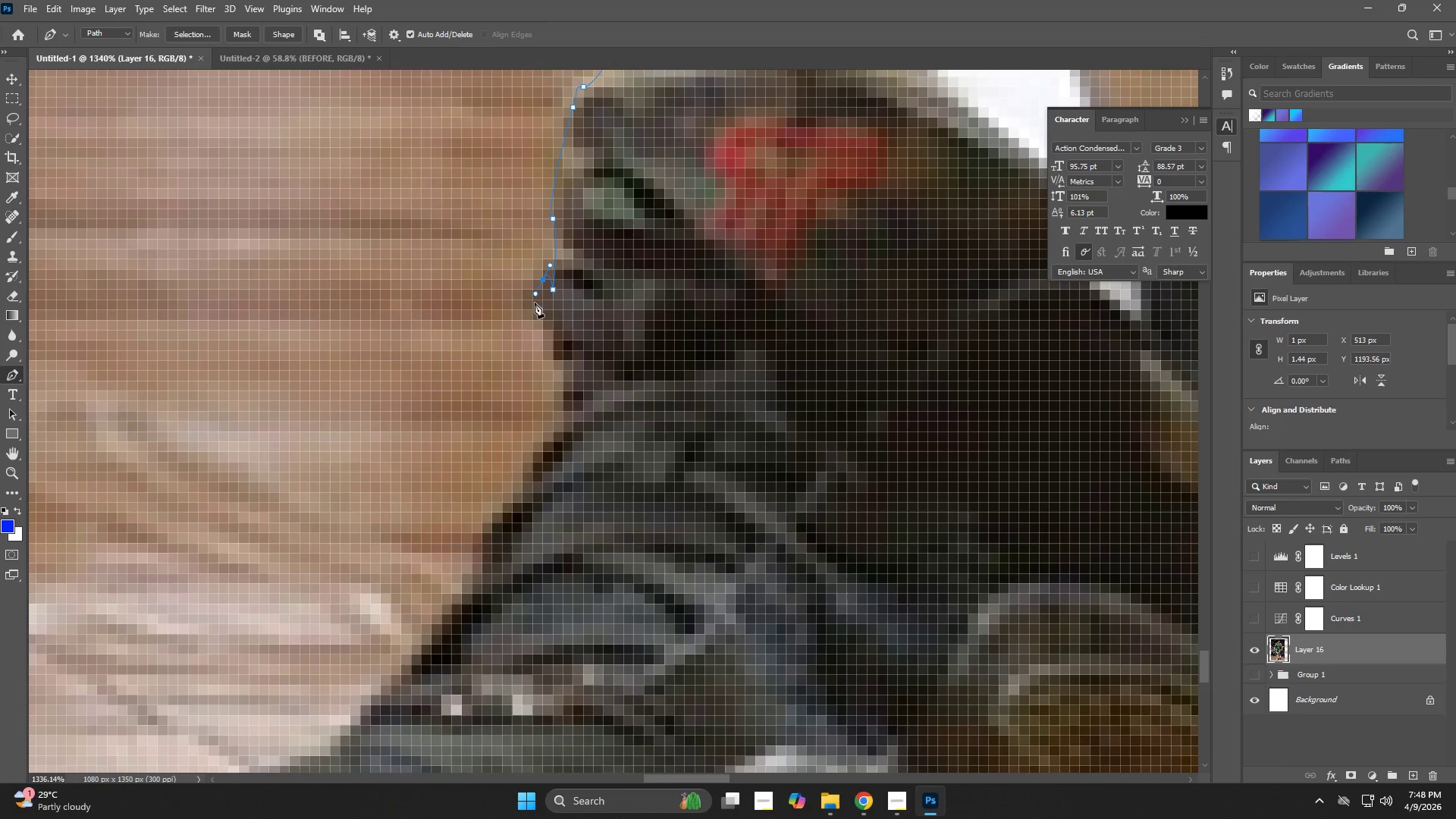 
left_click_drag(start_coordinate=[535, 311], to_coordinate=[545, 322])
 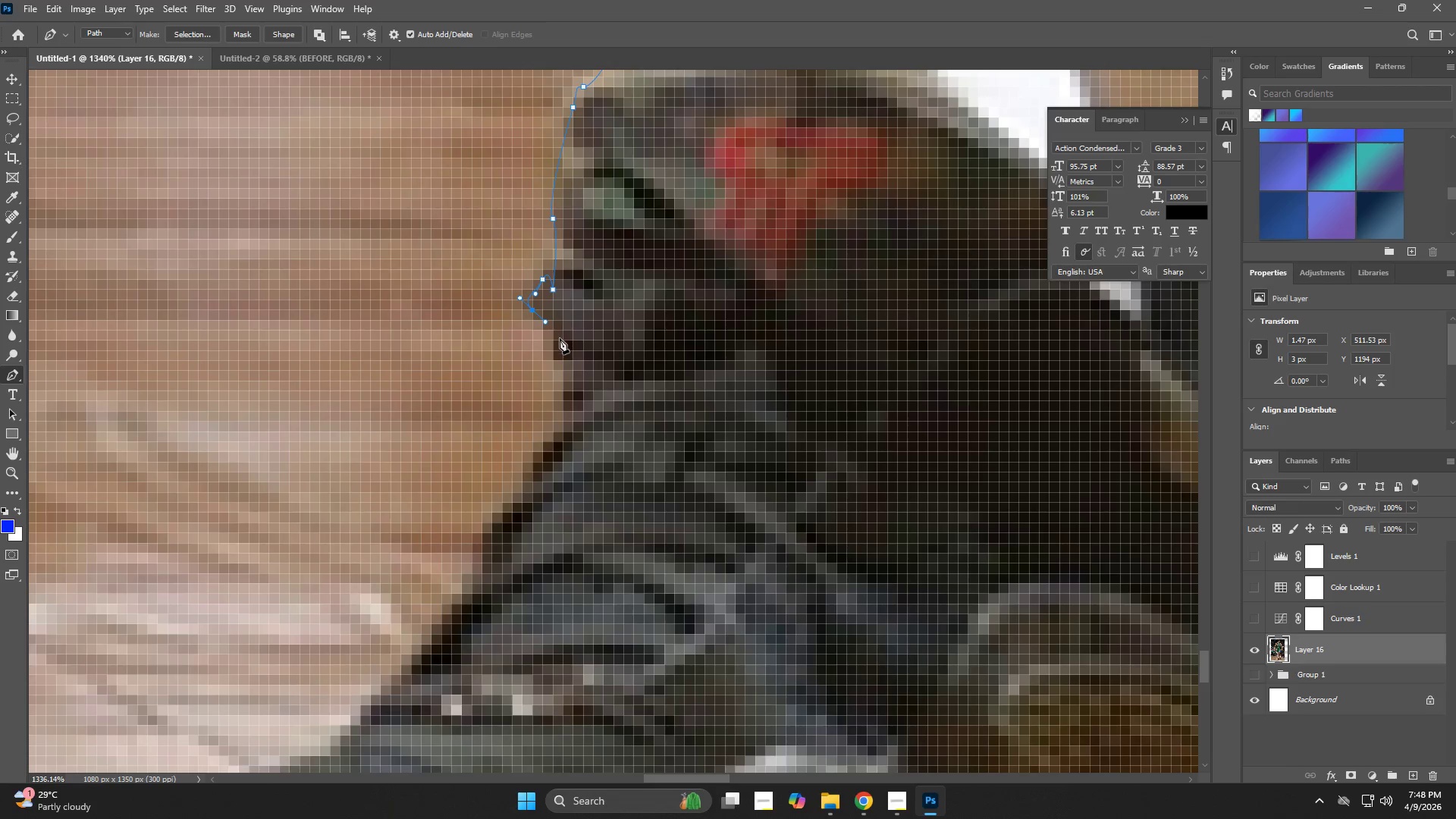 
left_click_drag(start_coordinate=[560, 340], to_coordinate=[560, 348])
 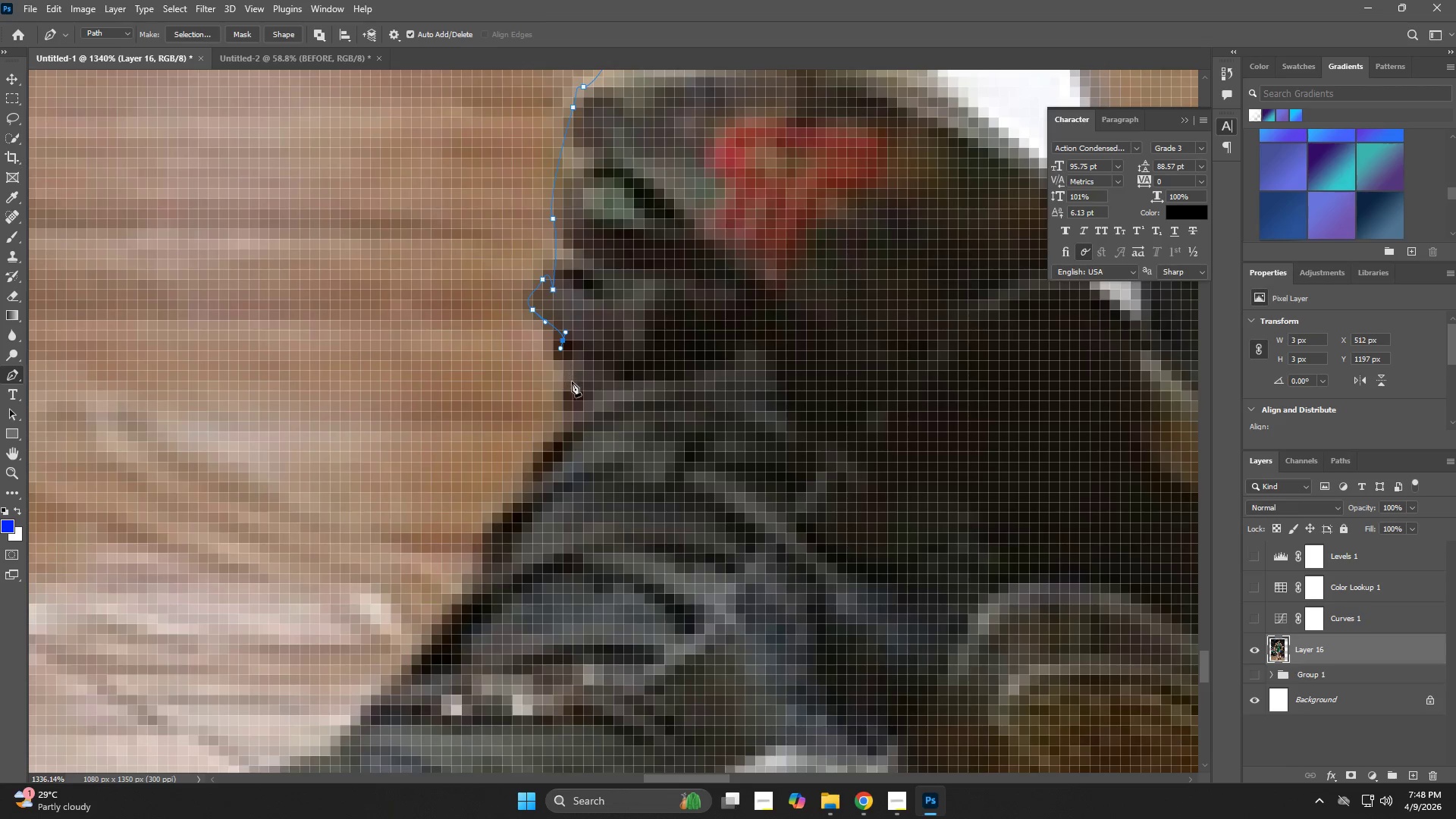 
left_click_drag(start_coordinate=[573, 388], to_coordinate=[571, 410])
 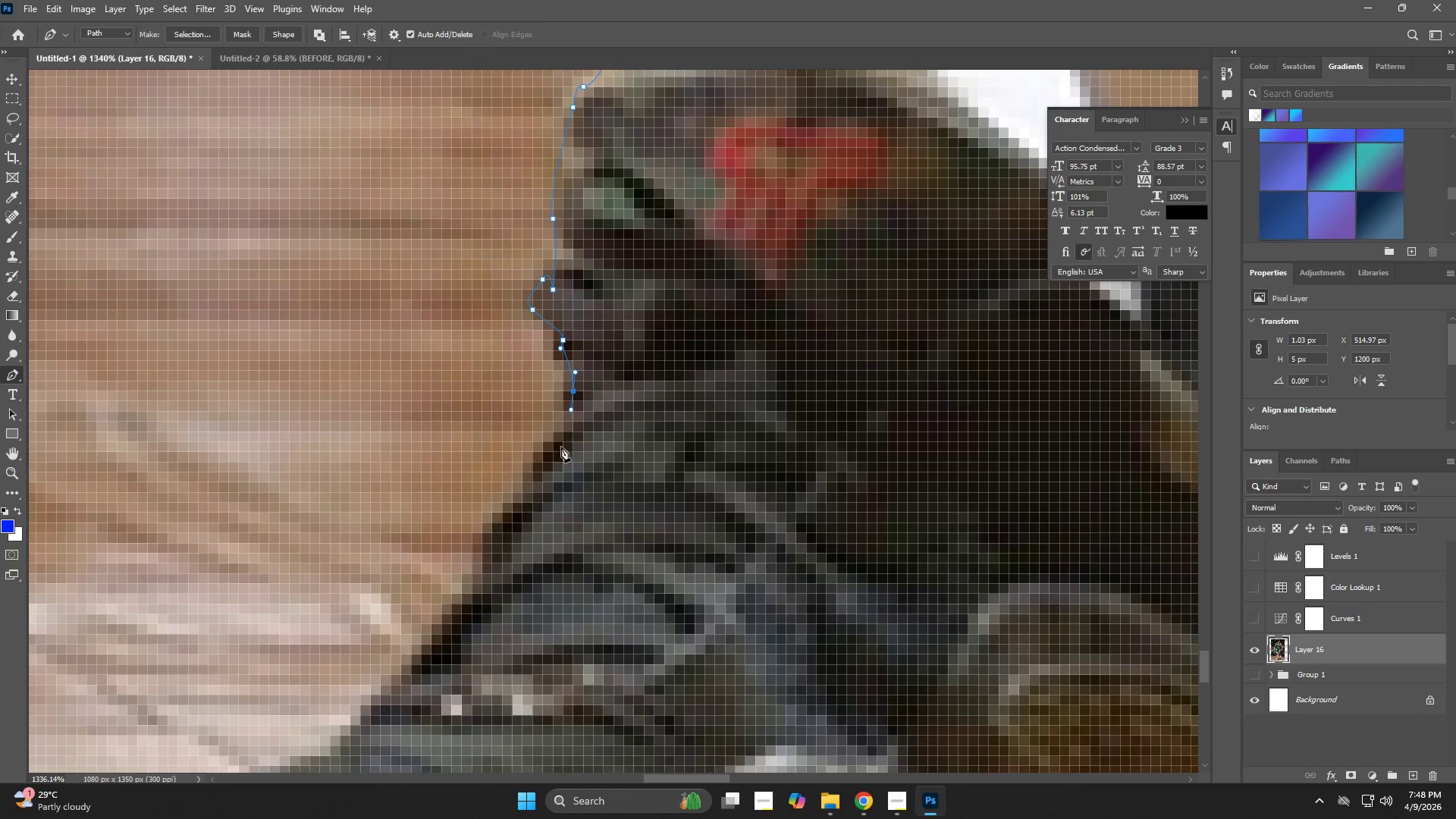 
left_click_drag(start_coordinate=[558, 454], to_coordinate=[542, 468])
 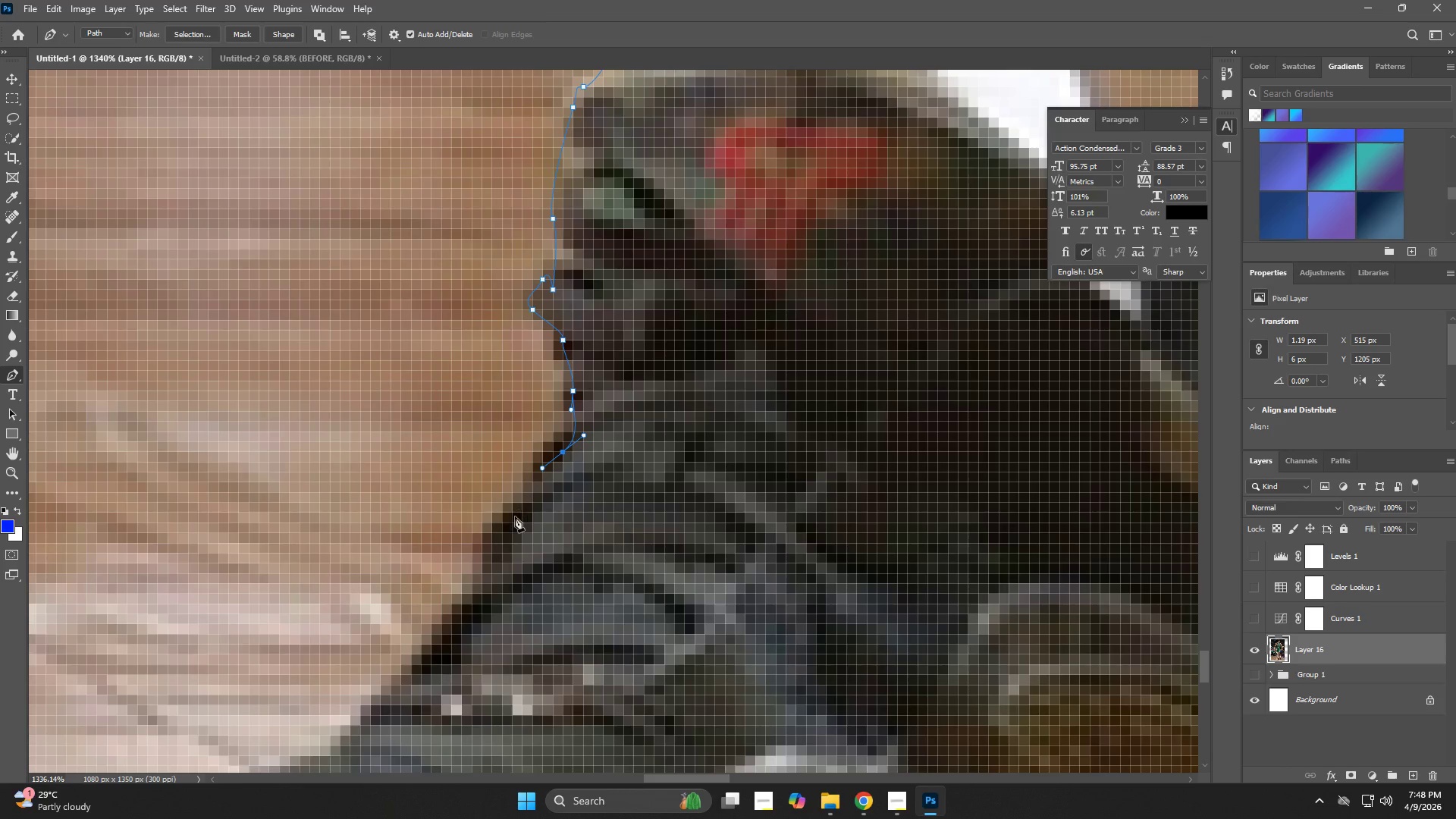 
left_click_drag(start_coordinate=[507, 533], to_coordinate=[498, 549])
 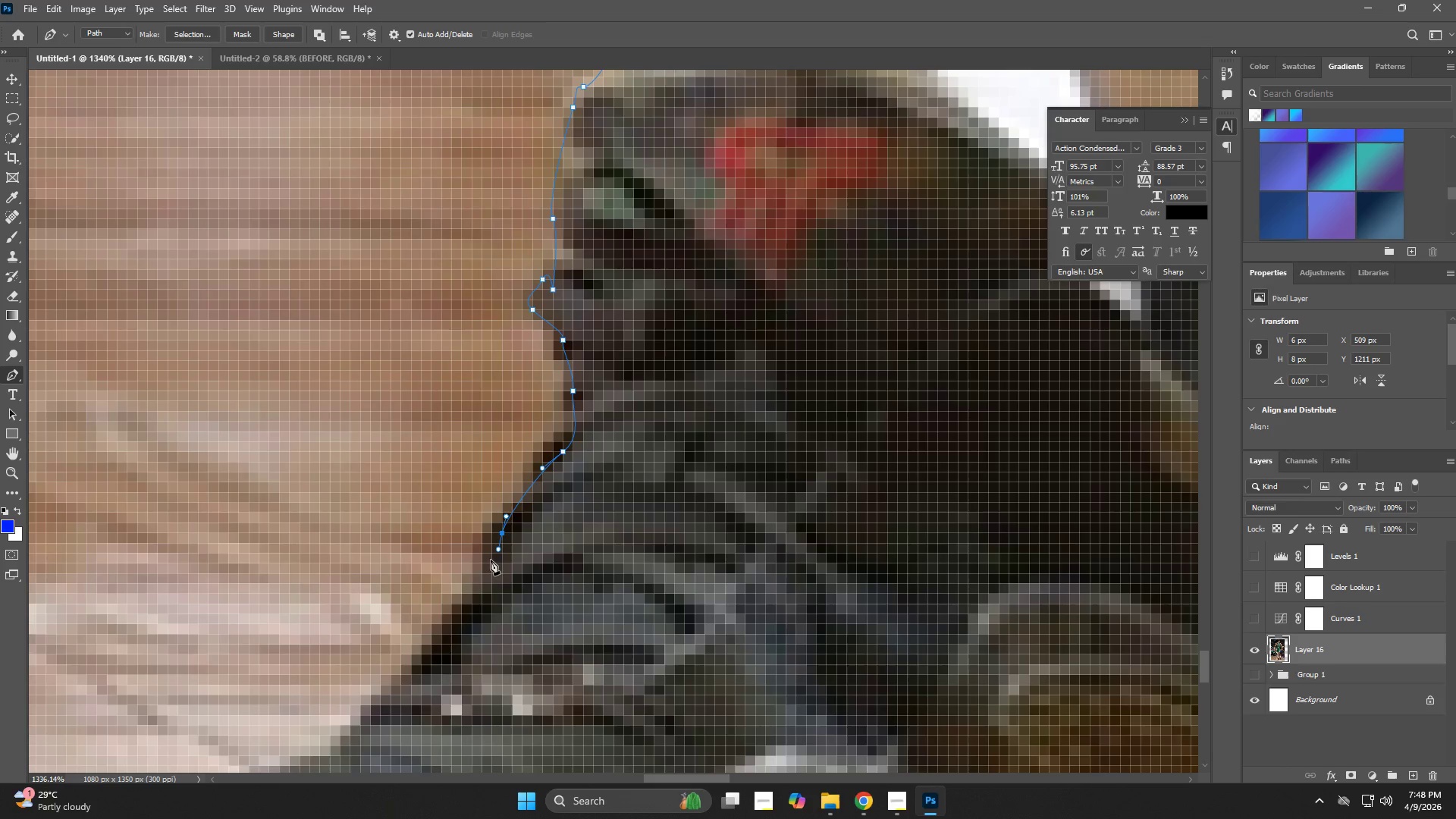 
hold_key(key=Space, duration=0.67)
 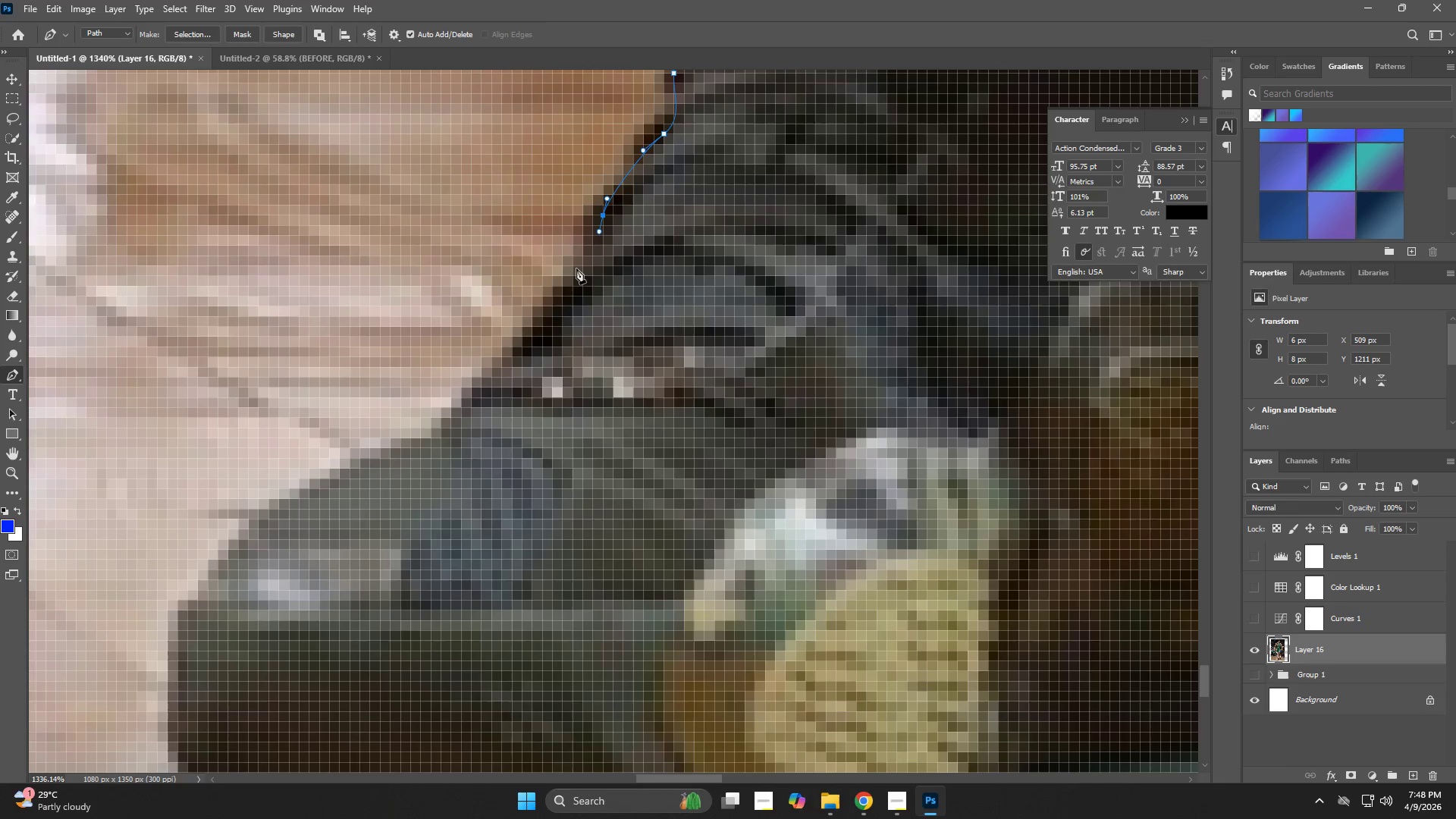 
left_click_drag(start_coordinate=[482, 570], to_coordinate=[580, 262])
 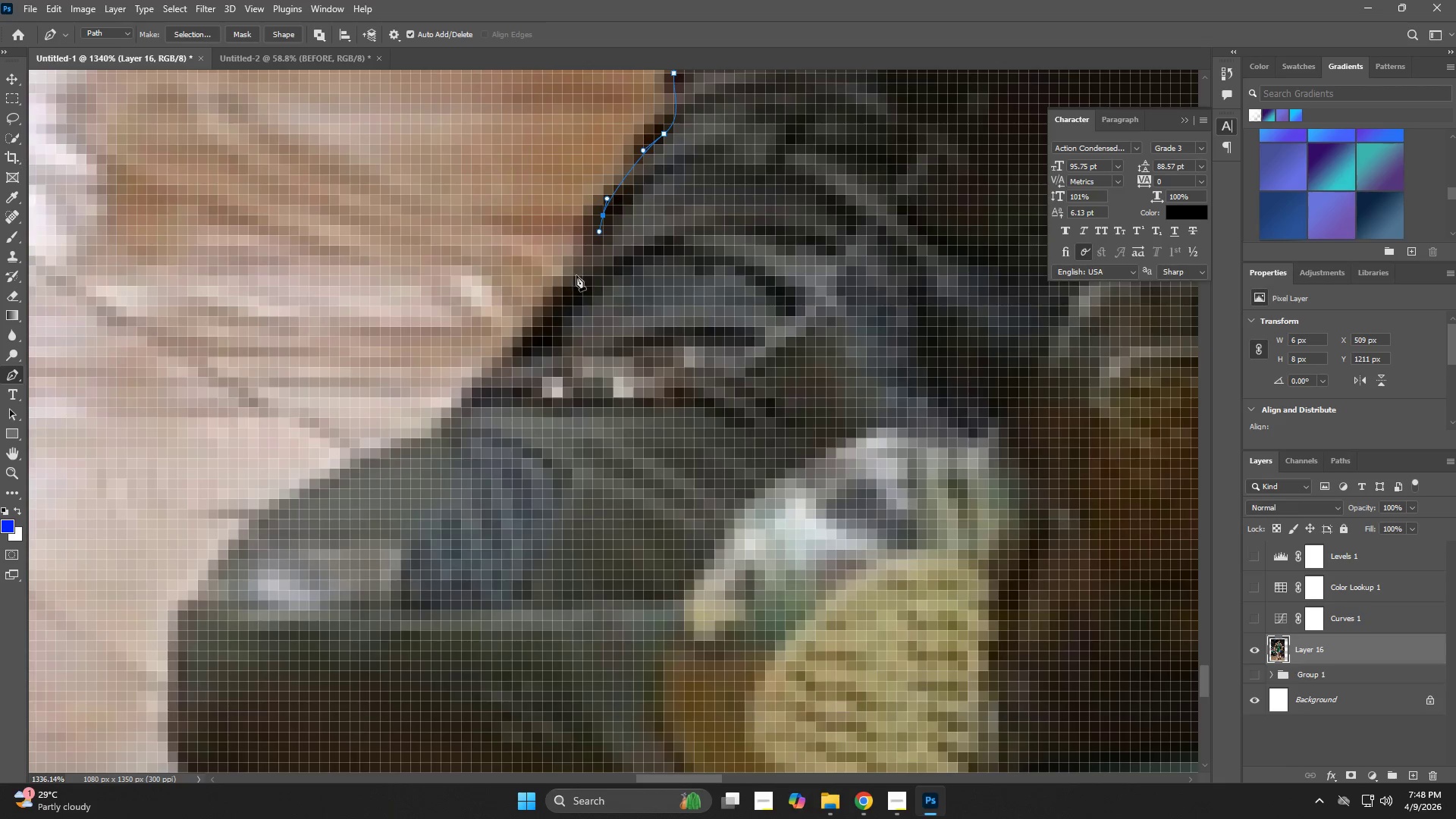 
left_click_drag(start_coordinate=[576, 281], to_coordinate=[572, 290])
 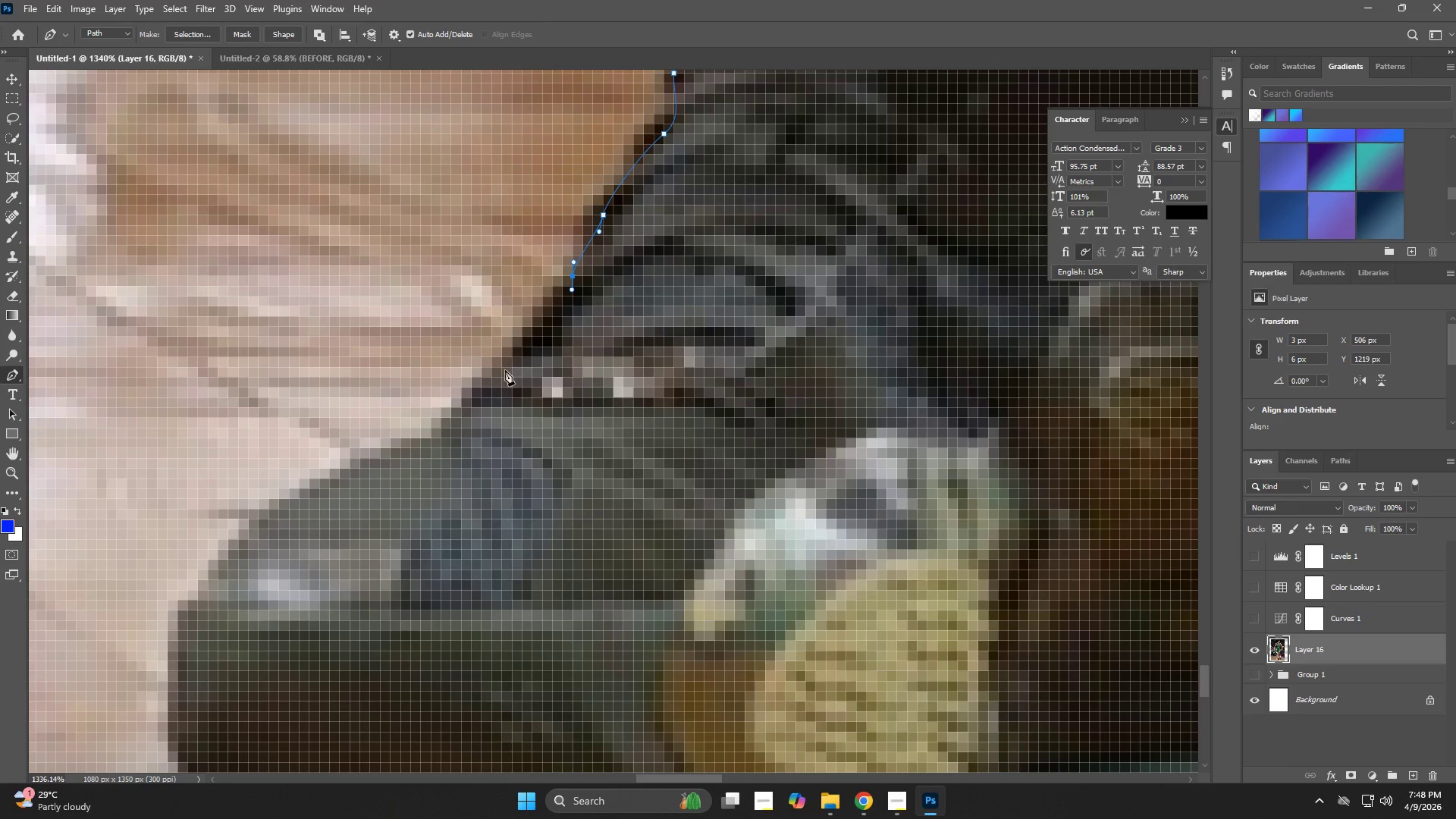 
left_click_drag(start_coordinate=[485, 384], to_coordinate=[455, 425])
 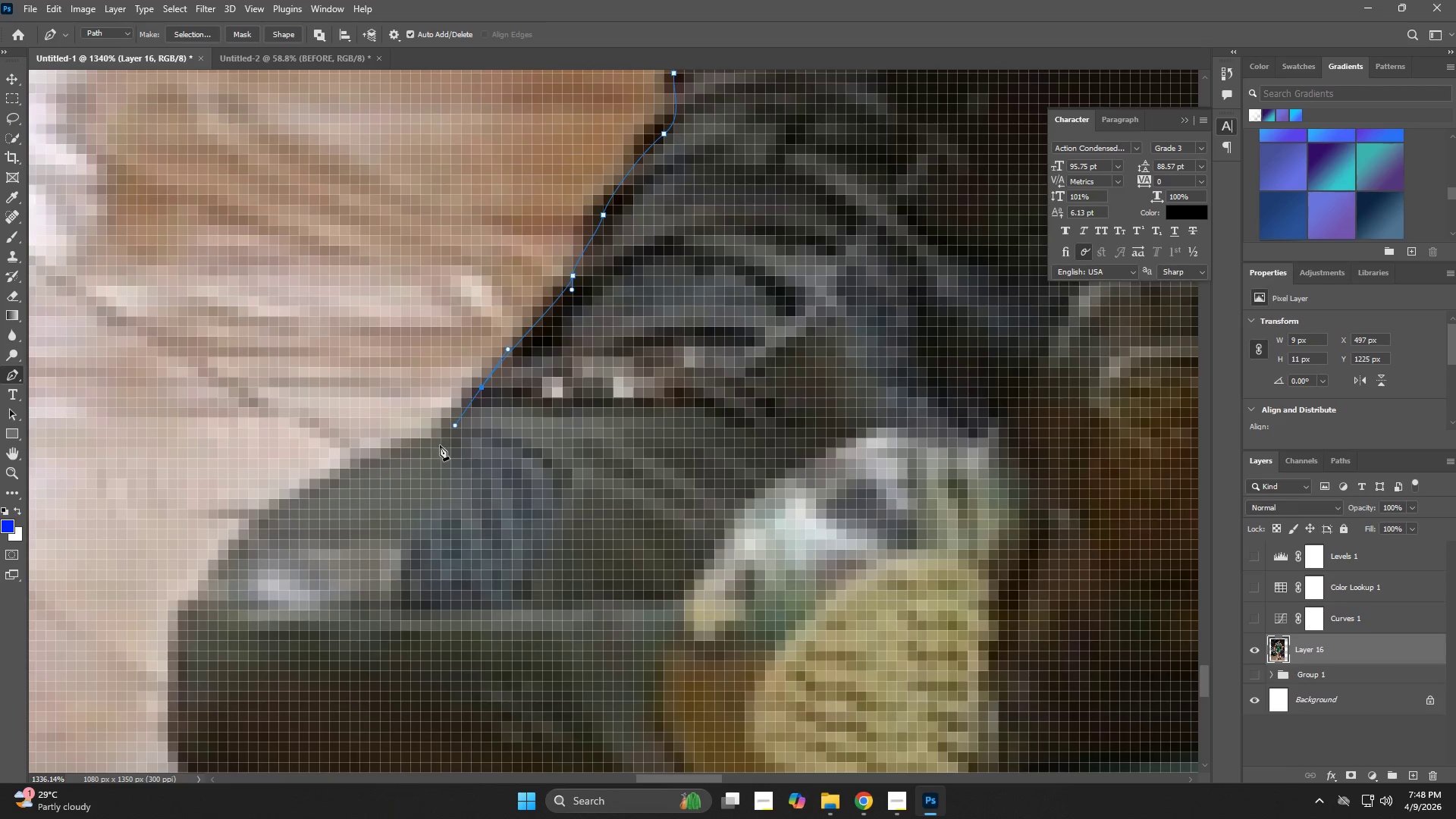 
left_click_drag(start_coordinate=[437, 446], to_coordinate=[381, 470])
 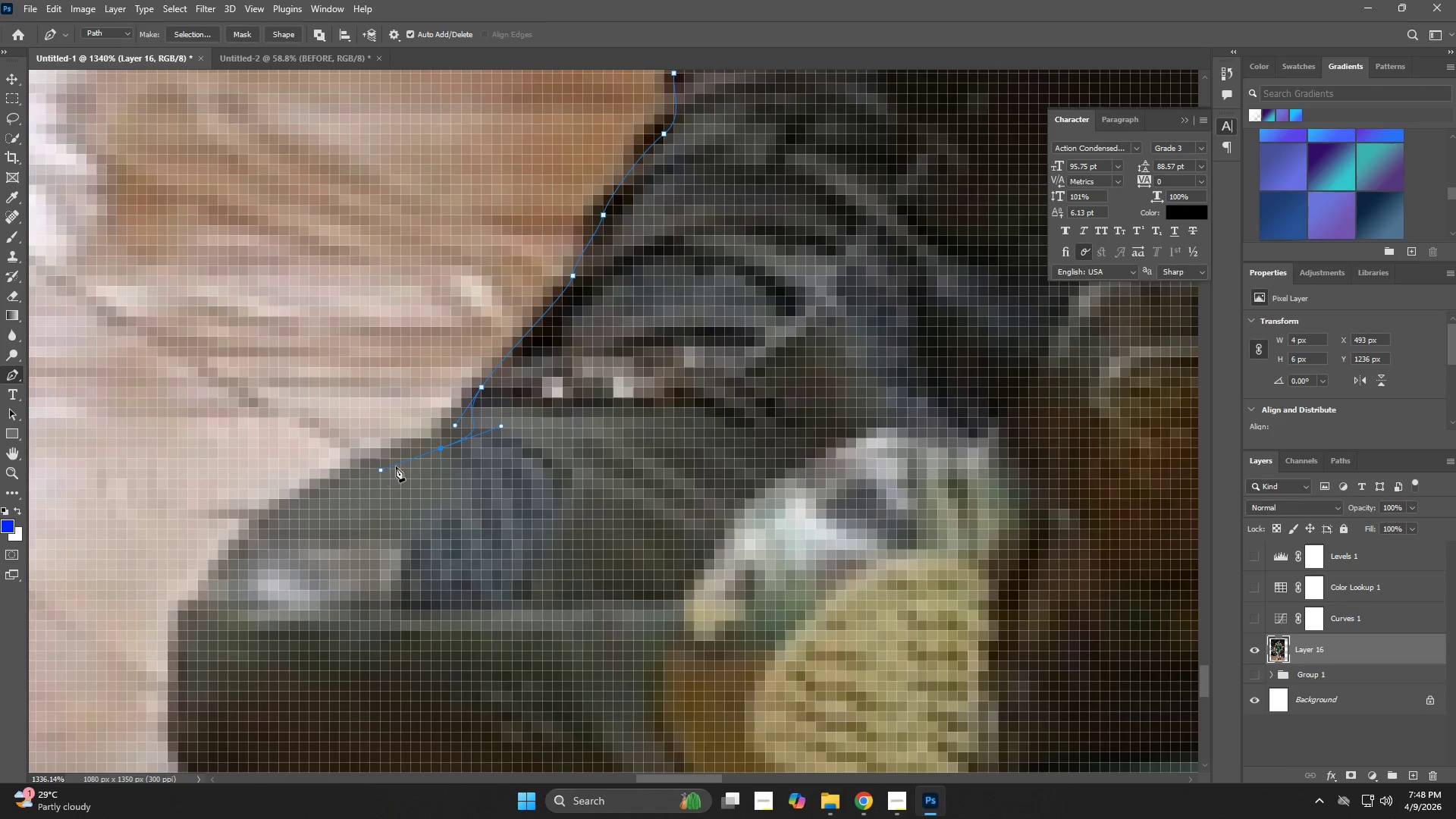 
key(Control+ControlLeft)
 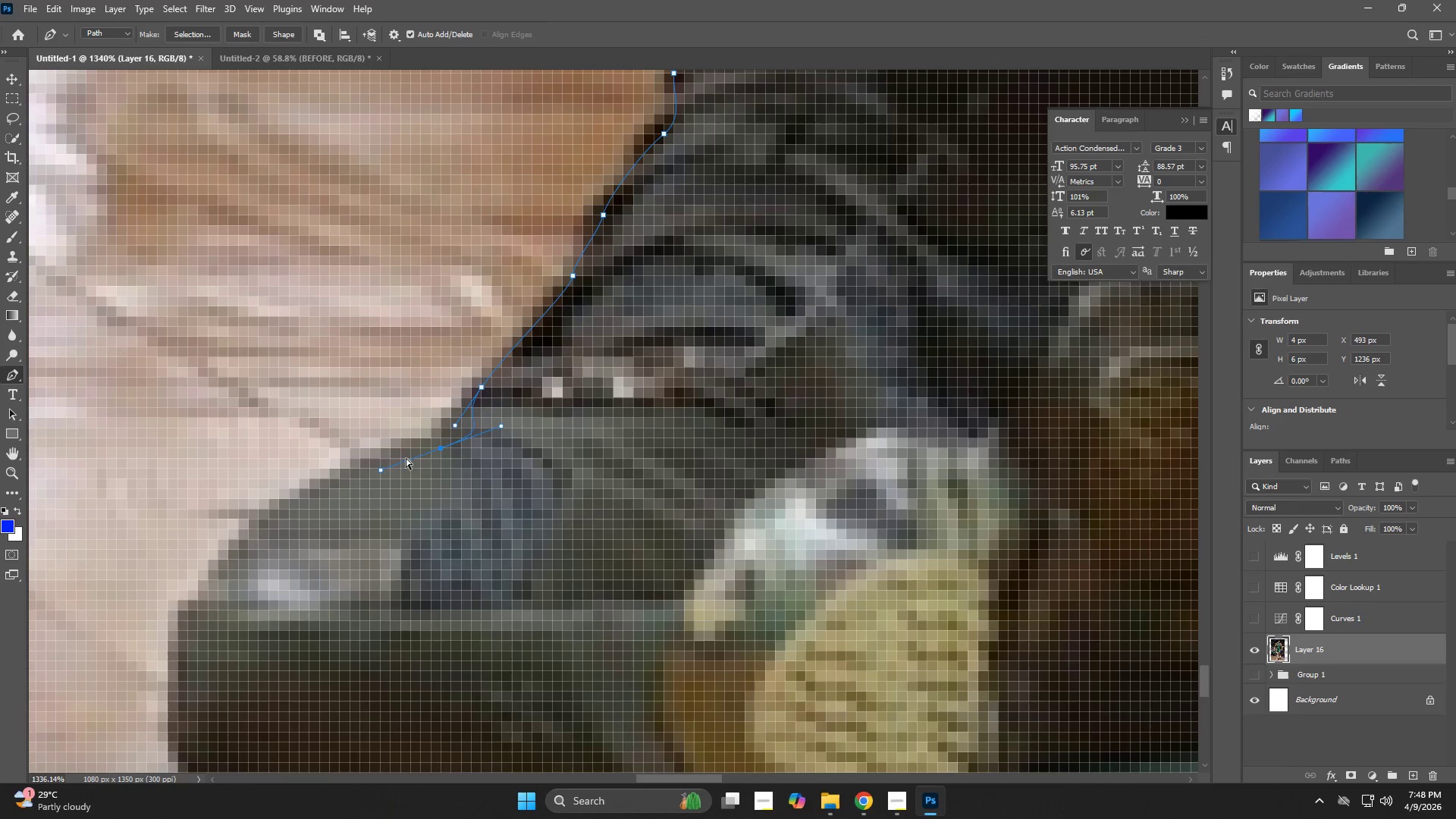 
key(Control+Z)
 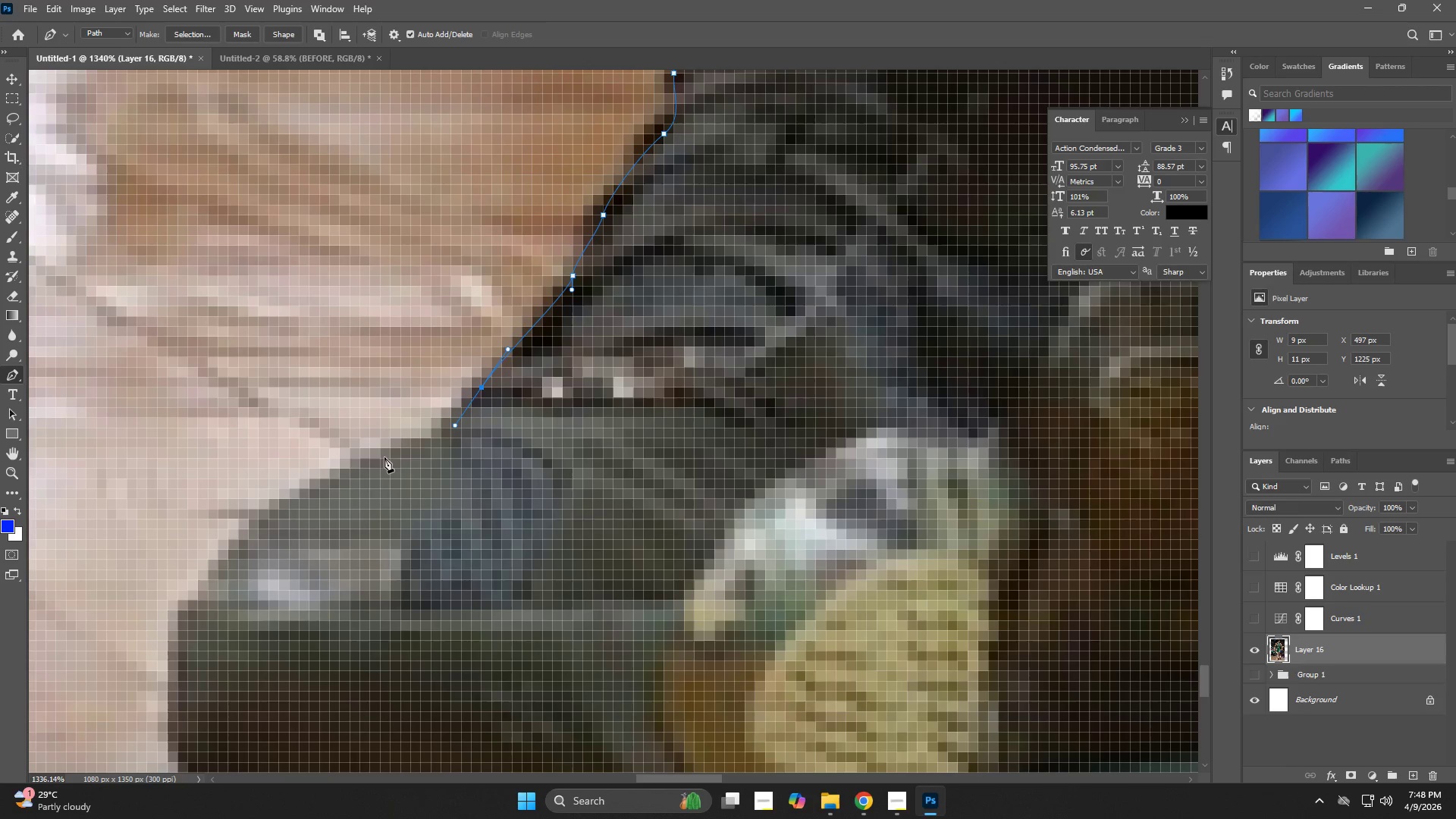 
left_click_drag(start_coordinate=[384, 457], to_coordinate=[328, 481])
 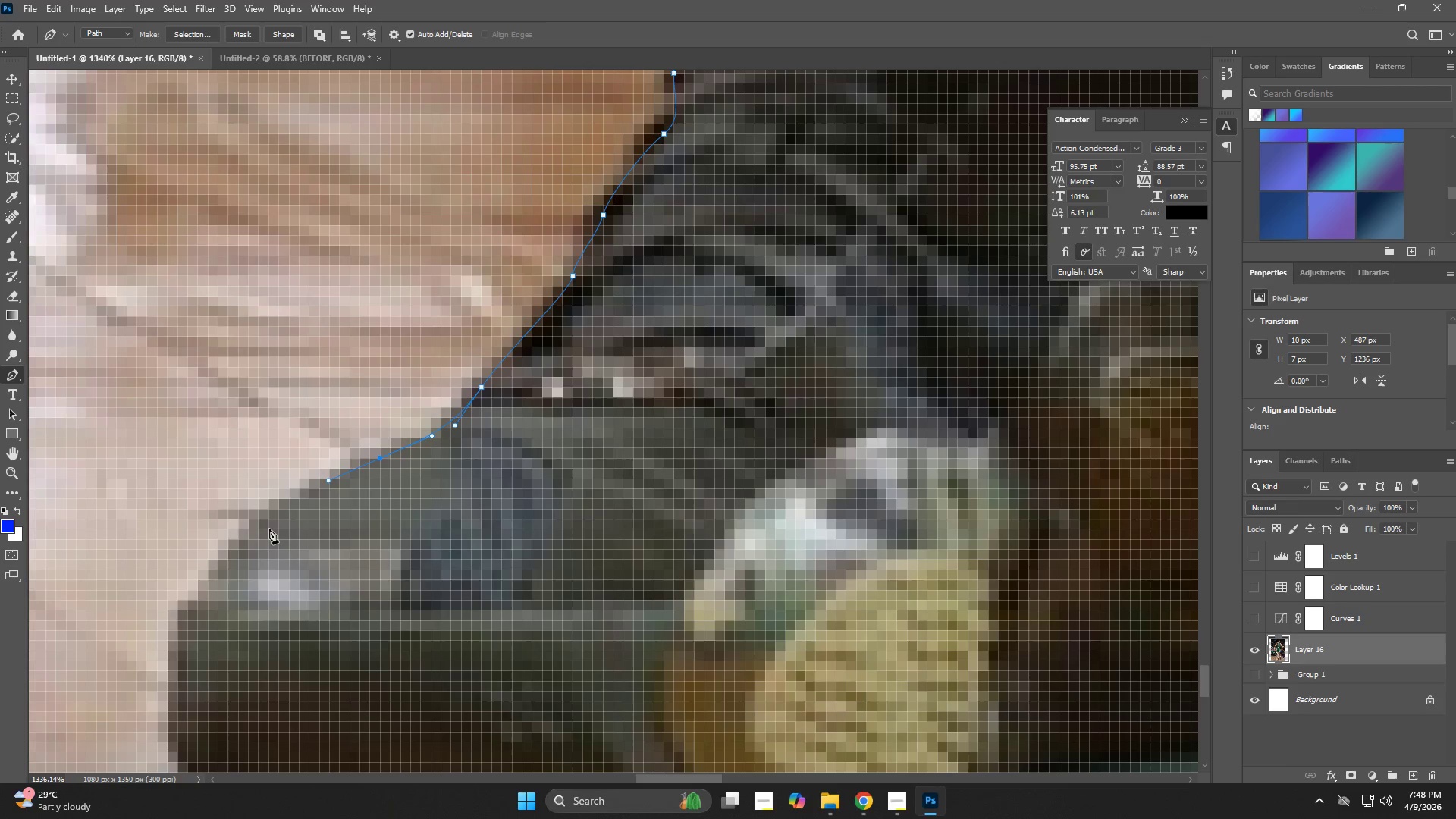 
left_click_drag(start_coordinate=[265, 531], to_coordinate=[252, 544])
 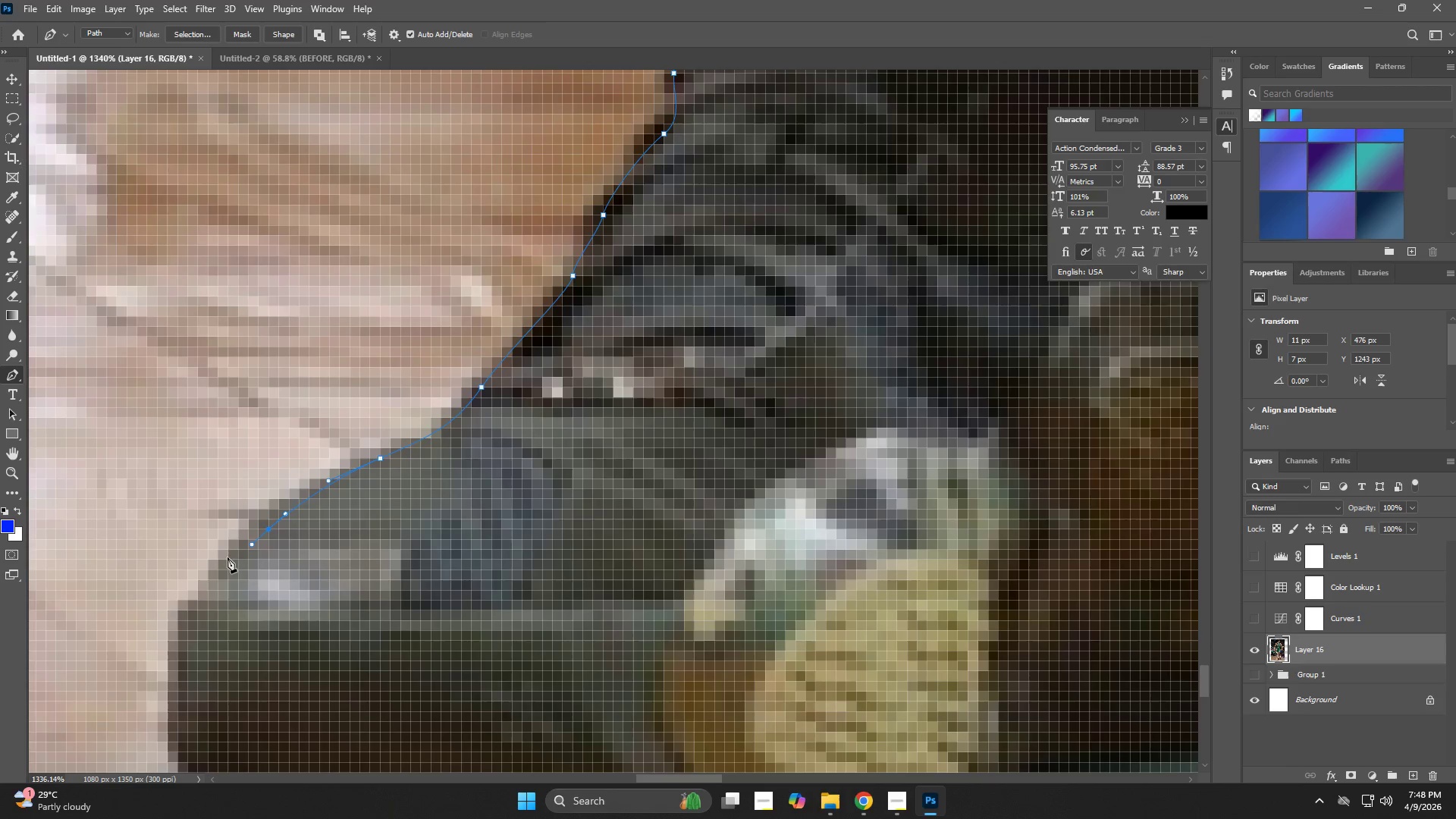 
hold_key(key=Space, duration=0.73)
 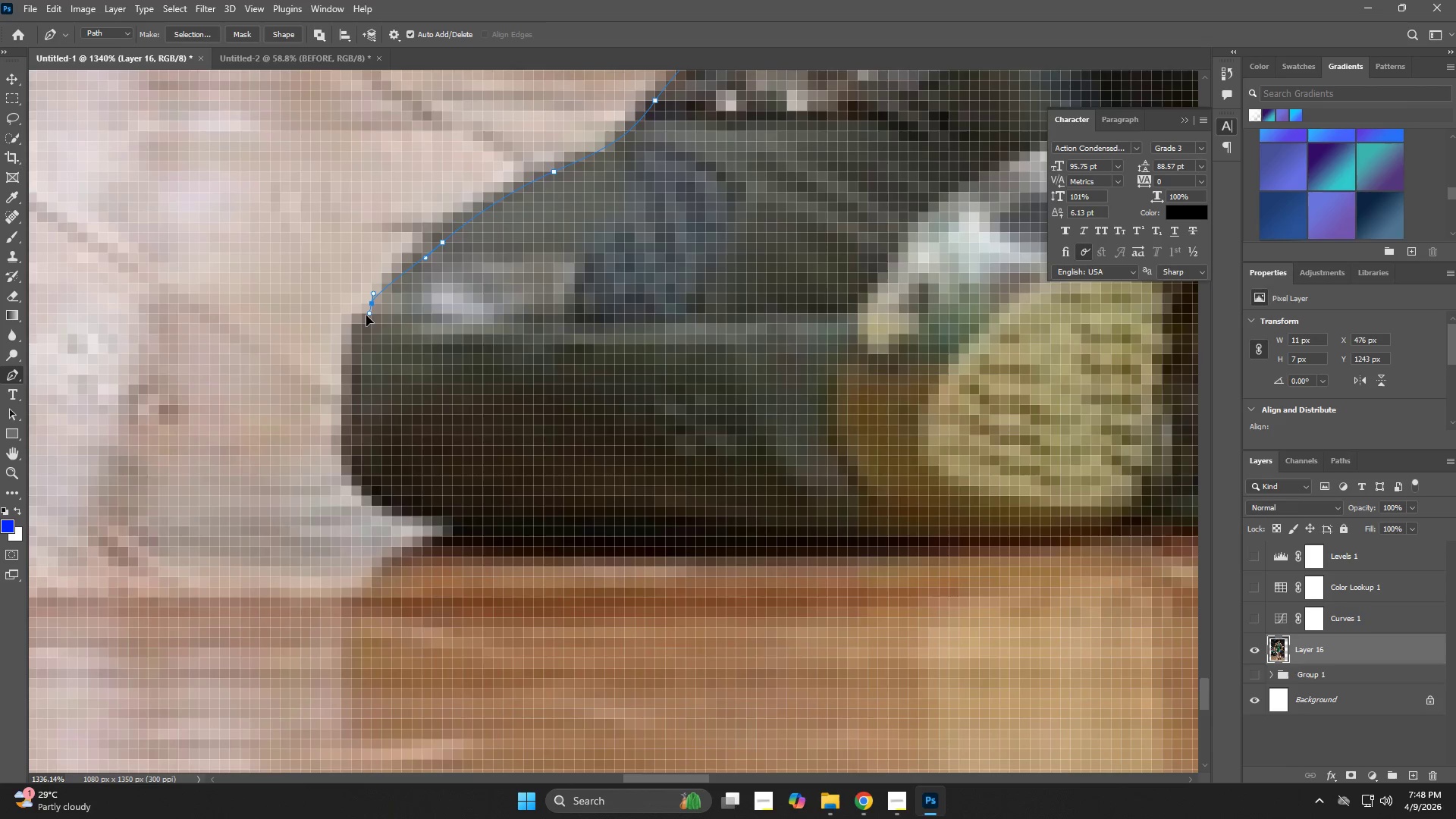 
left_click_drag(start_coordinate=[228, 563], to_coordinate=[401, 276])
 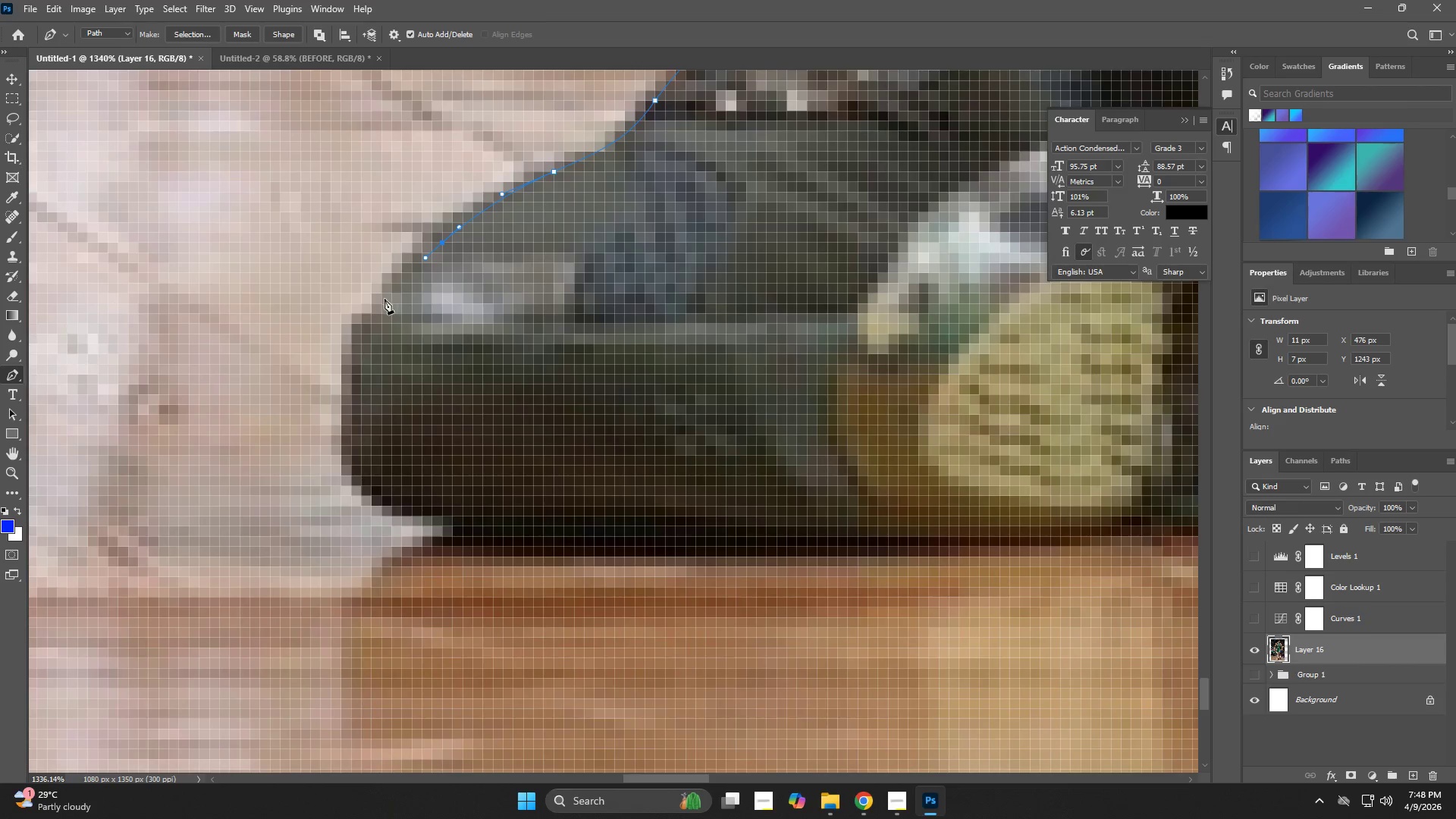 
left_click_drag(start_coordinate=[376, 303], to_coordinate=[366, 318])
 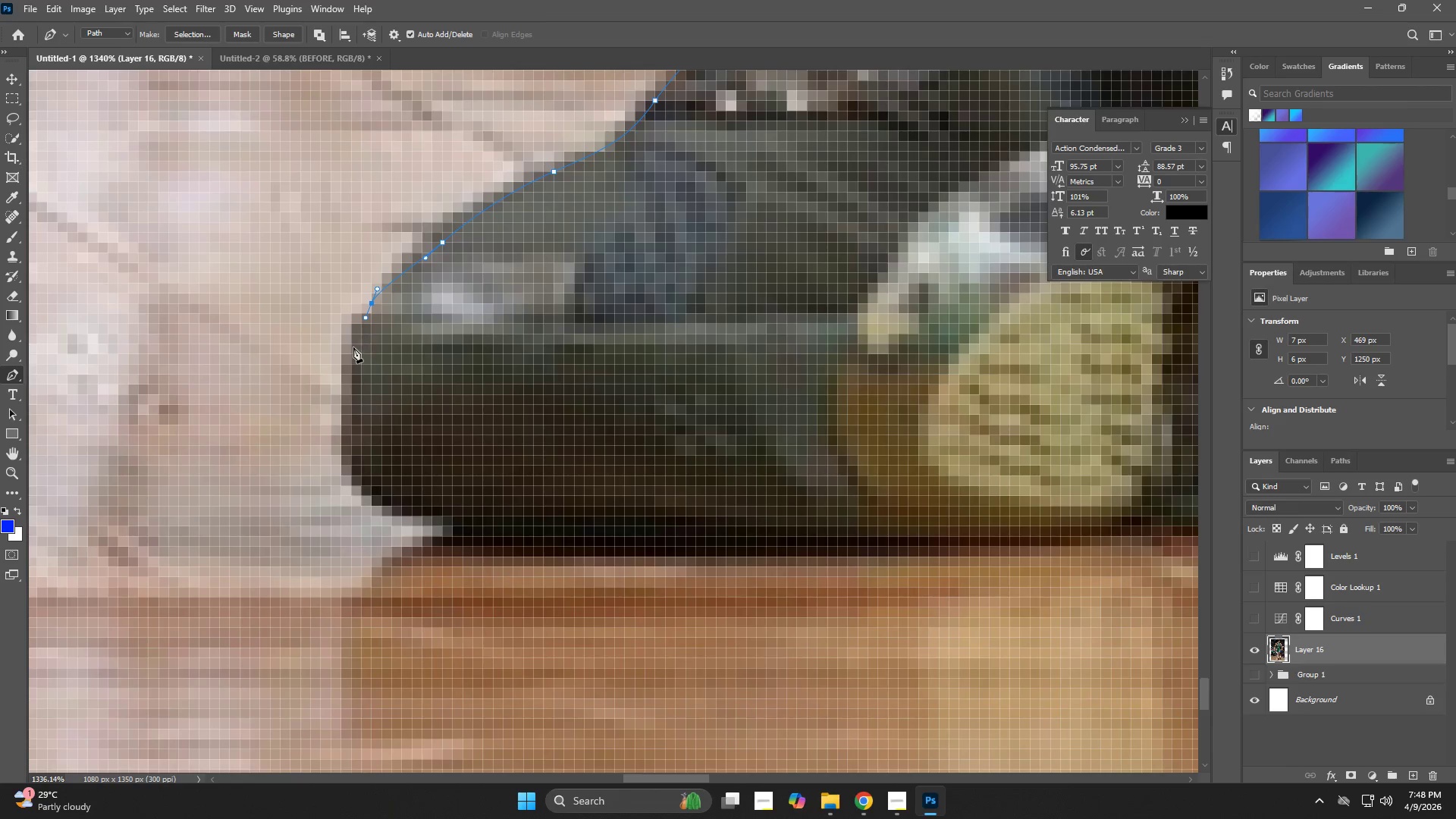 
left_click_drag(start_coordinate=[353, 359], to_coordinate=[350, 394])
 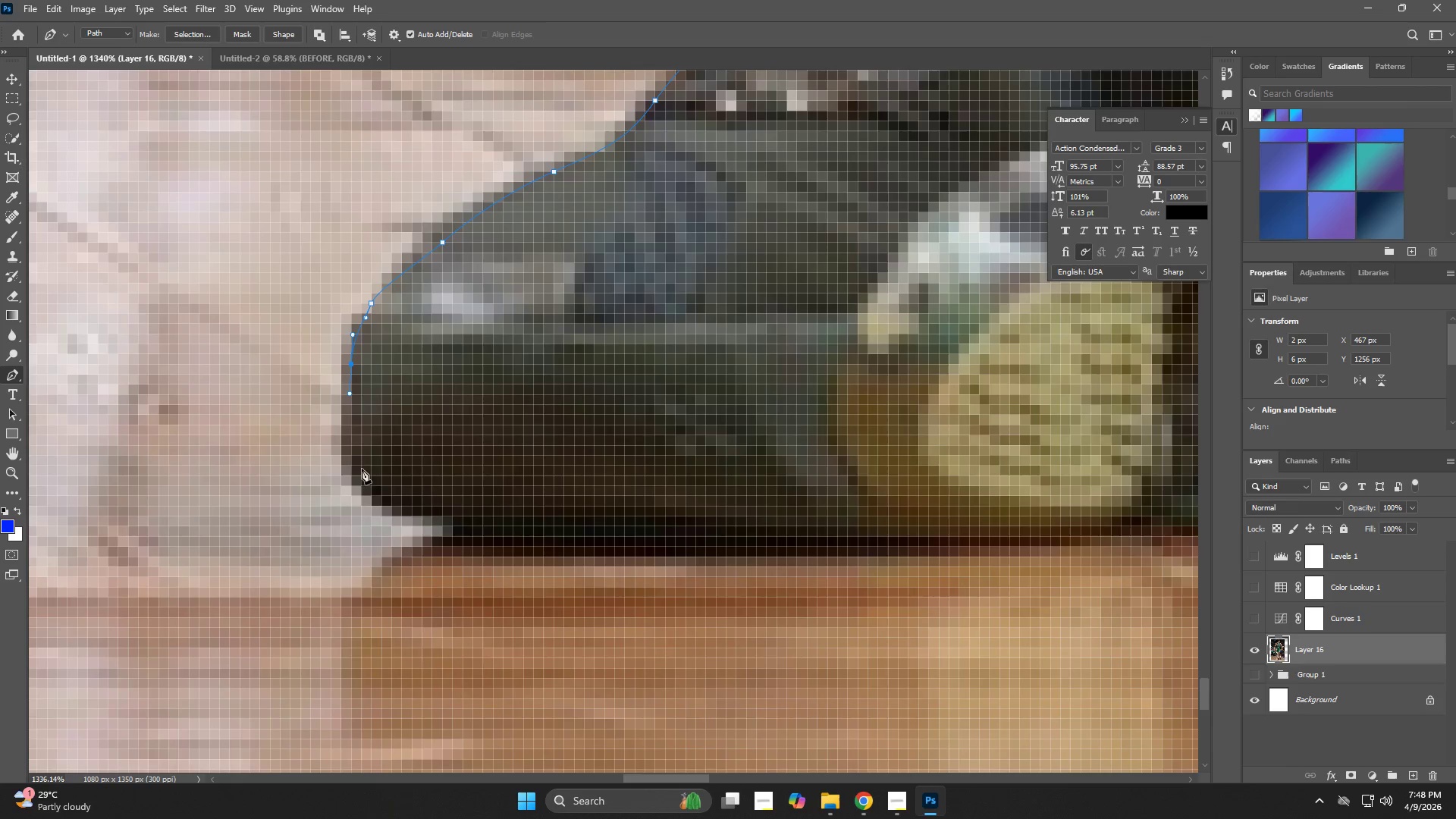 
left_click_drag(start_coordinate=[364, 478], to_coordinate=[382, 508])
 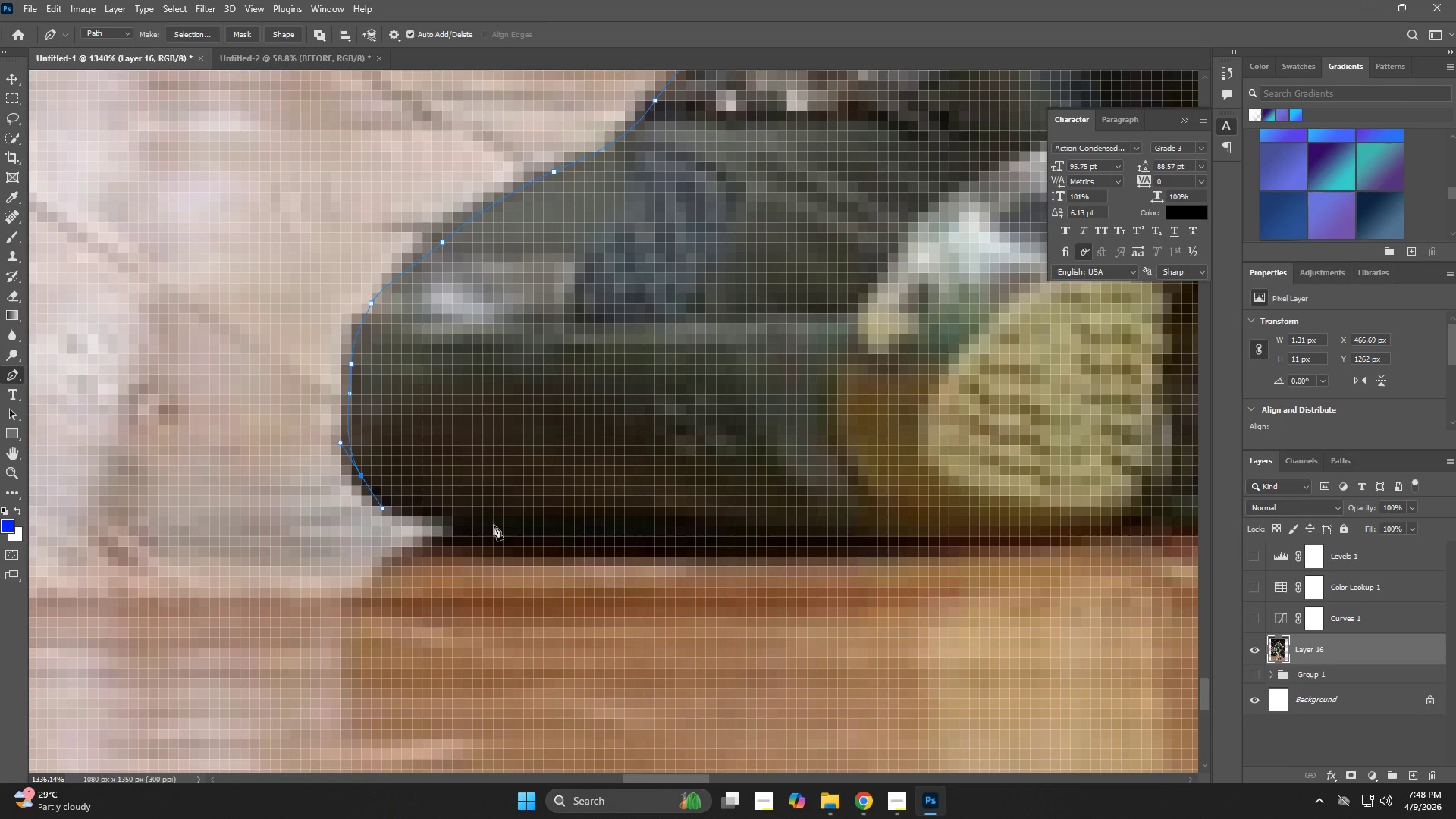 
left_click_drag(start_coordinate=[509, 526], to_coordinate=[540, 531])
 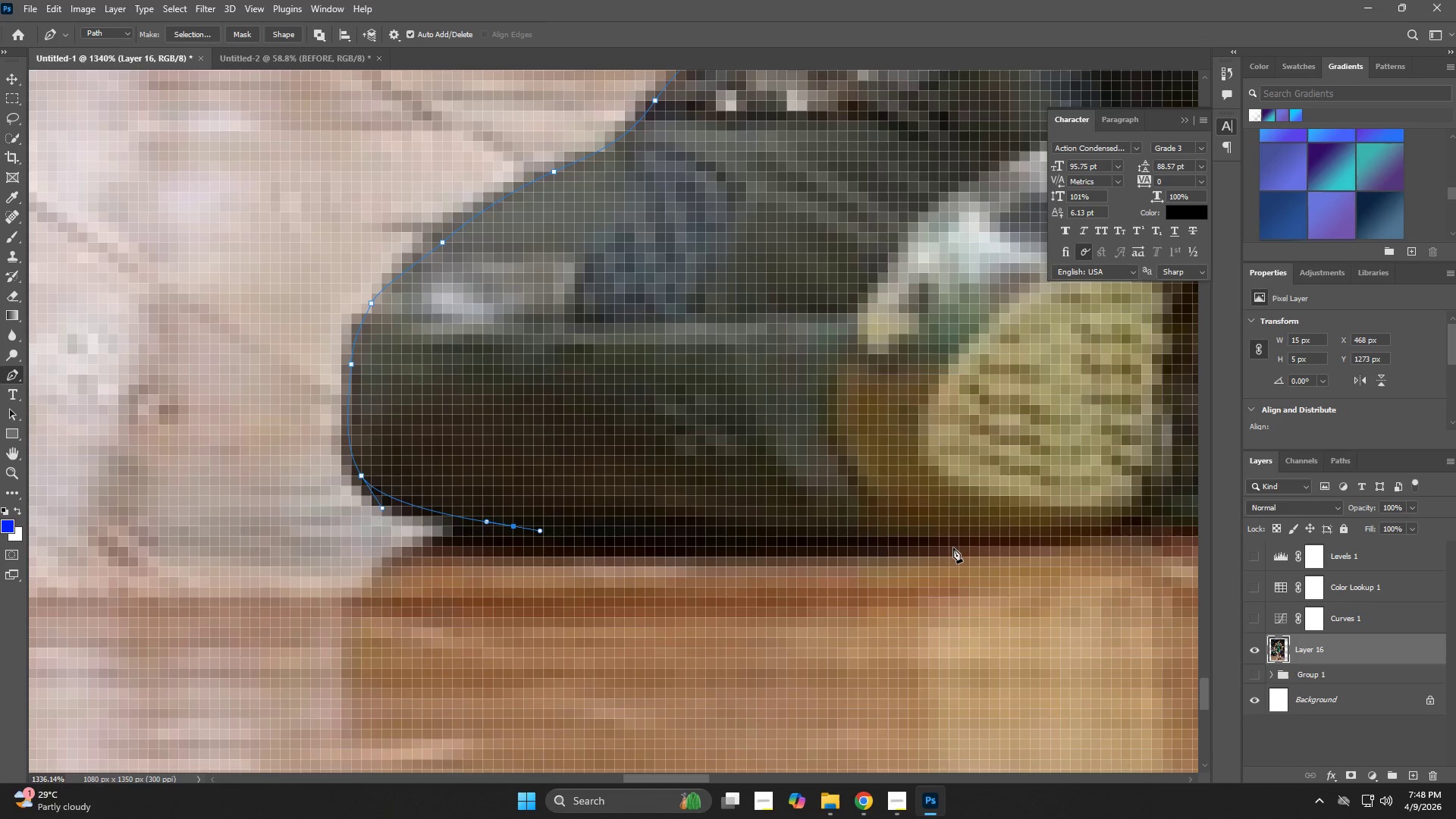 
hold_key(key=Space, duration=0.66)
 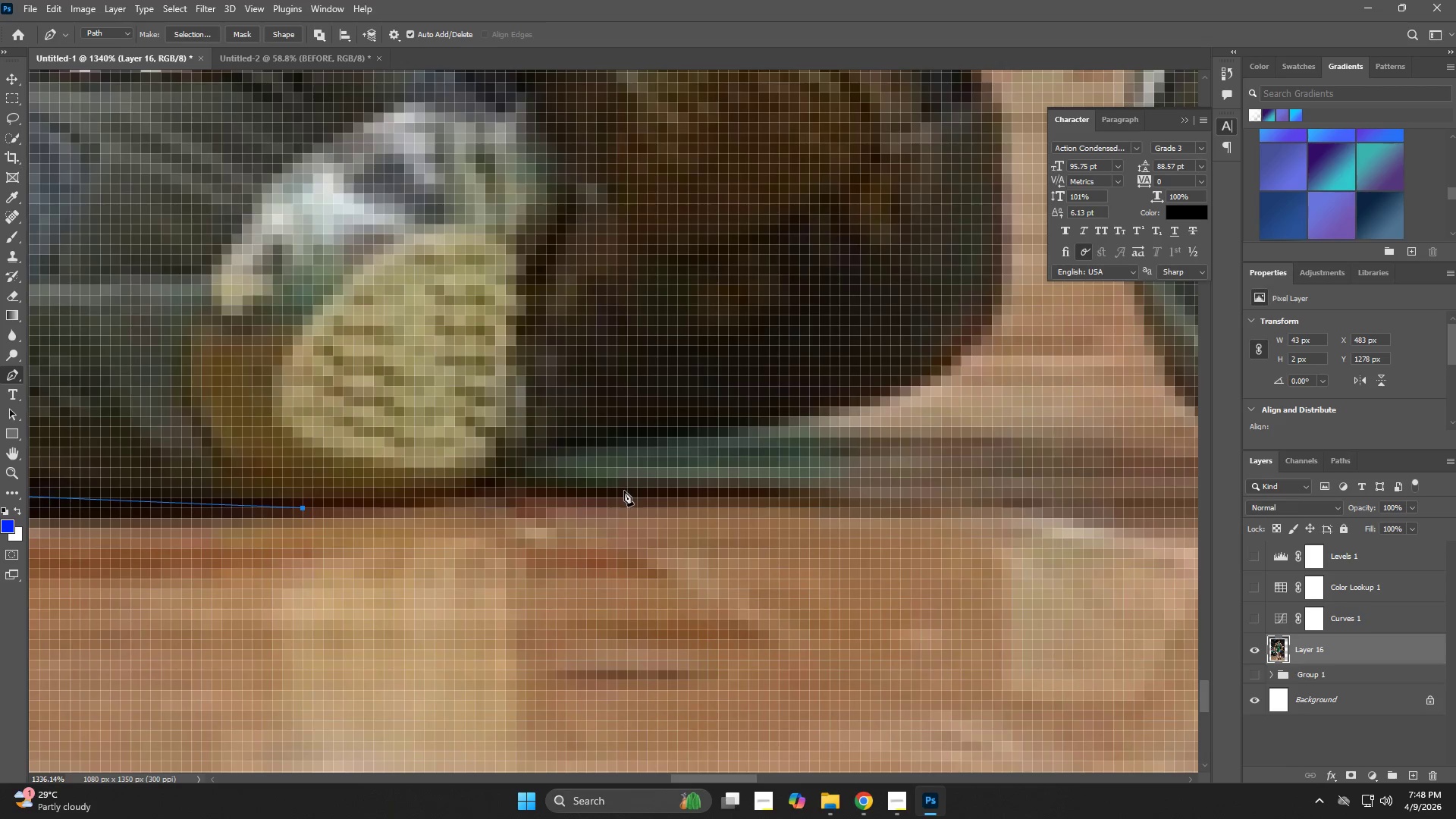 
left_click_drag(start_coordinate=[1009, 548], to_coordinate=[363, 509])
 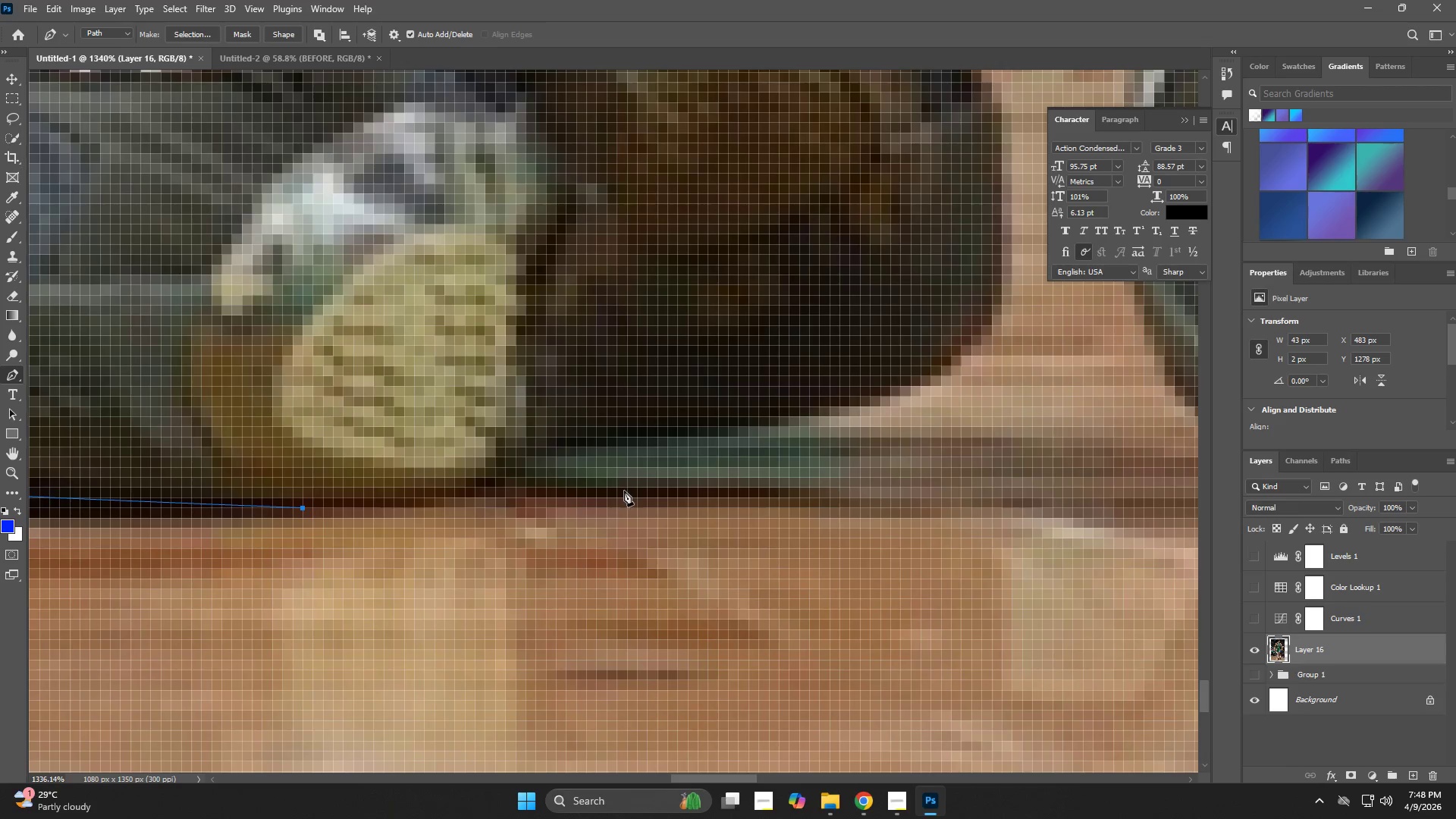 
left_click_drag(start_coordinate=[651, 494], to_coordinate=[703, 494])
 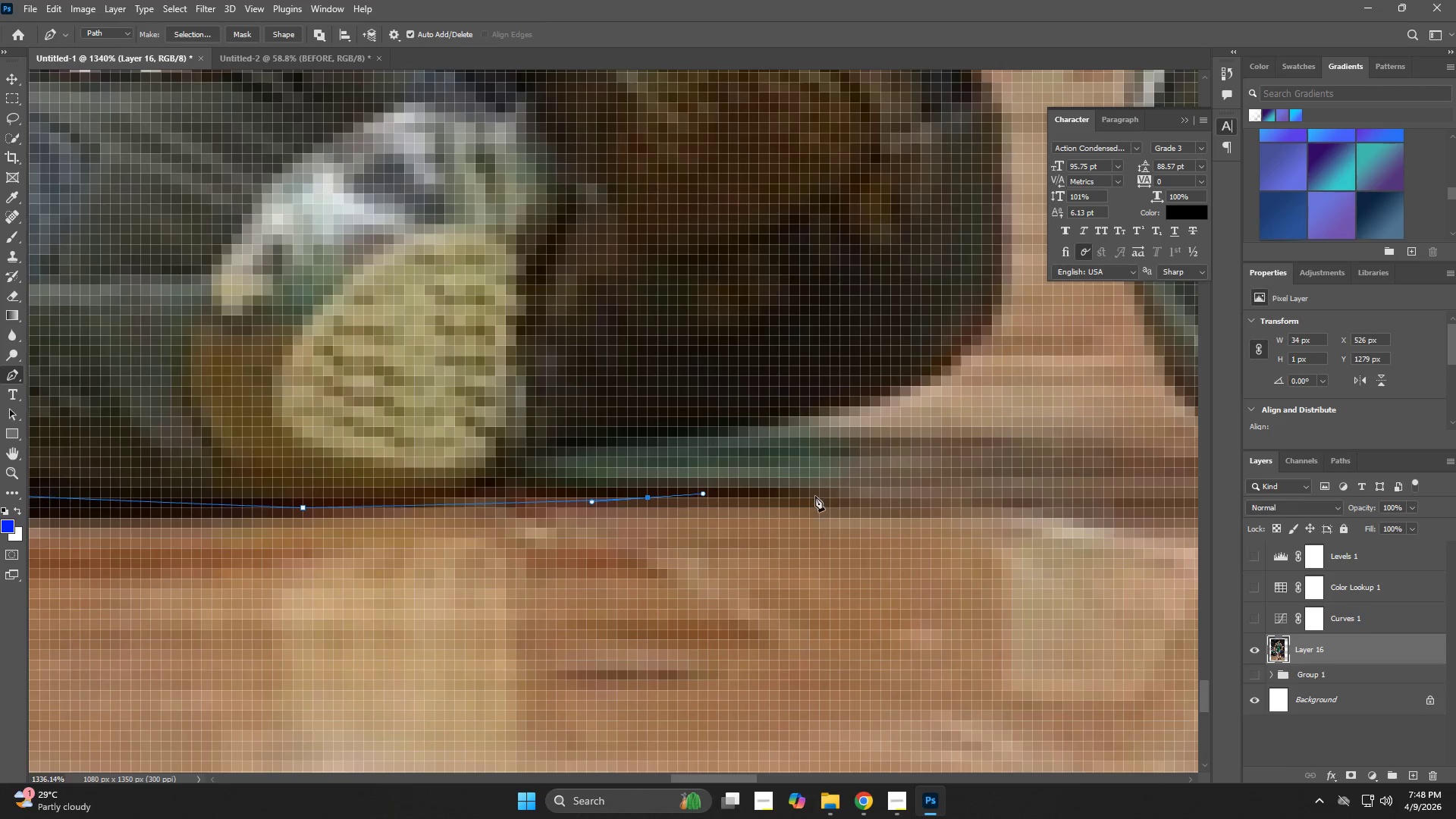 
left_click_drag(start_coordinate=[819, 496], to_coordinate=[835, 496])
 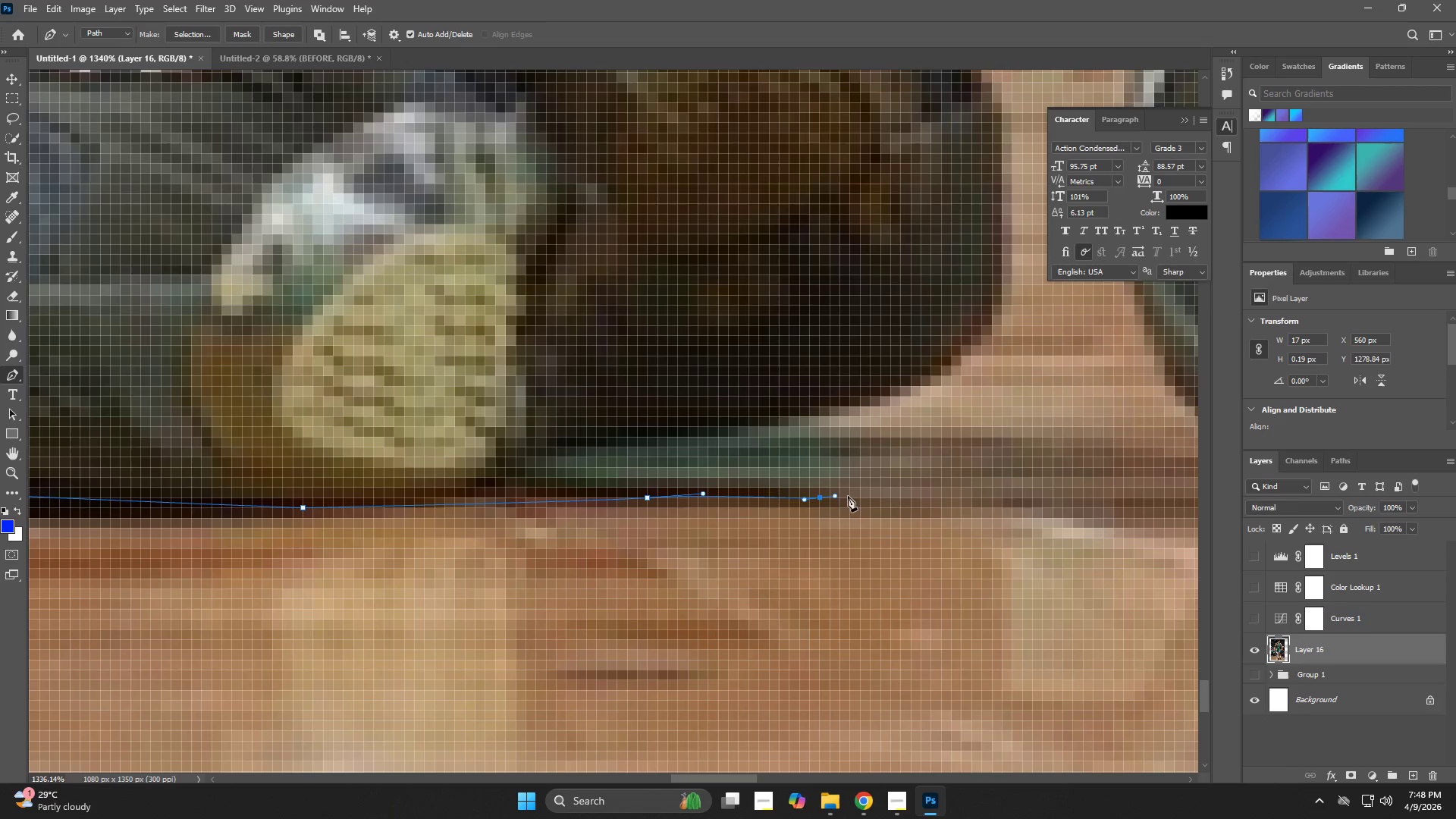 
hold_key(key=Space, duration=0.61)
 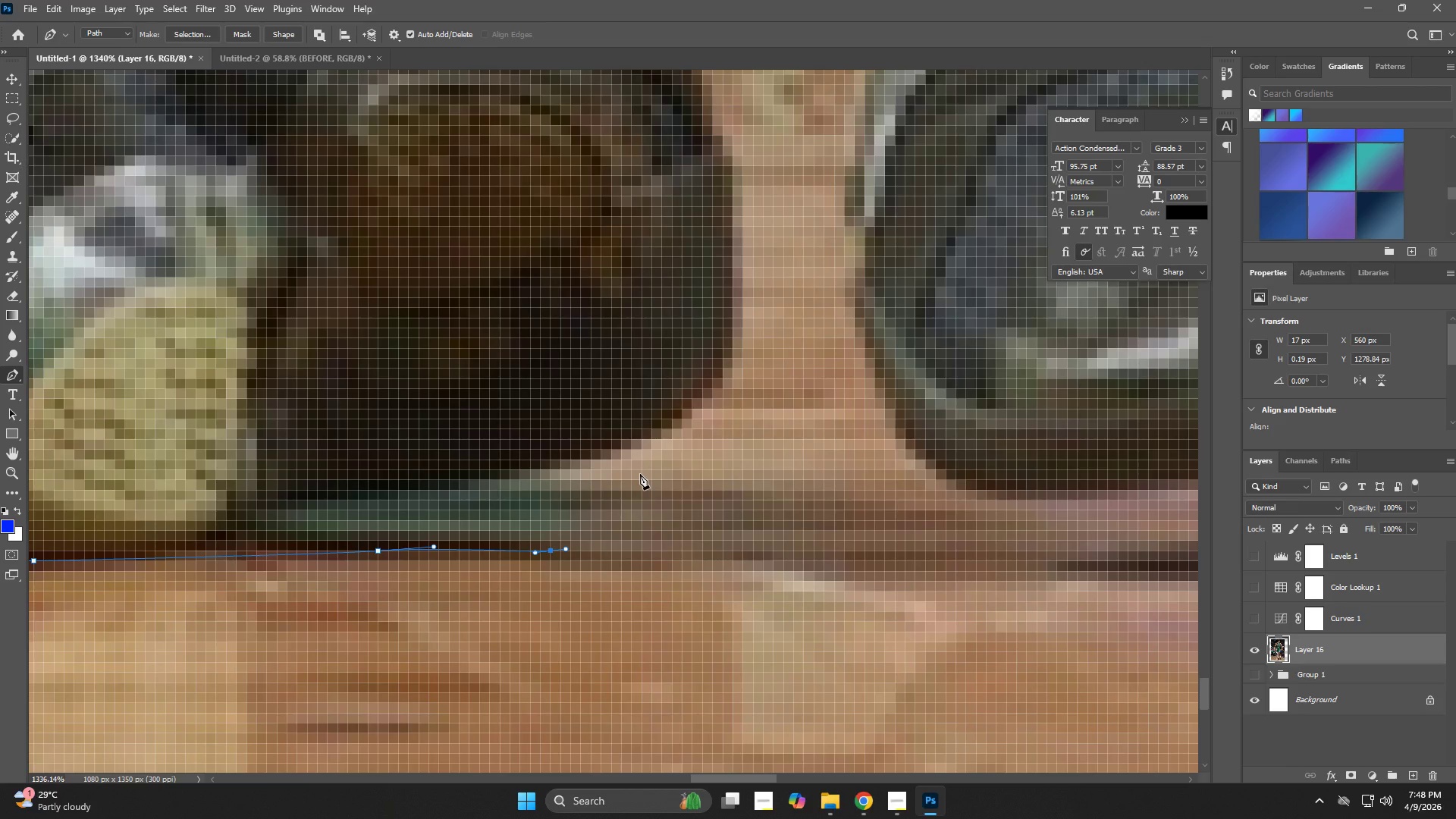 
left_click_drag(start_coordinate=[884, 482], to_coordinate=[615, 535])
 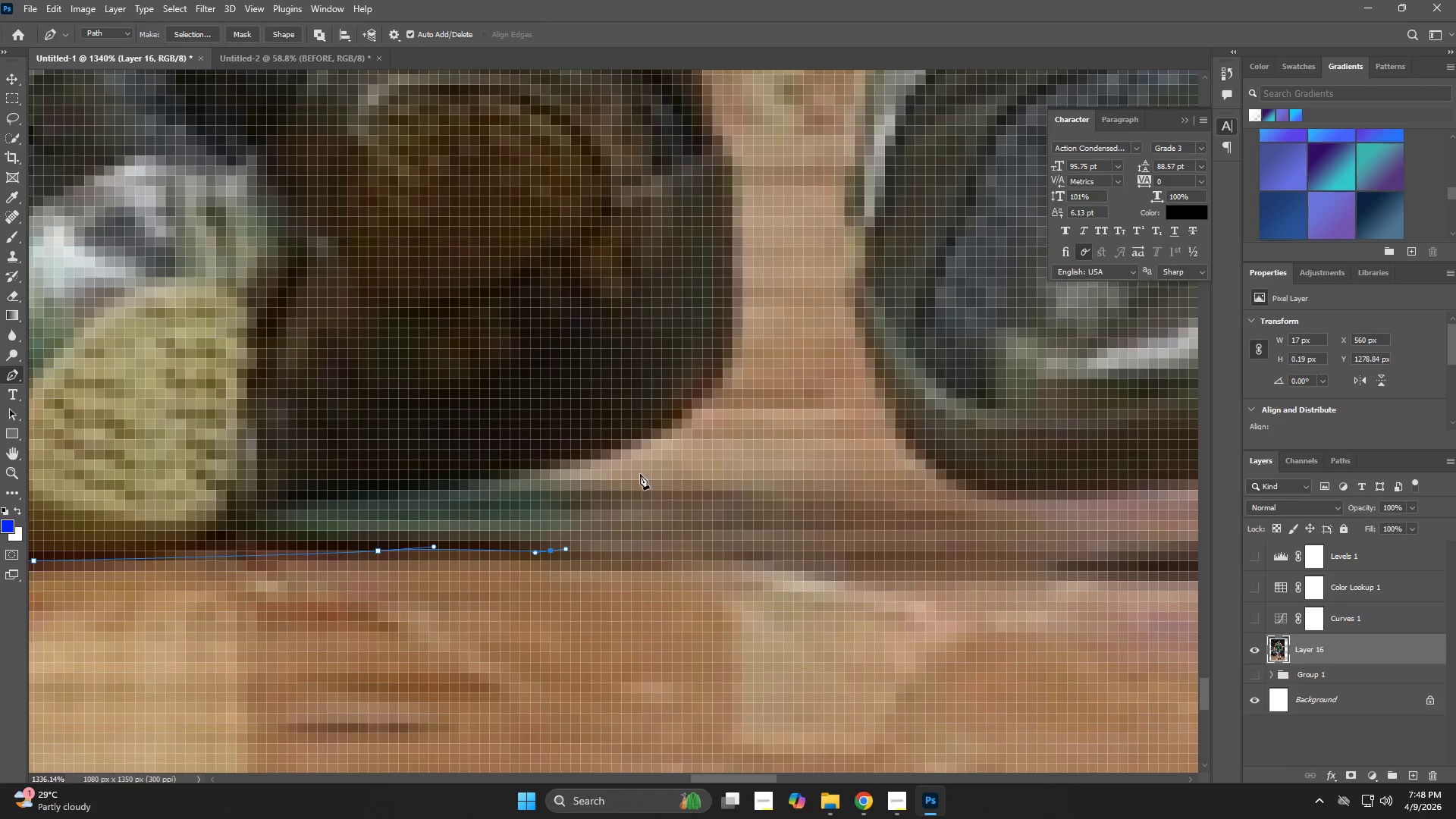 
wait(5.05)
 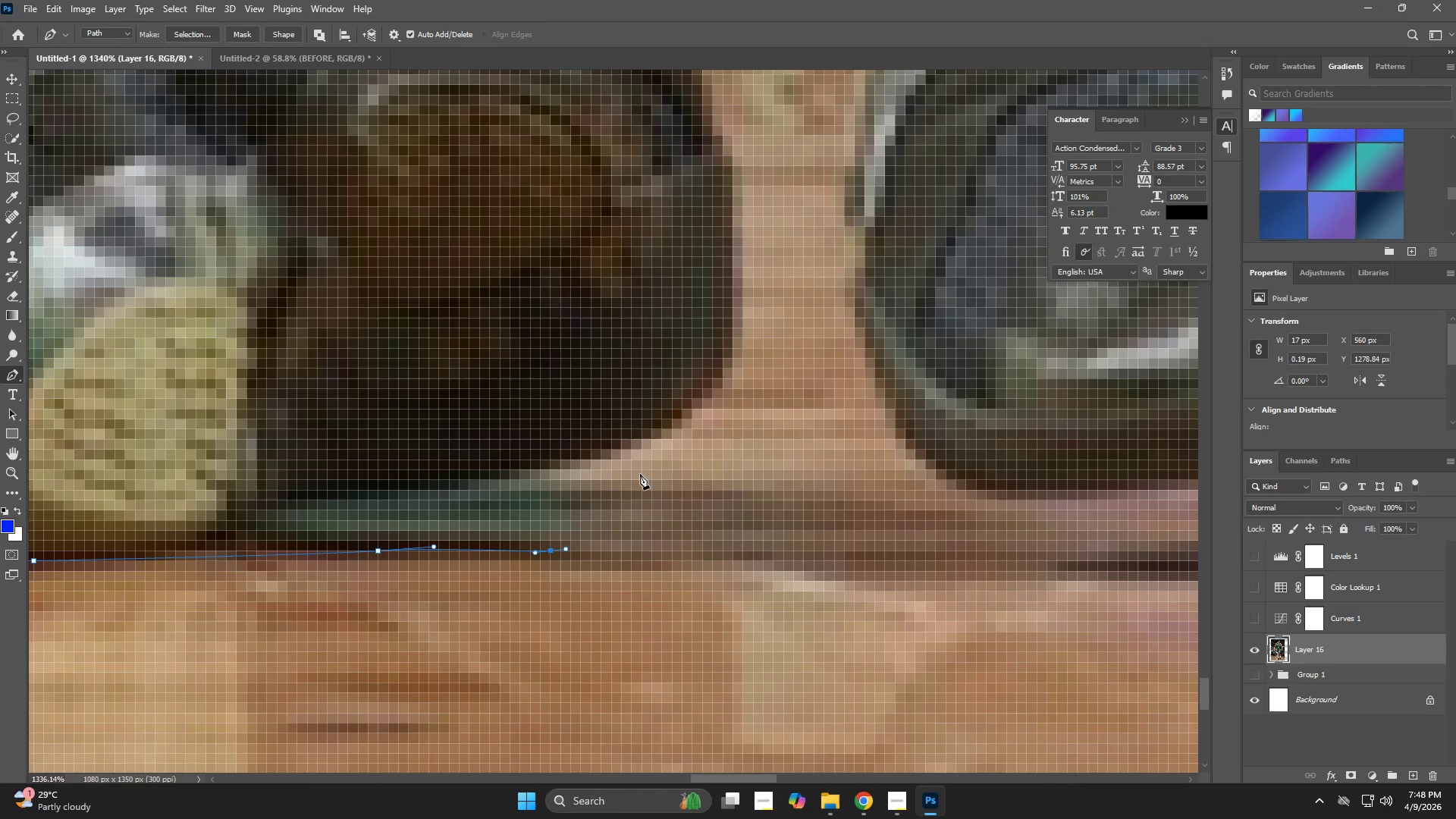 
key(Space)
 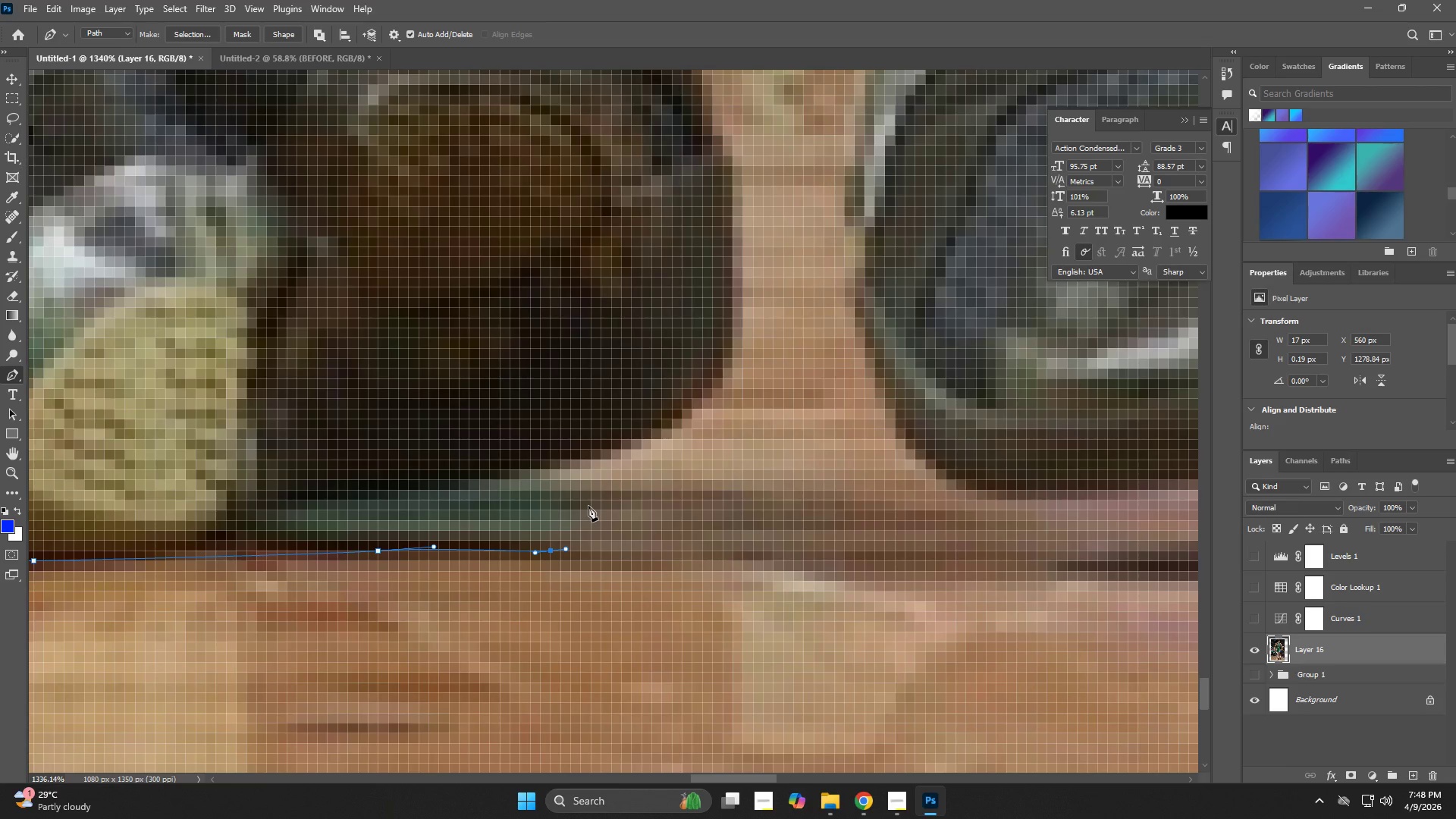 
left_click_drag(start_coordinate=[588, 505], to_coordinate=[601, 496])
 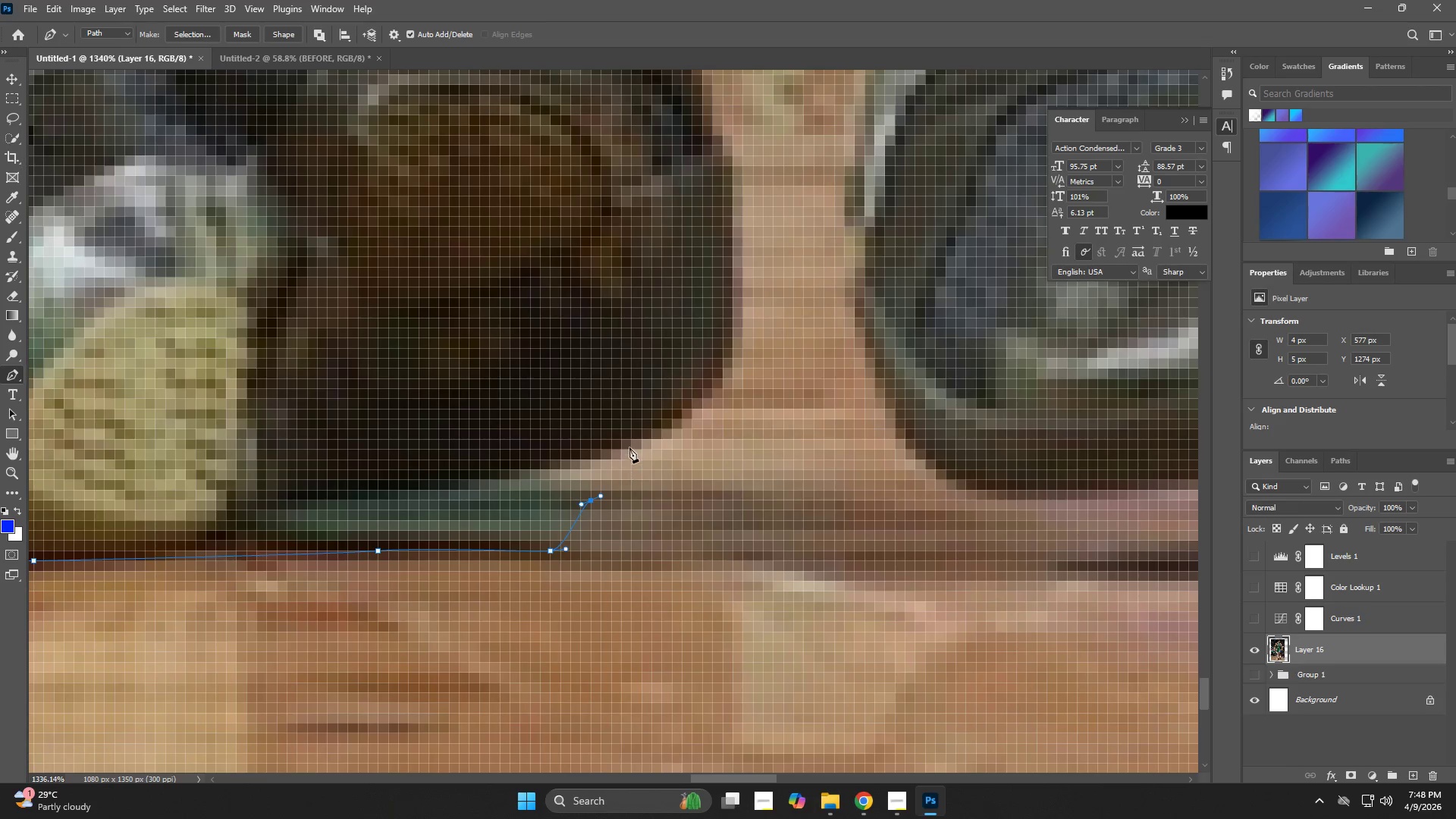 
left_click_drag(start_coordinate=[630, 444], to_coordinate=[647, 430])
 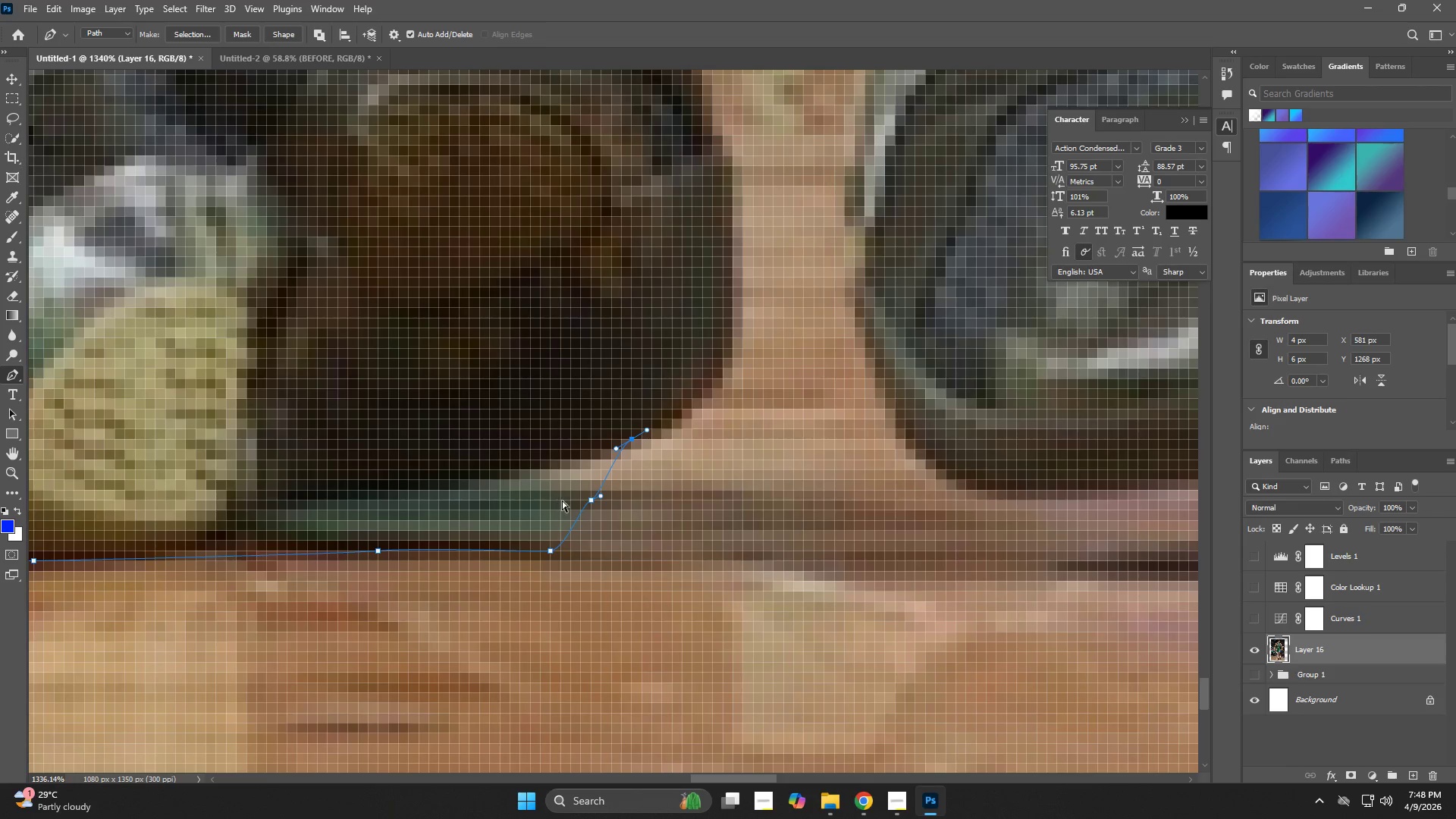 
key(Control+Z)
 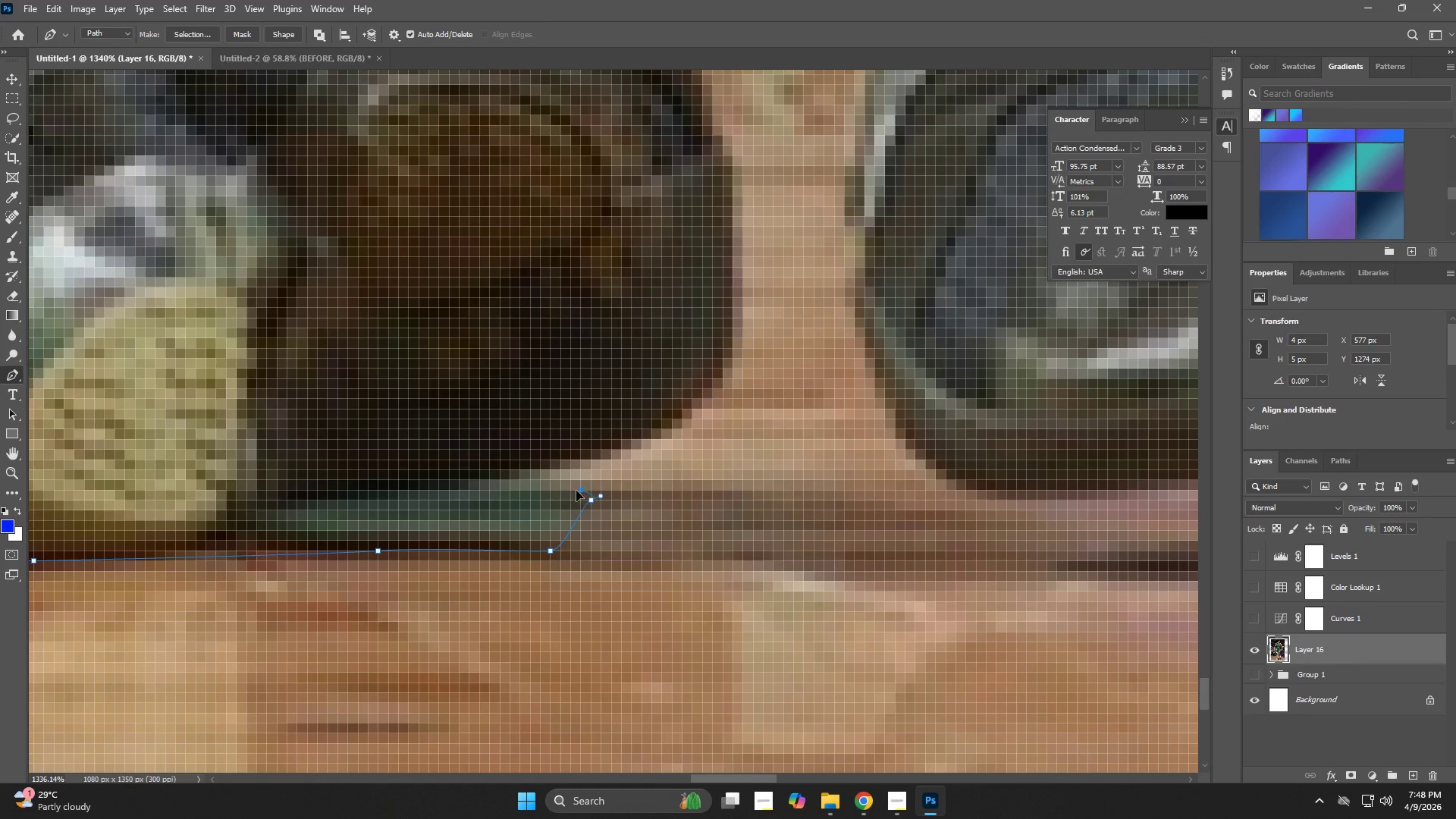 
left_click_drag(start_coordinate=[579, 491], to_coordinate=[555, 485])
 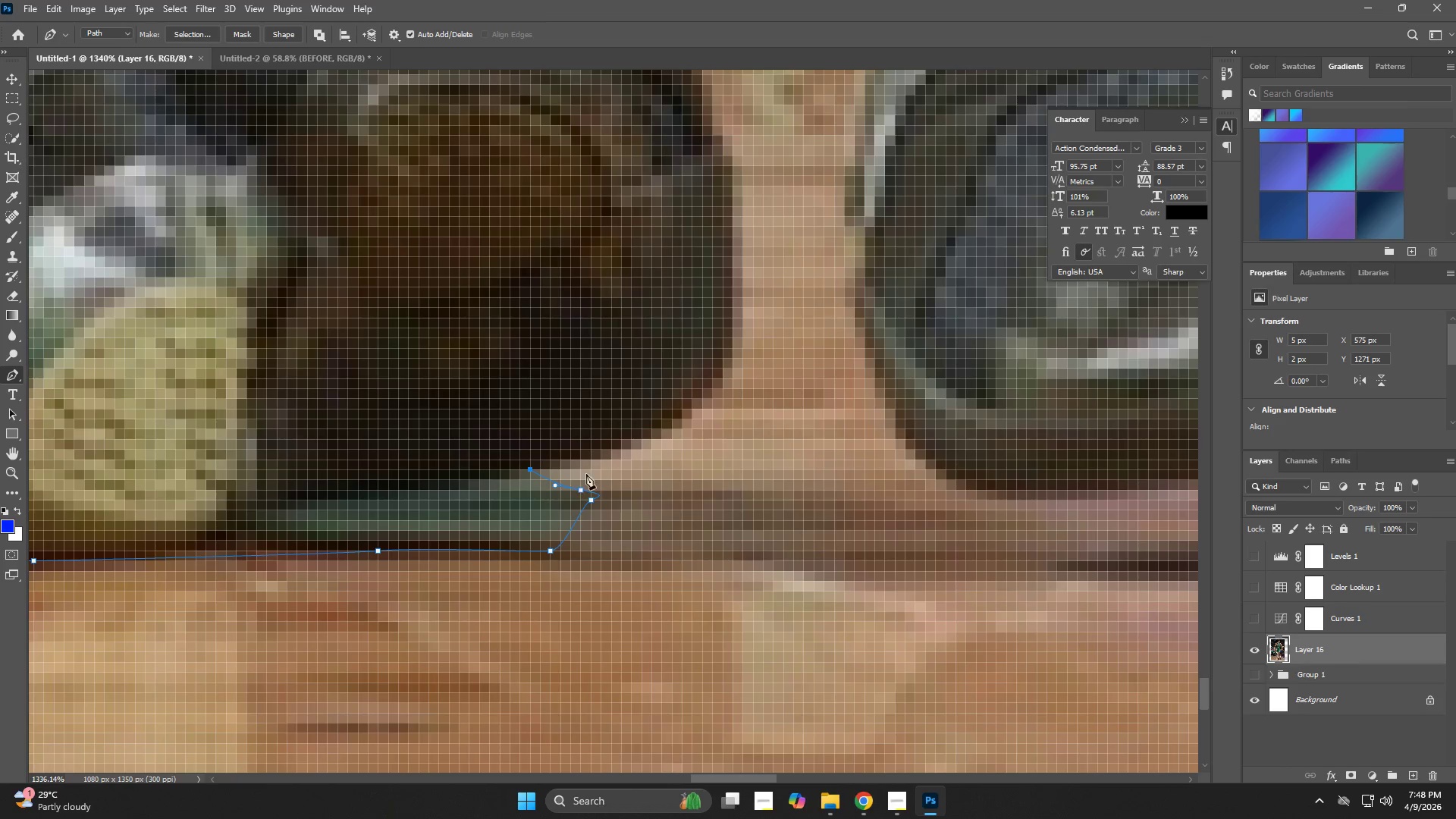 
left_click_drag(start_coordinate=[634, 441], to_coordinate=[670, 419])
 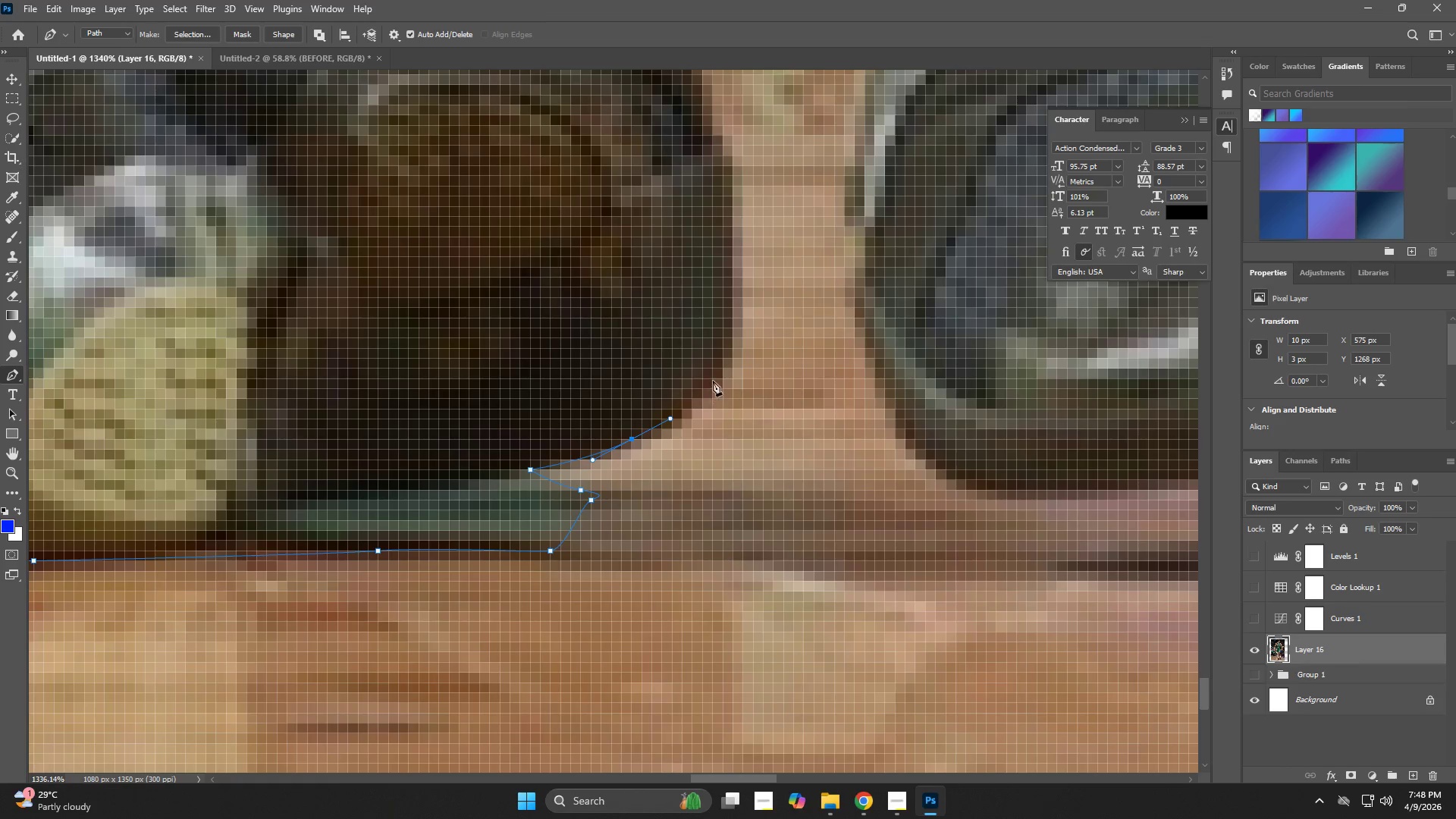 
left_click_drag(start_coordinate=[717, 372], to_coordinate=[732, 340])
 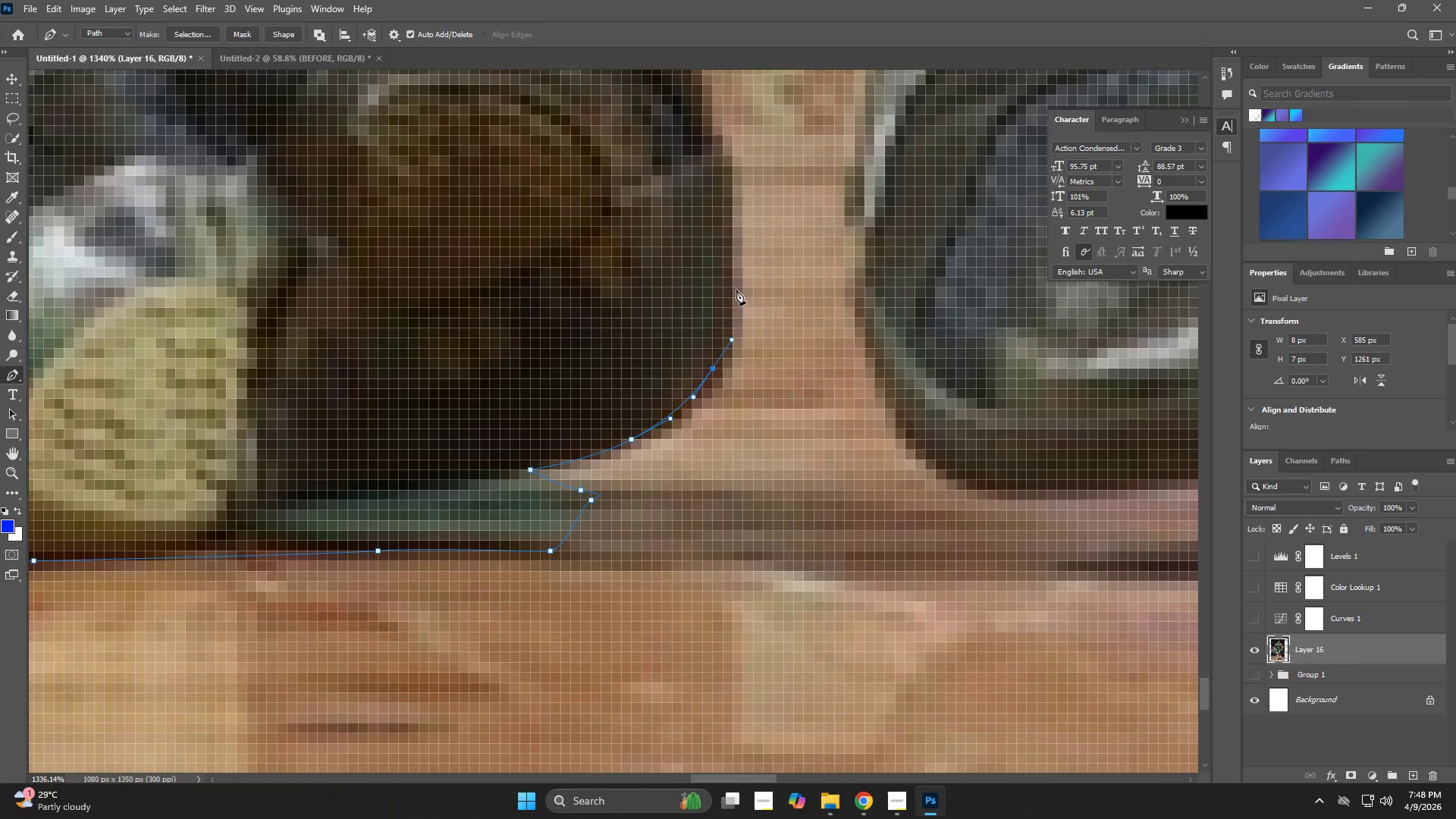 
left_click_drag(start_coordinate=[736, 277], to_coordinate=[739, 250])
 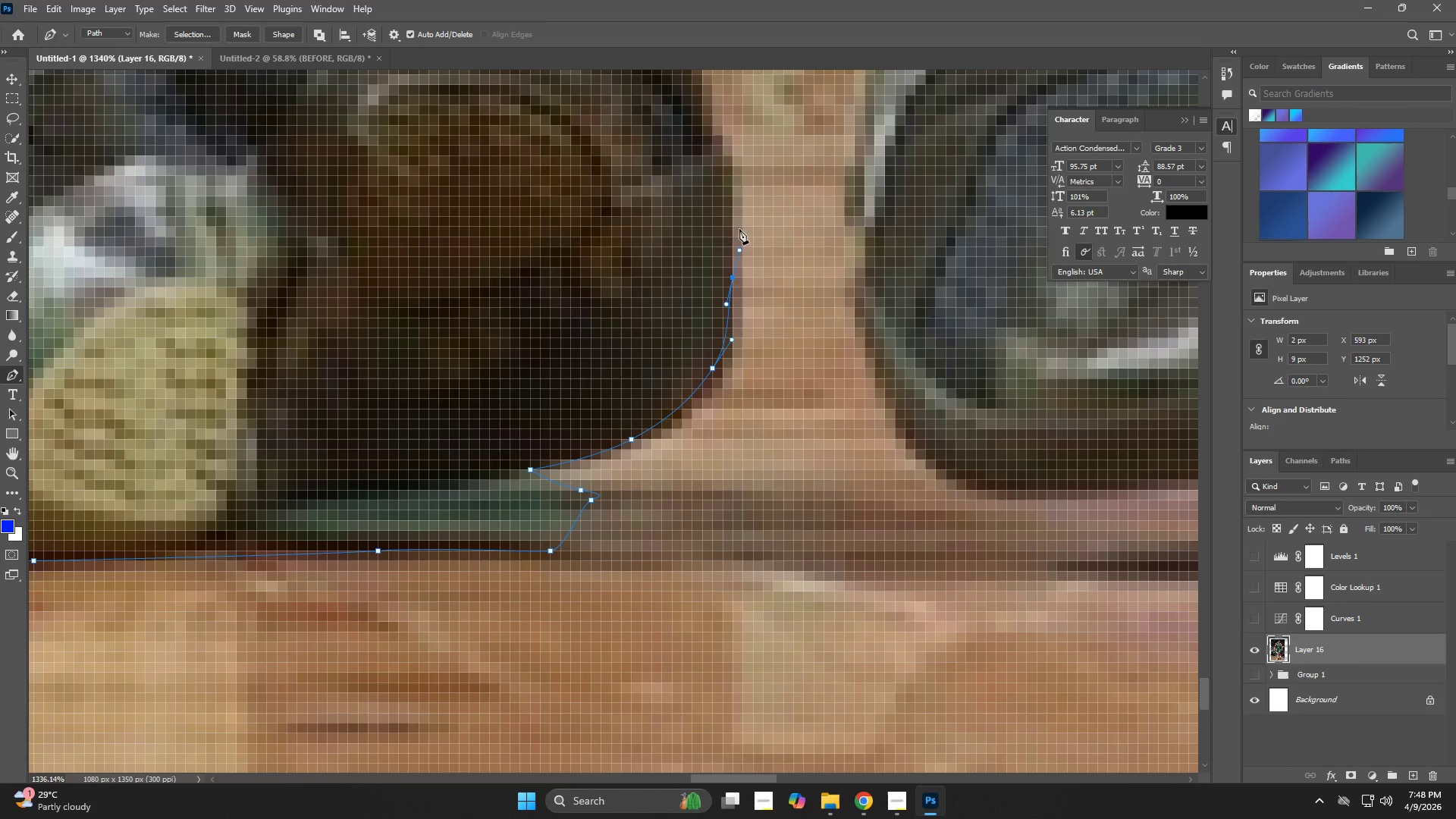 
hold_key(key=Space, duration=0.61)
 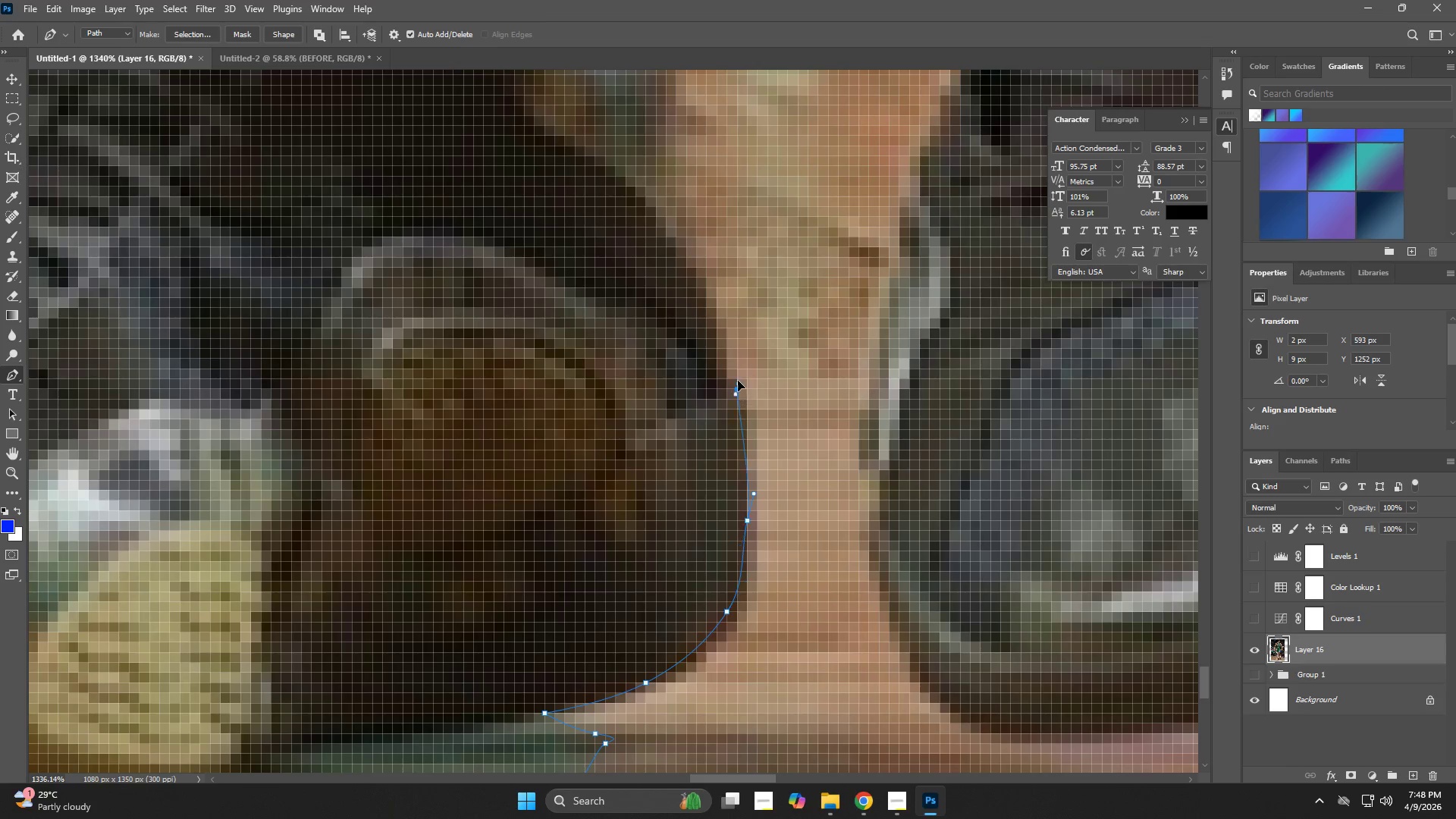 
left_click_drag(start_coordinate=[733, 206], to_coordinate=[748, 450])
 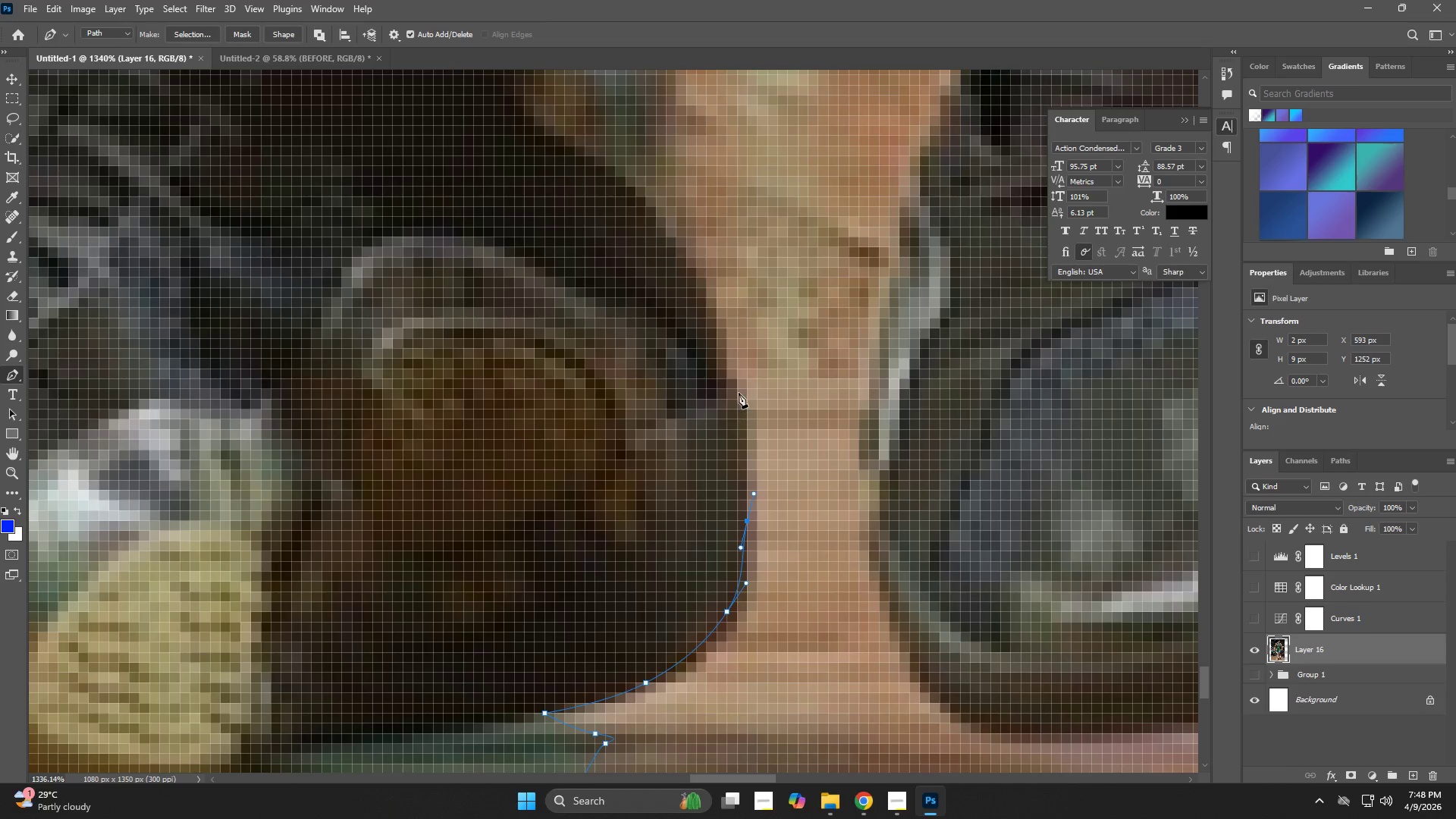 
left_click_drag(start_coordinate=[739, 388], to_coordinate=[734, 366])
 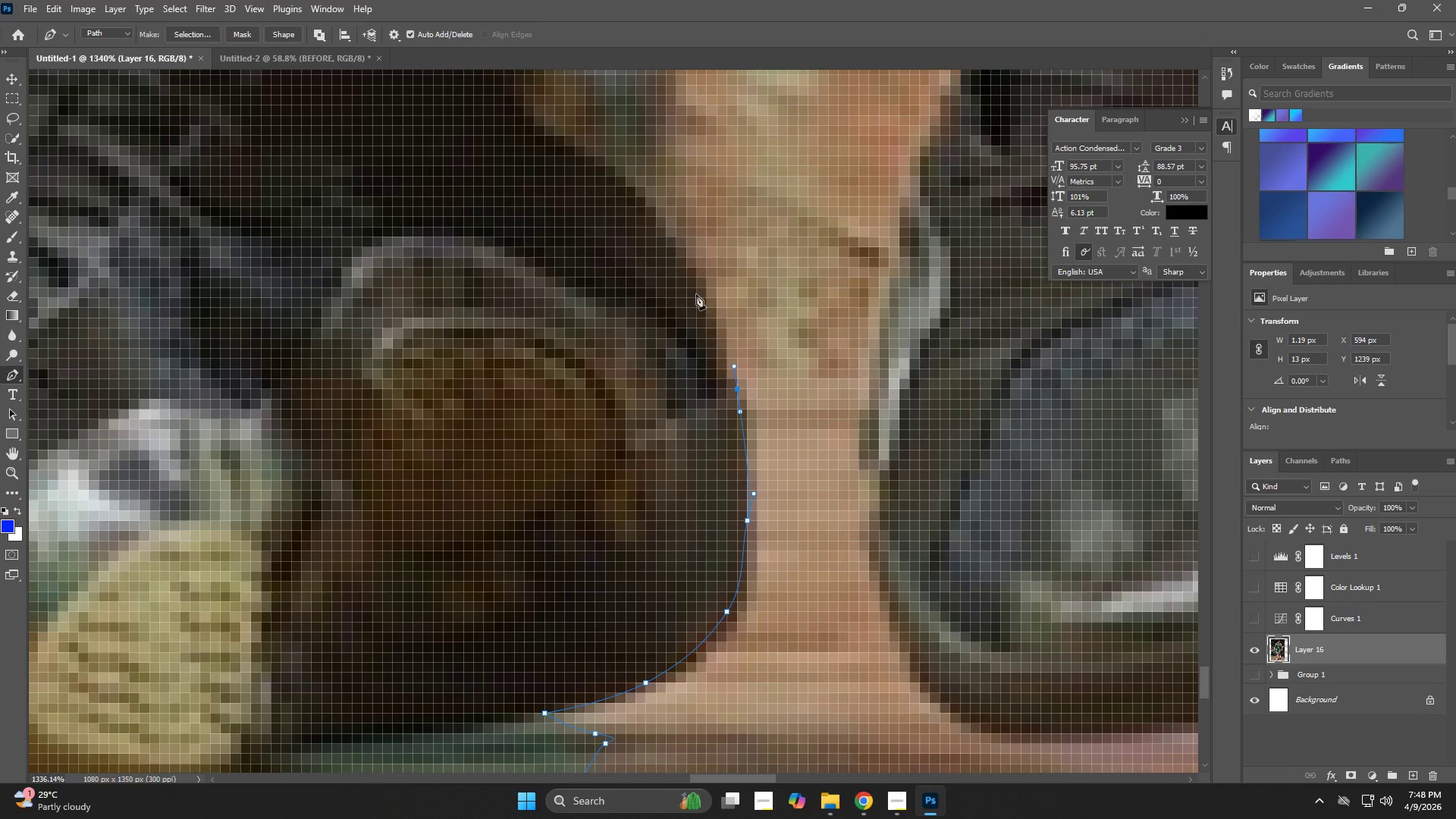 
left_click_drag(start_coordinate=[691, 281], to_coordinate=[670, 240])
 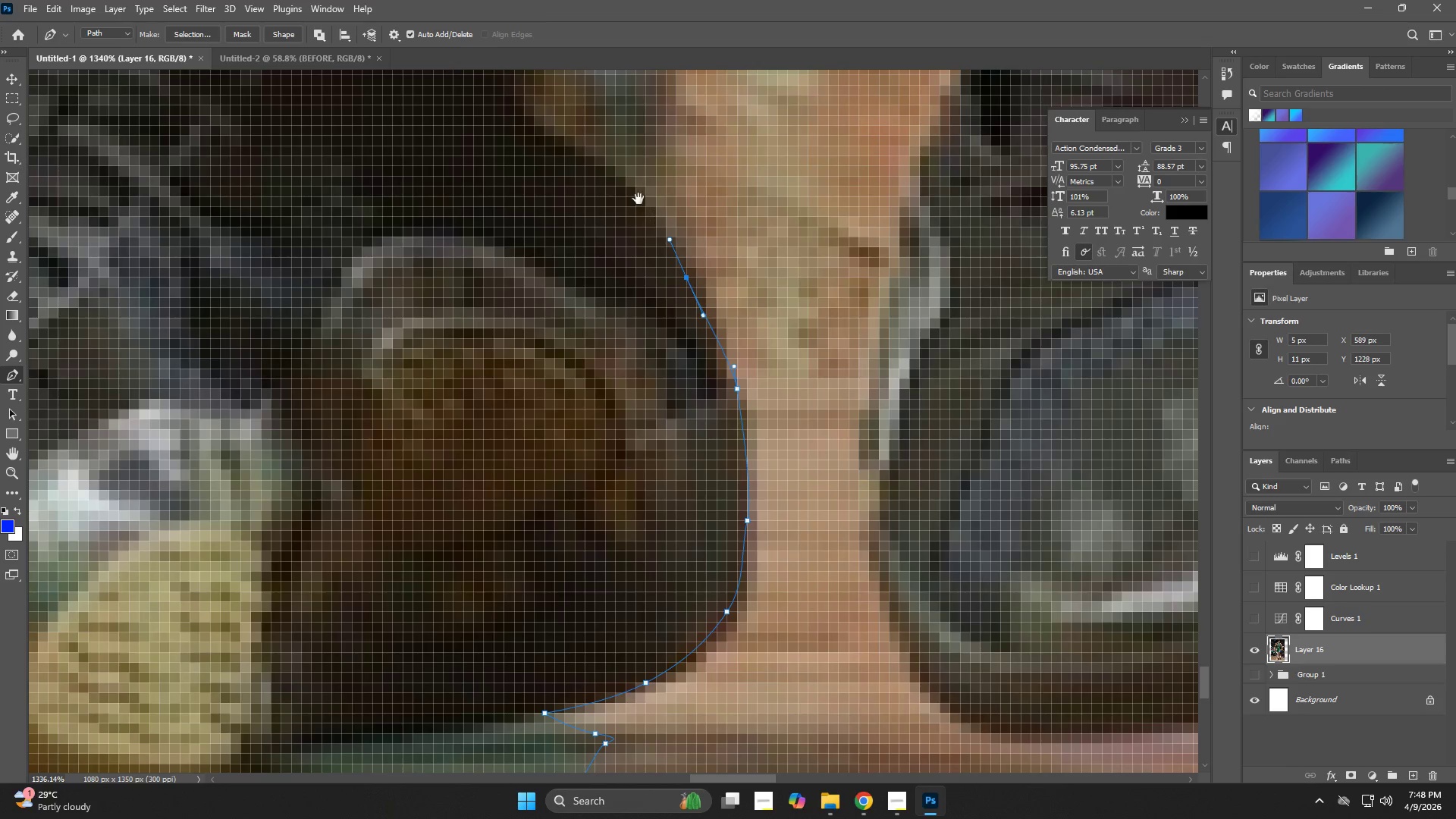 
hold_key(key=Space, duration=0.62)
 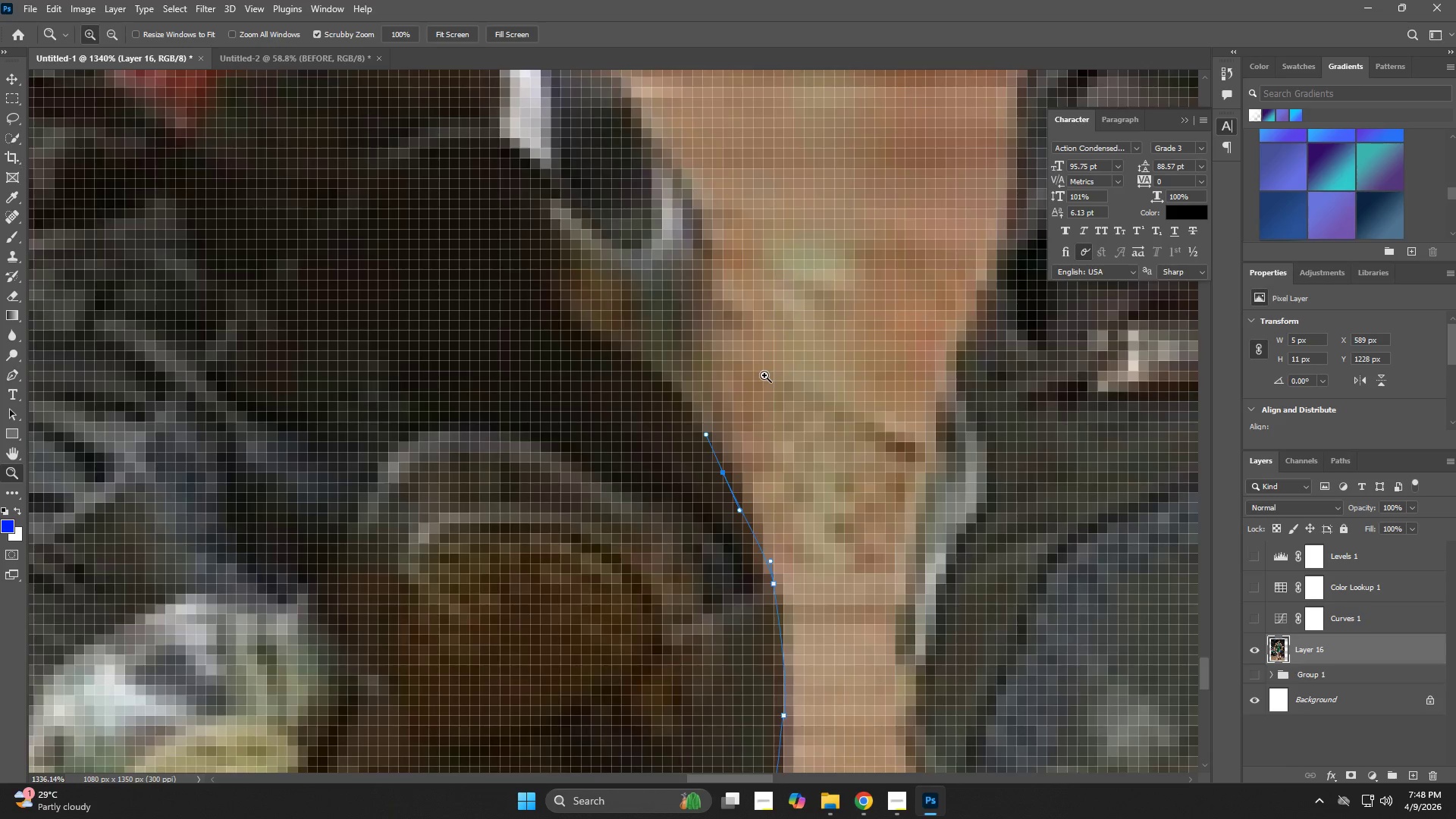 
left_click_drag(start_coordinate=[615, 219], to_coordinate=[651, 414])
 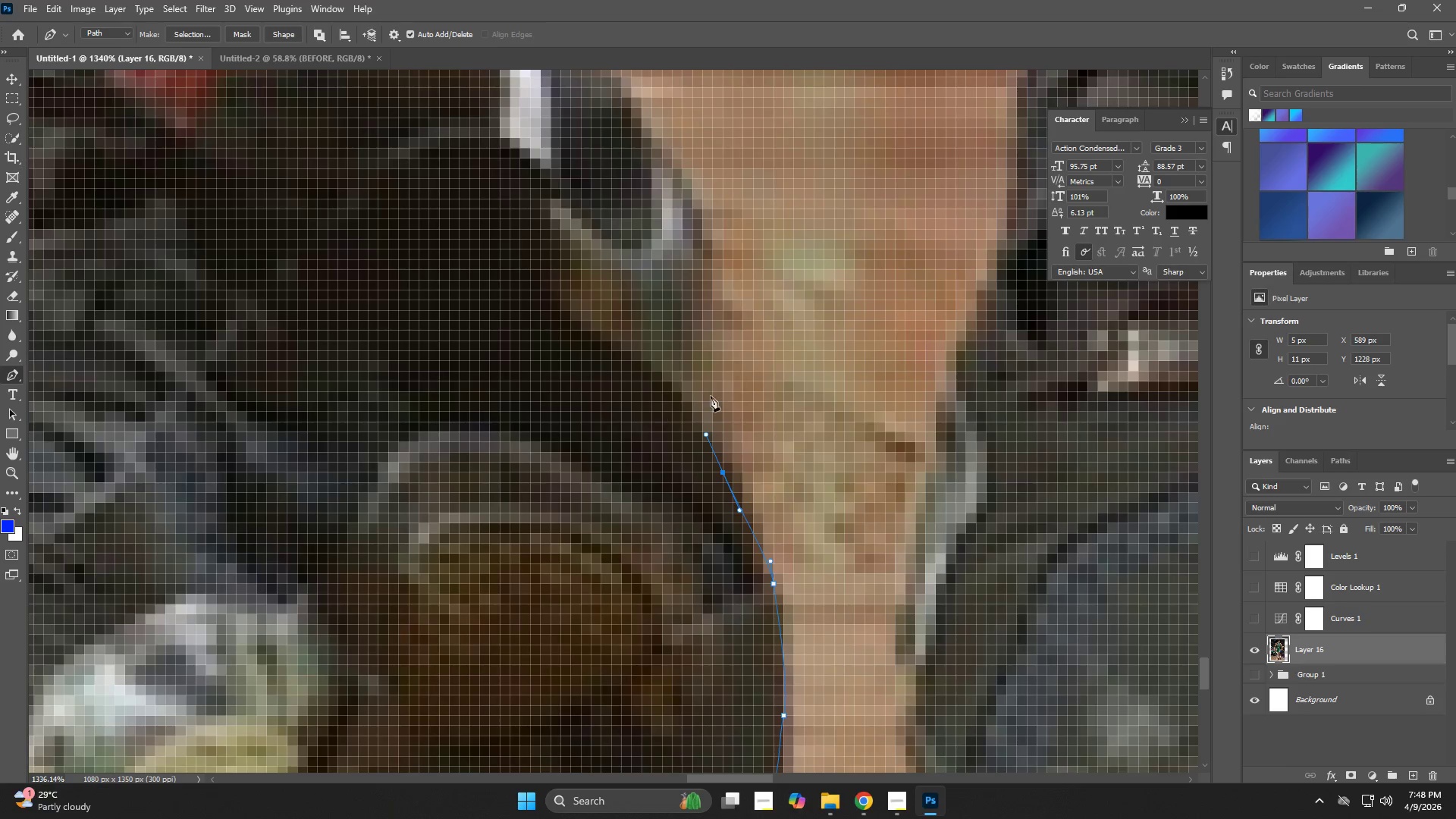 
type(zp)
 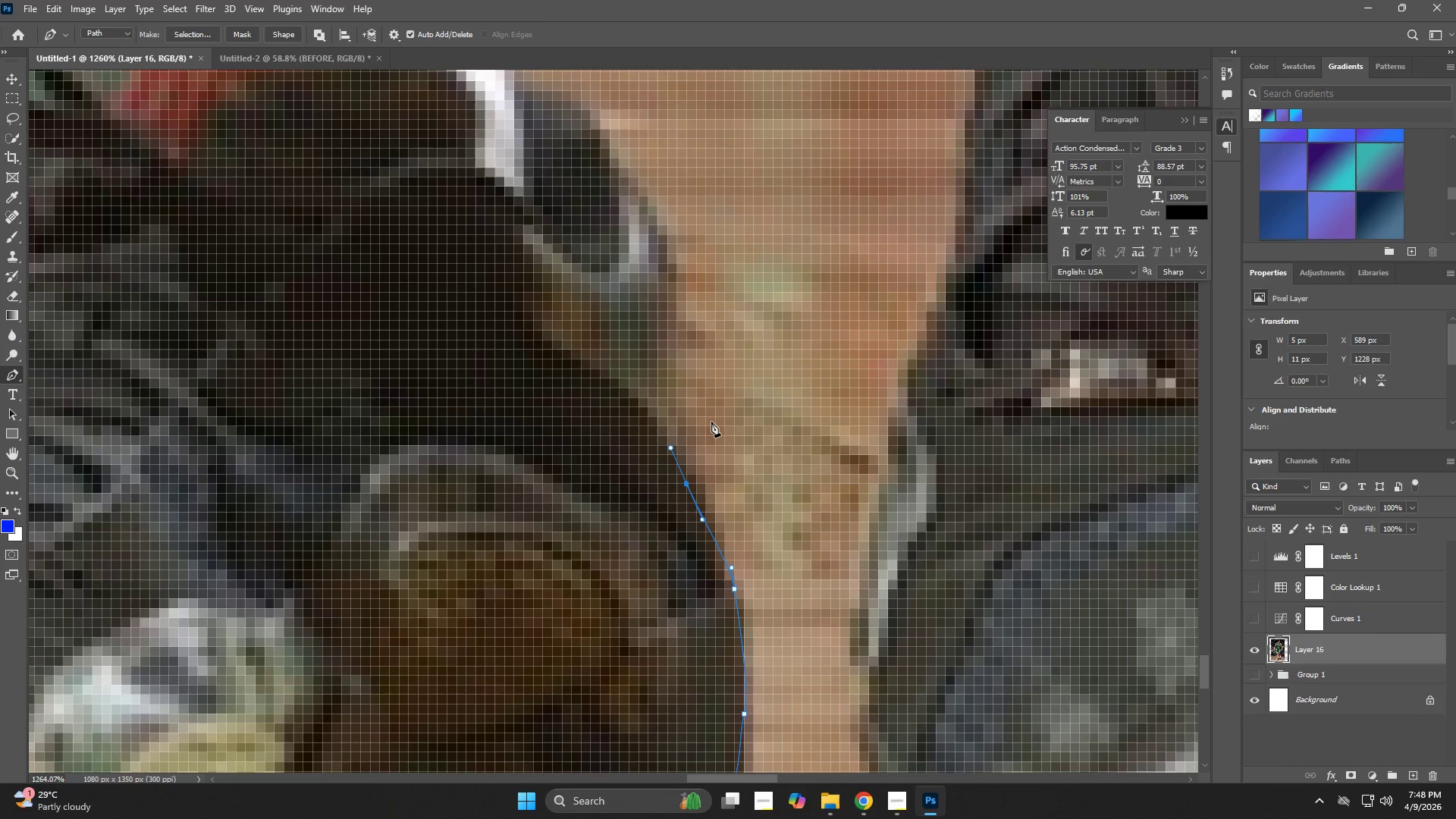 
left_click_drag(start_coordinate=[764, 375], to_coordinate=[666, 415])
 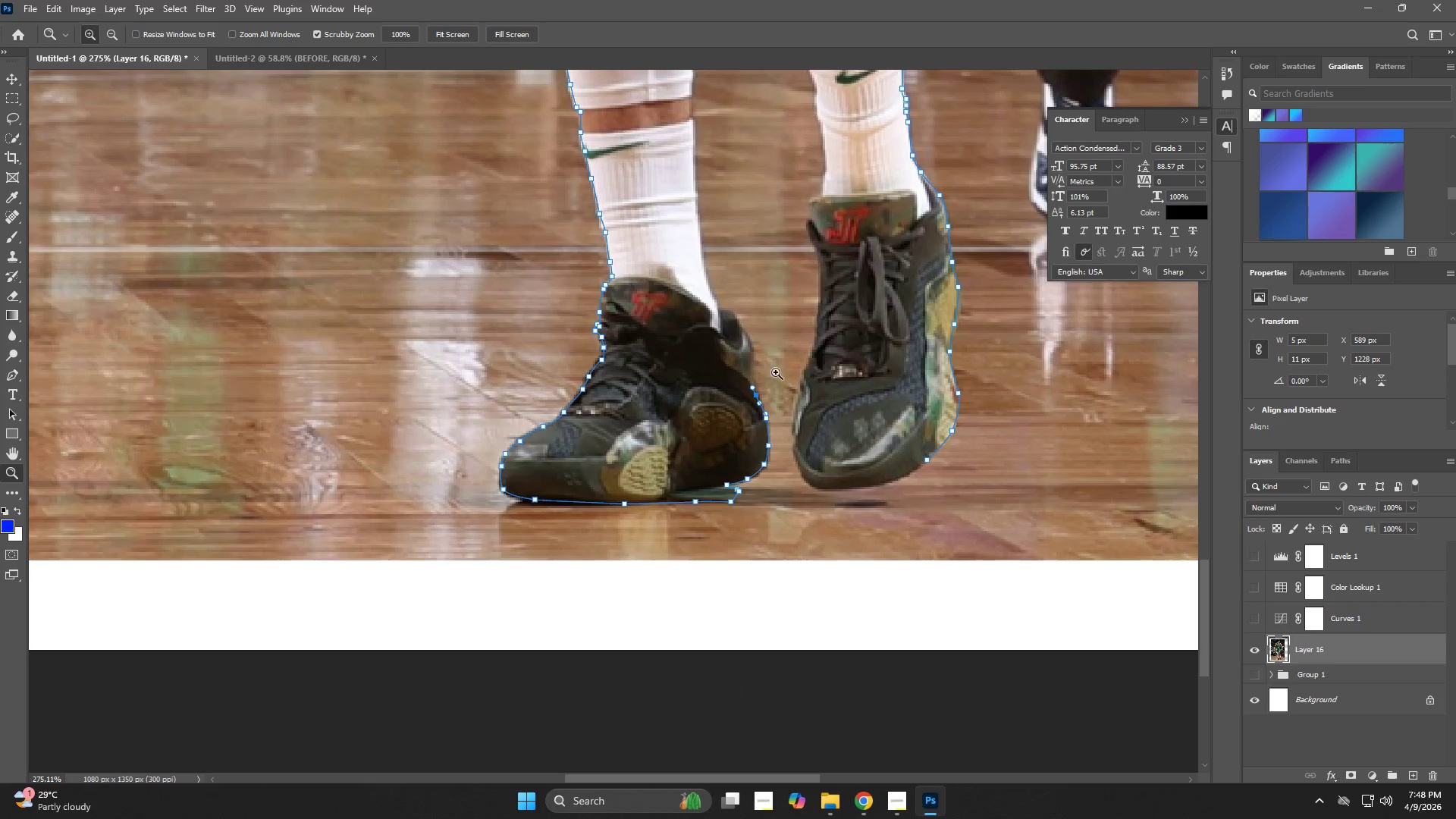 
left_click_drag(start_coordinate=[775, 371], to_coordinate=[868, 496])
 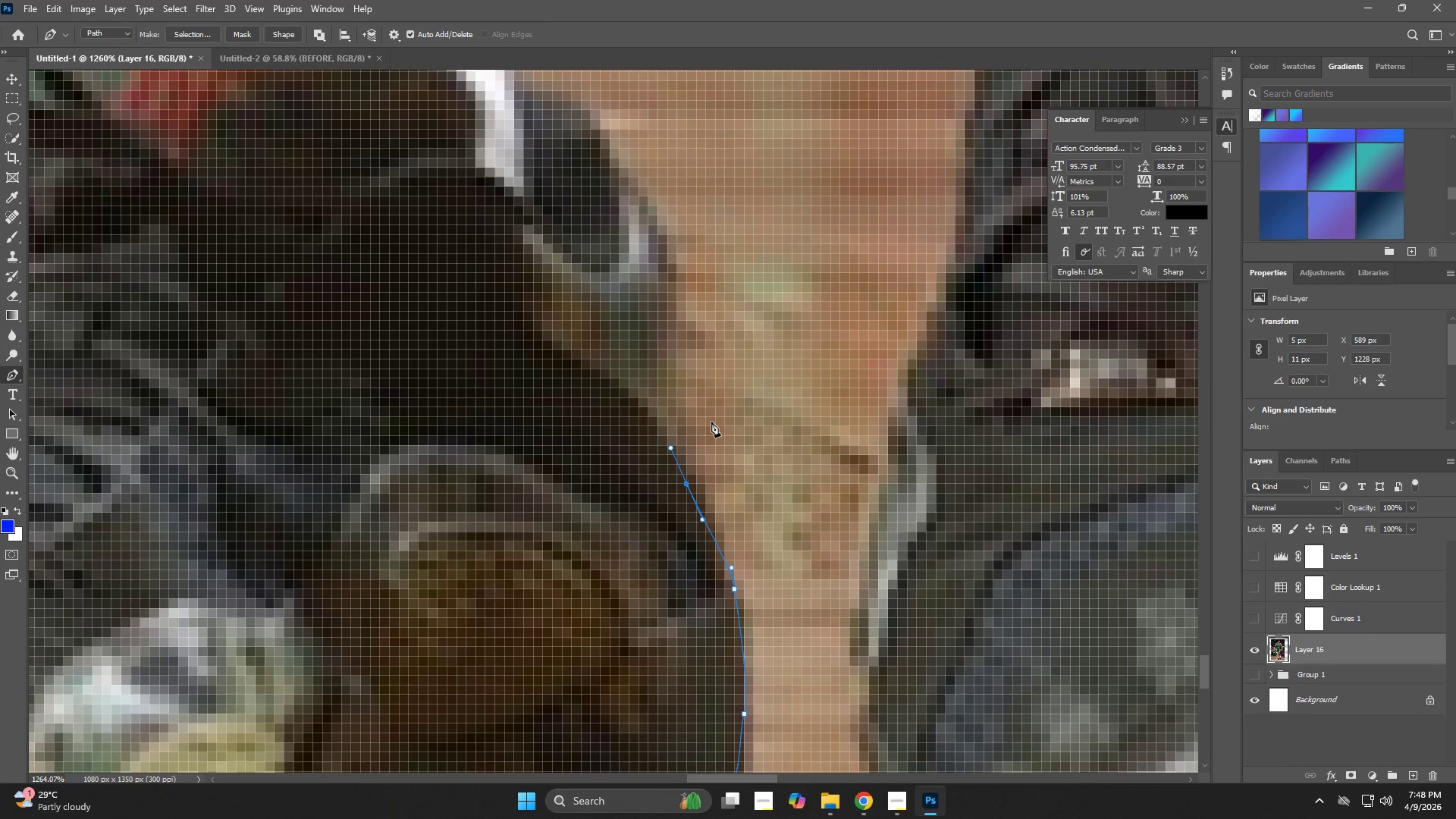 
wait(5.39)
 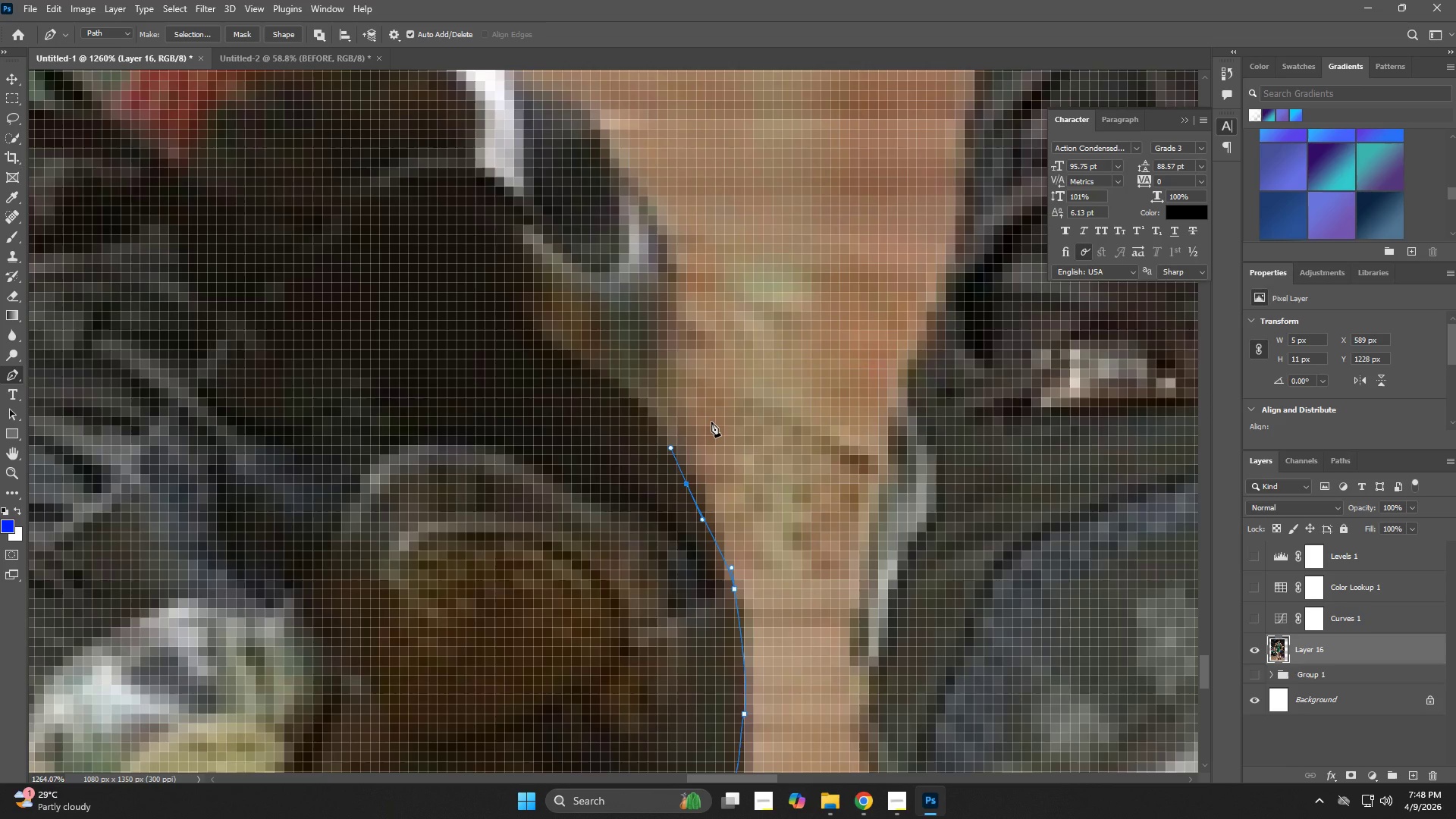 
left_click_drag(start_coordinate=[660, 293], to_coordinate=[660, 272])
 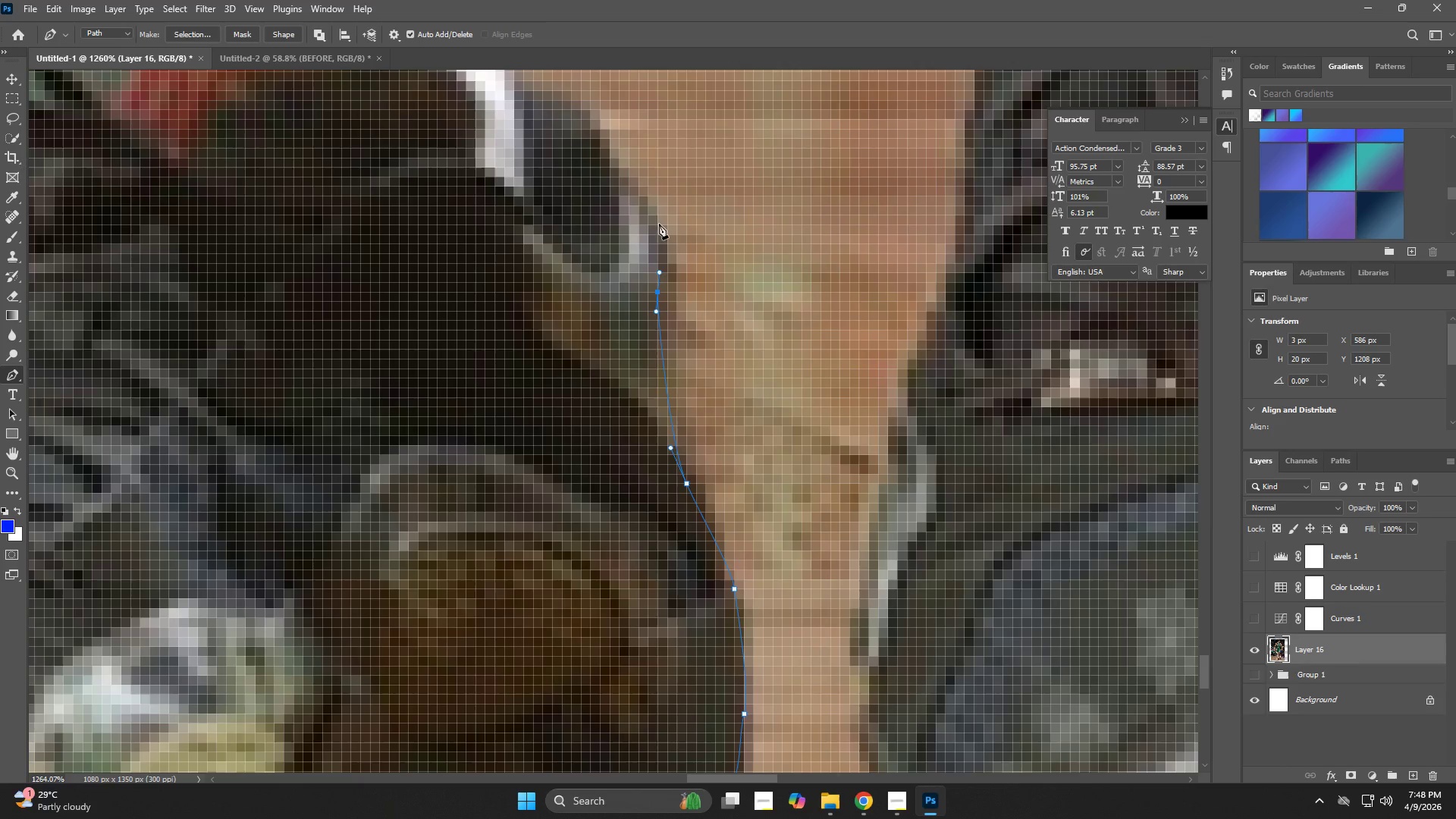 
left_click_drag(start_coordinate=[652, 209], to_coordinate=[649, 205])
 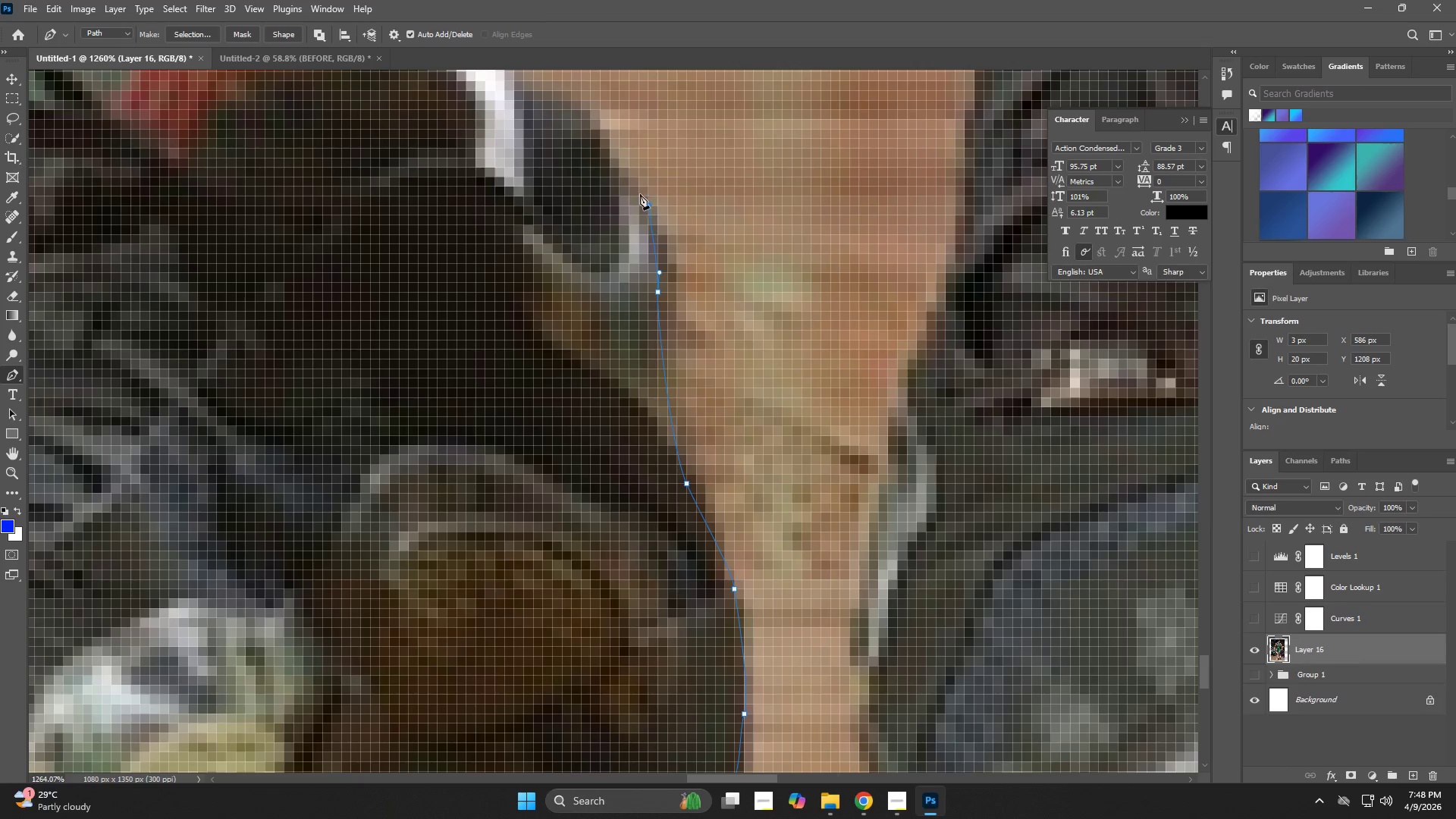 
hold_key(key=Space, duration=0.58)
 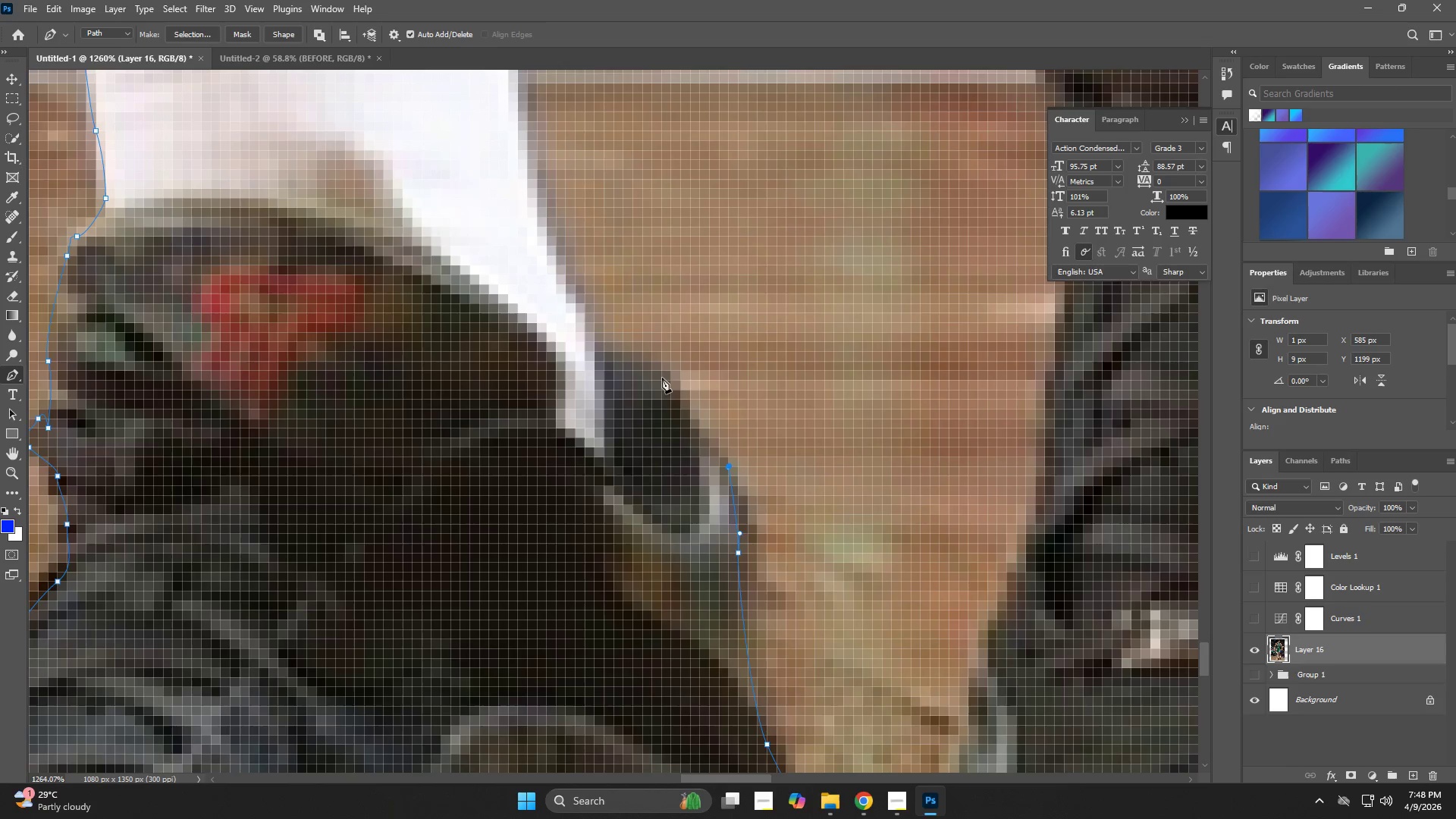 
left_click_drag(start_coordinate=[580, 185], to_coordinate=[661, 446])
 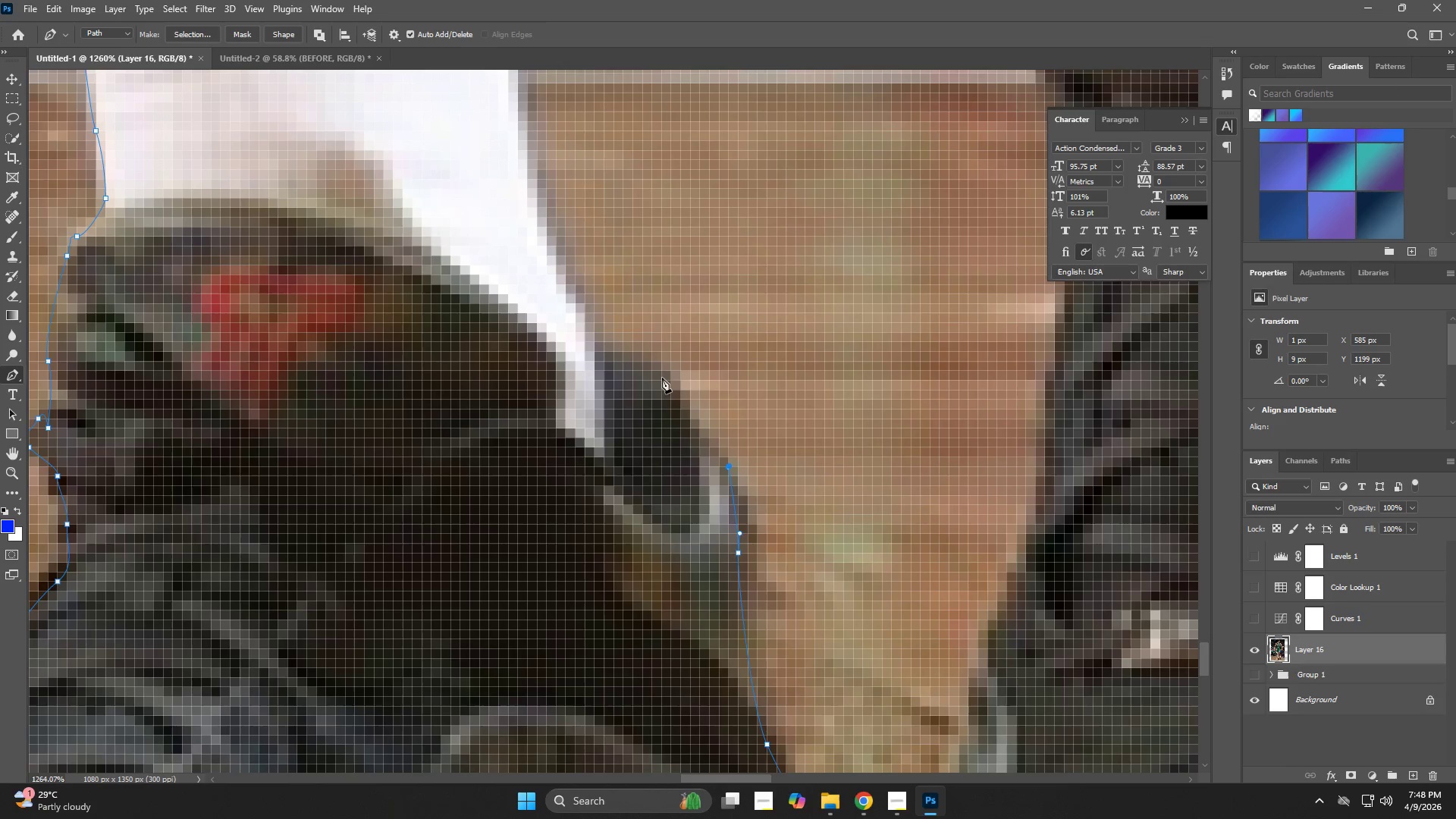 
left_click_drag(start_coordinate=[659, 374], to_coordinate=[644, 365])
 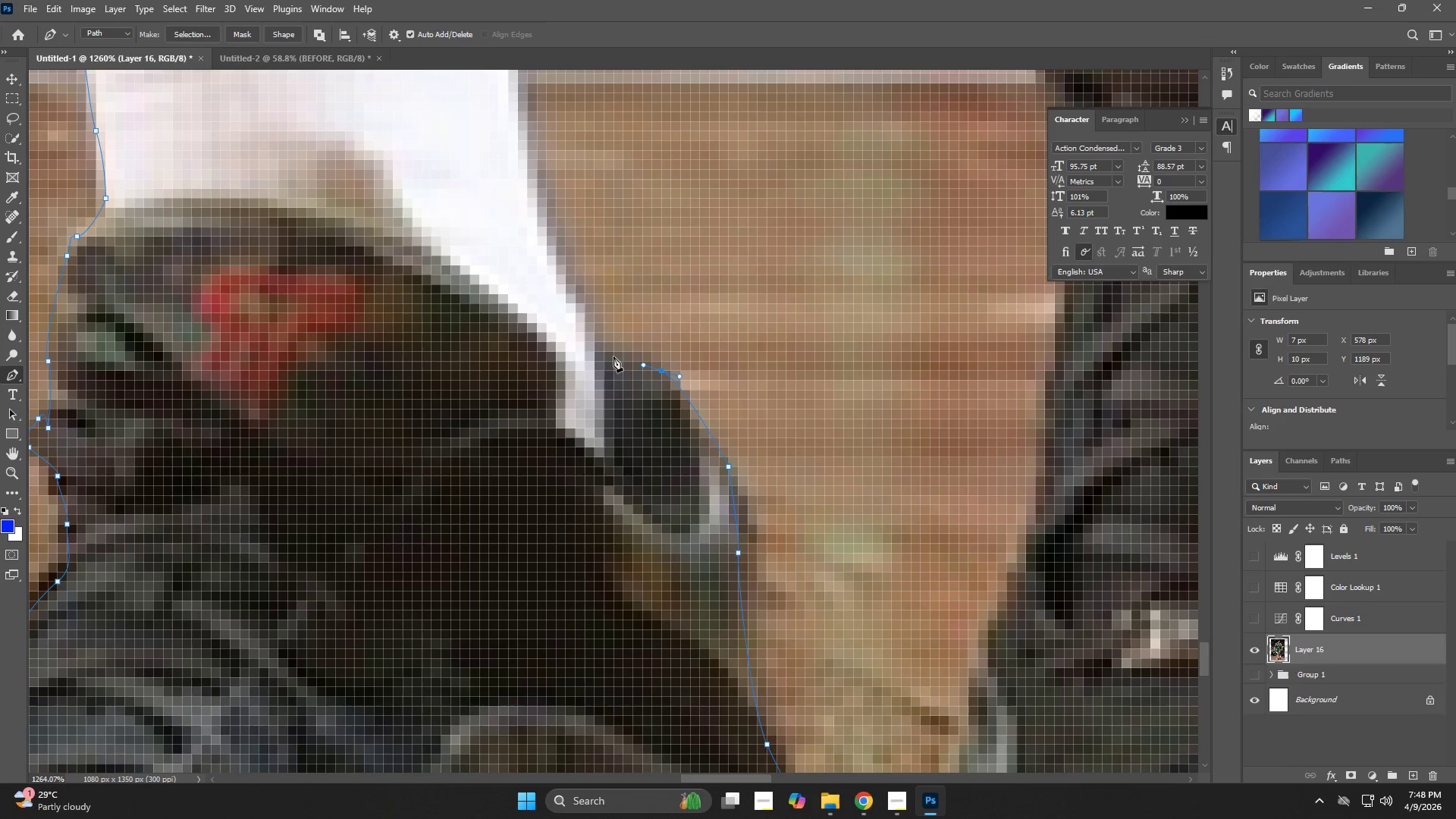 
left_click_drag(start_coordinate=[610, 355], to_coordinate=[595, 353])
 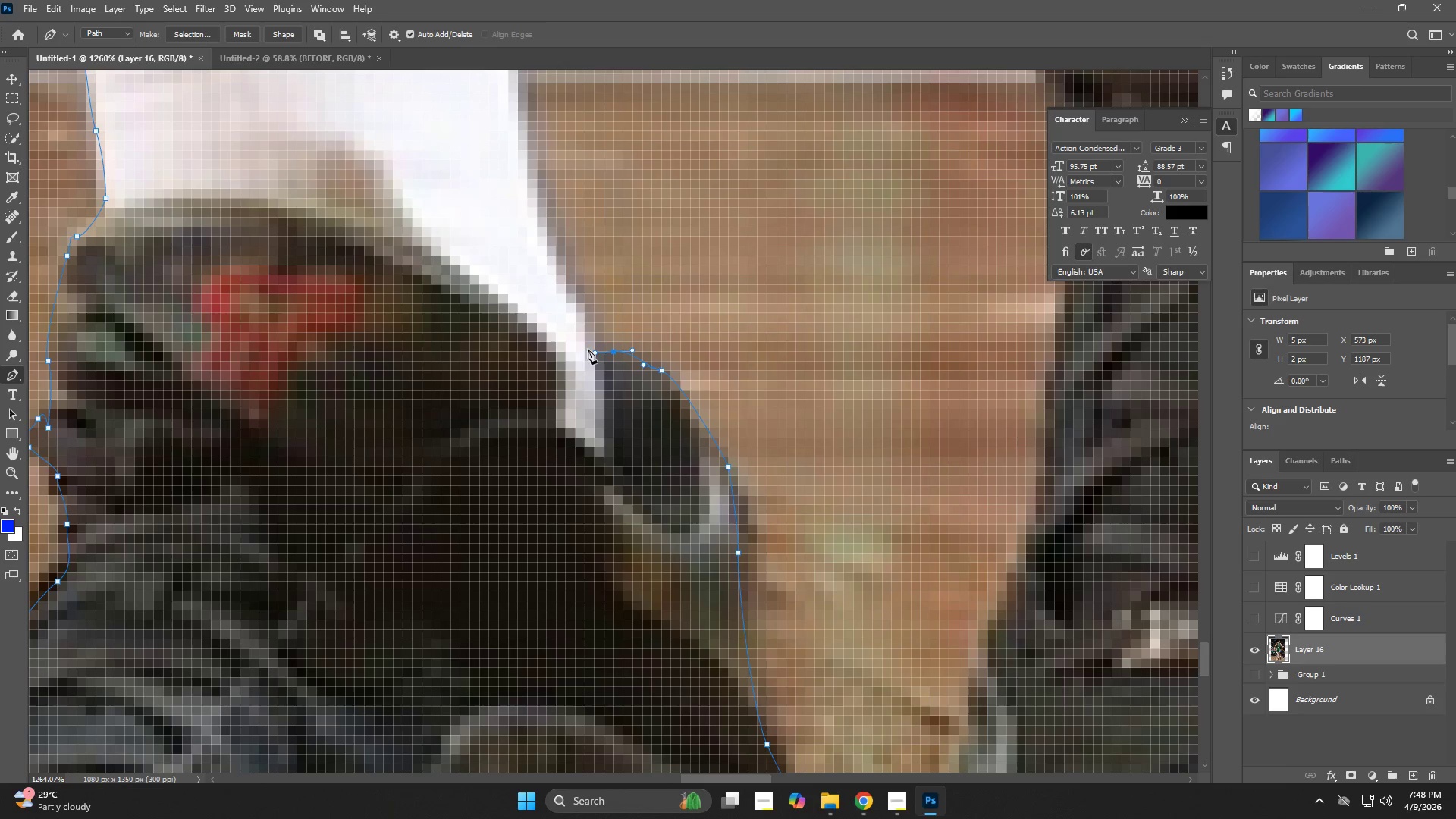 
double_click([585, 347])
 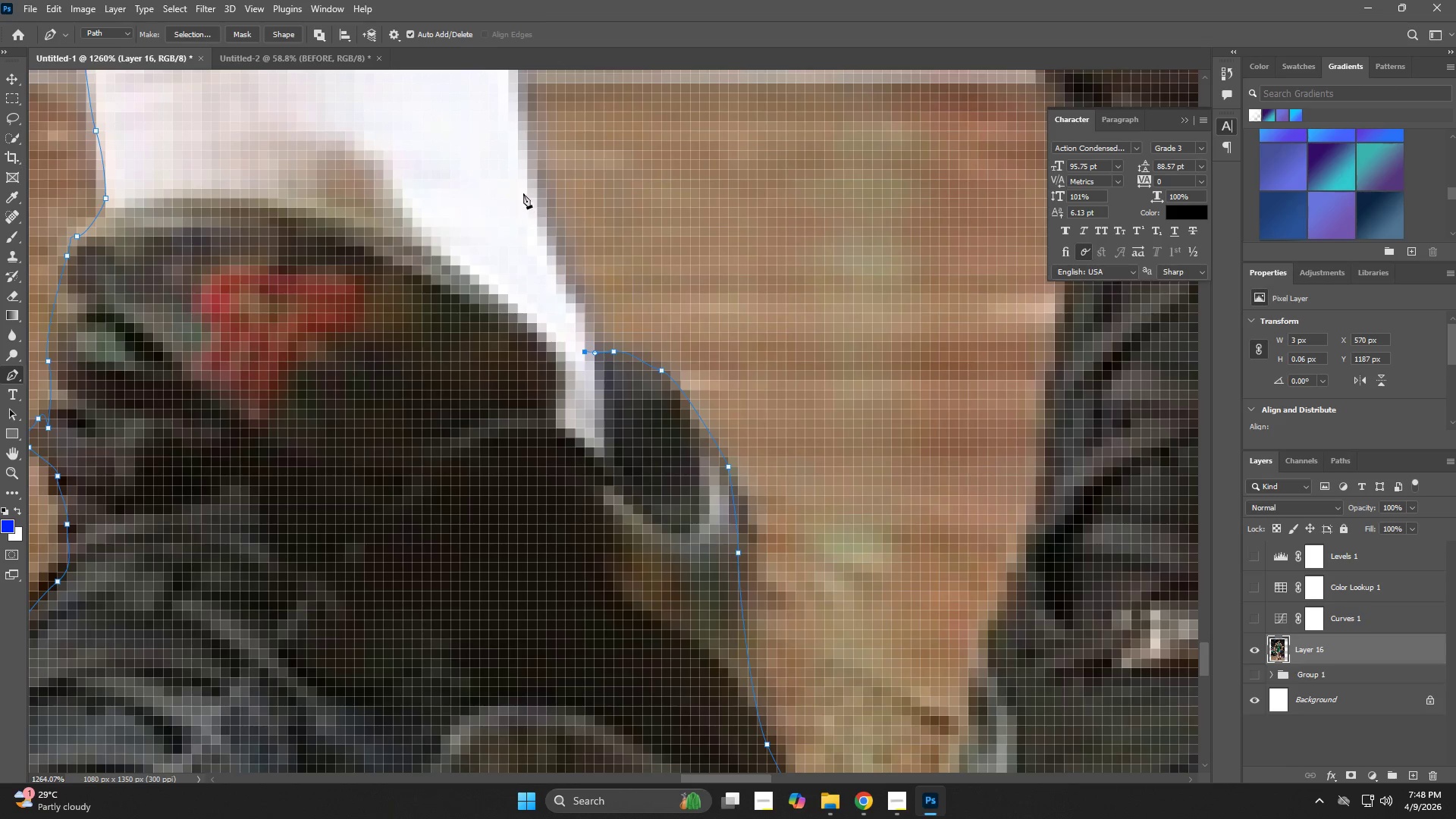 
left_click([522, 177])
 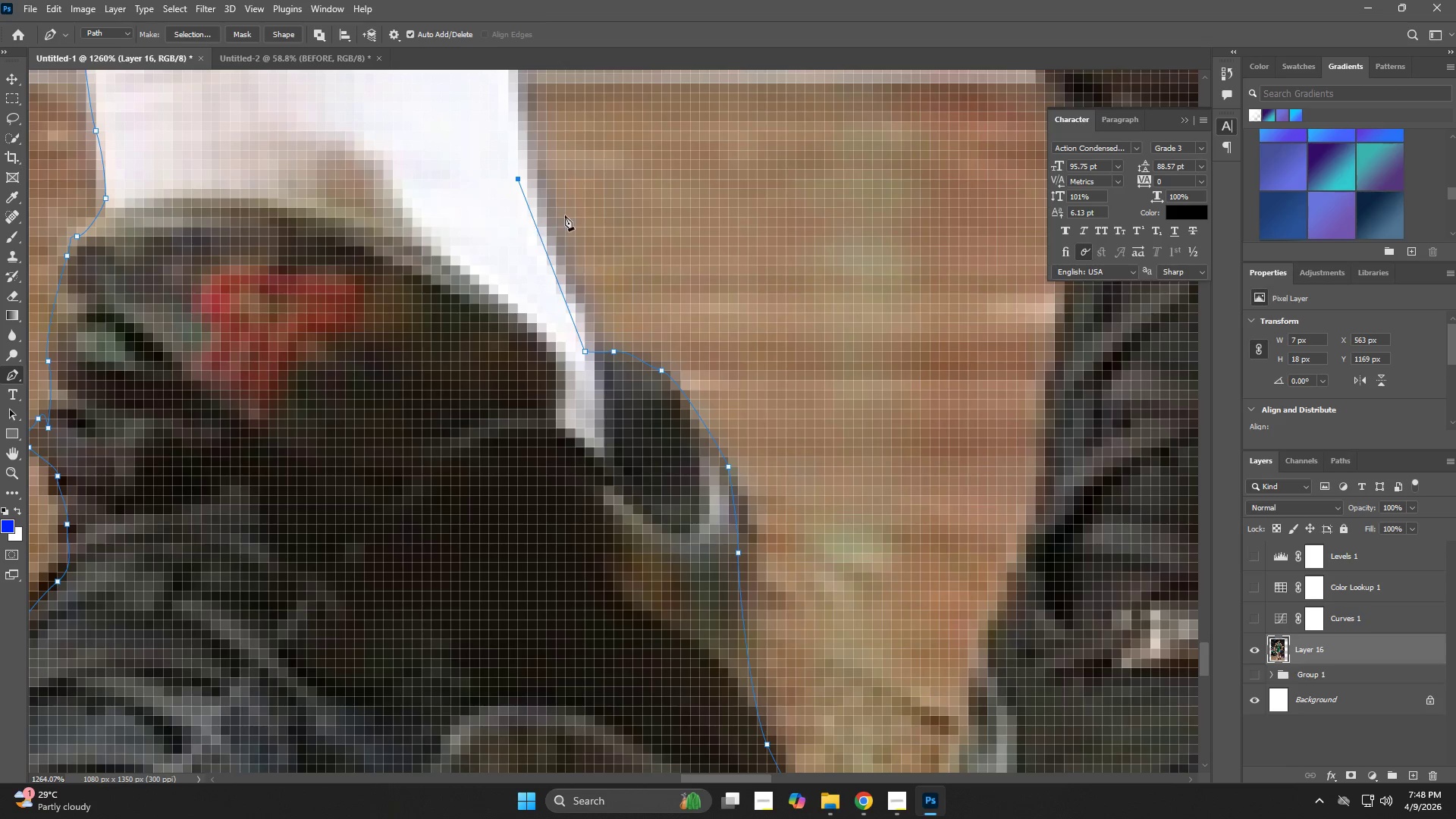 
hold_key(key=Space, duration=0.67)
 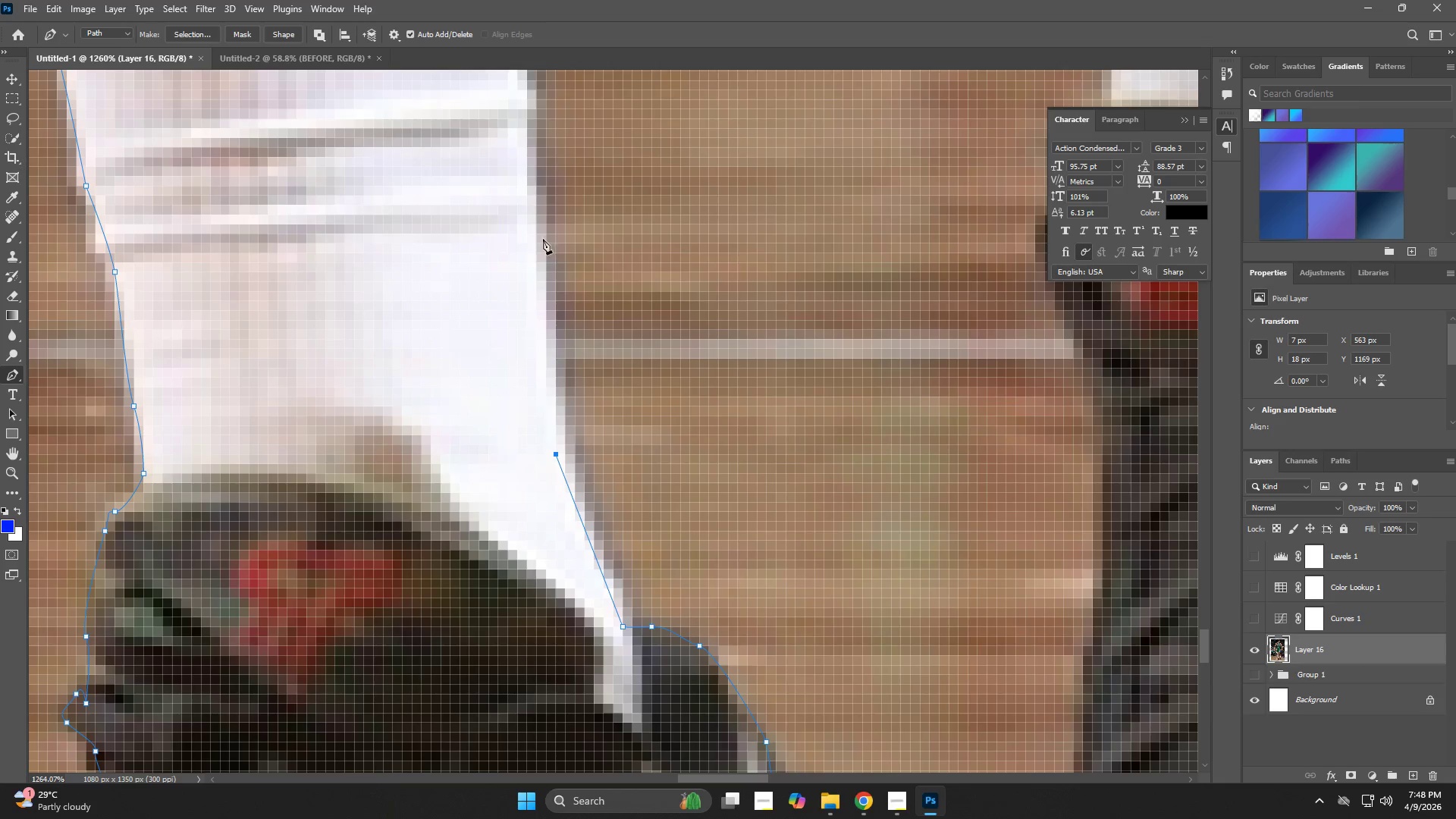 
left_click_drag(start_coordinate=[562, 186], to_coordinate=[600, 461])
 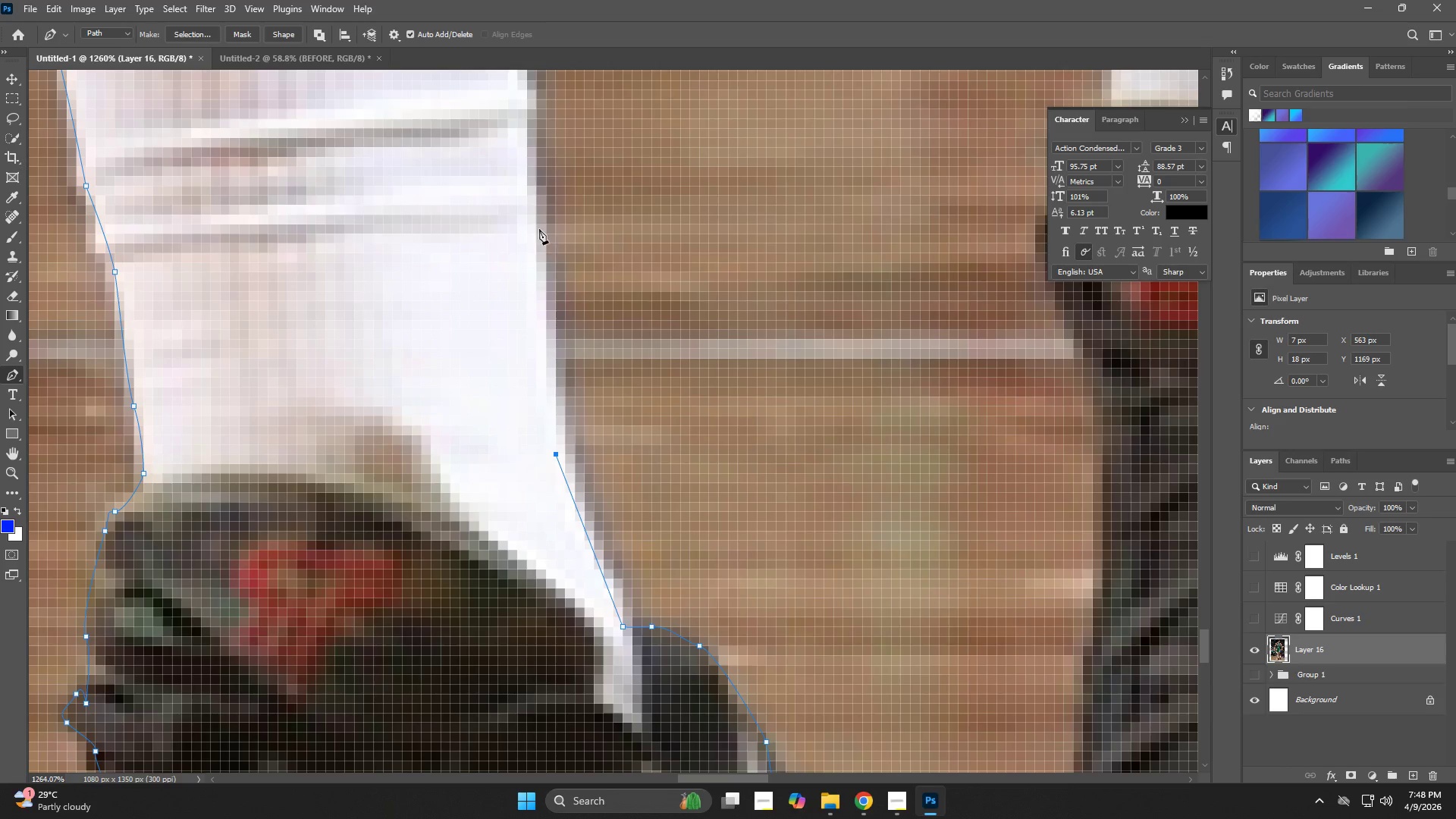 
left_click([528, 217])
 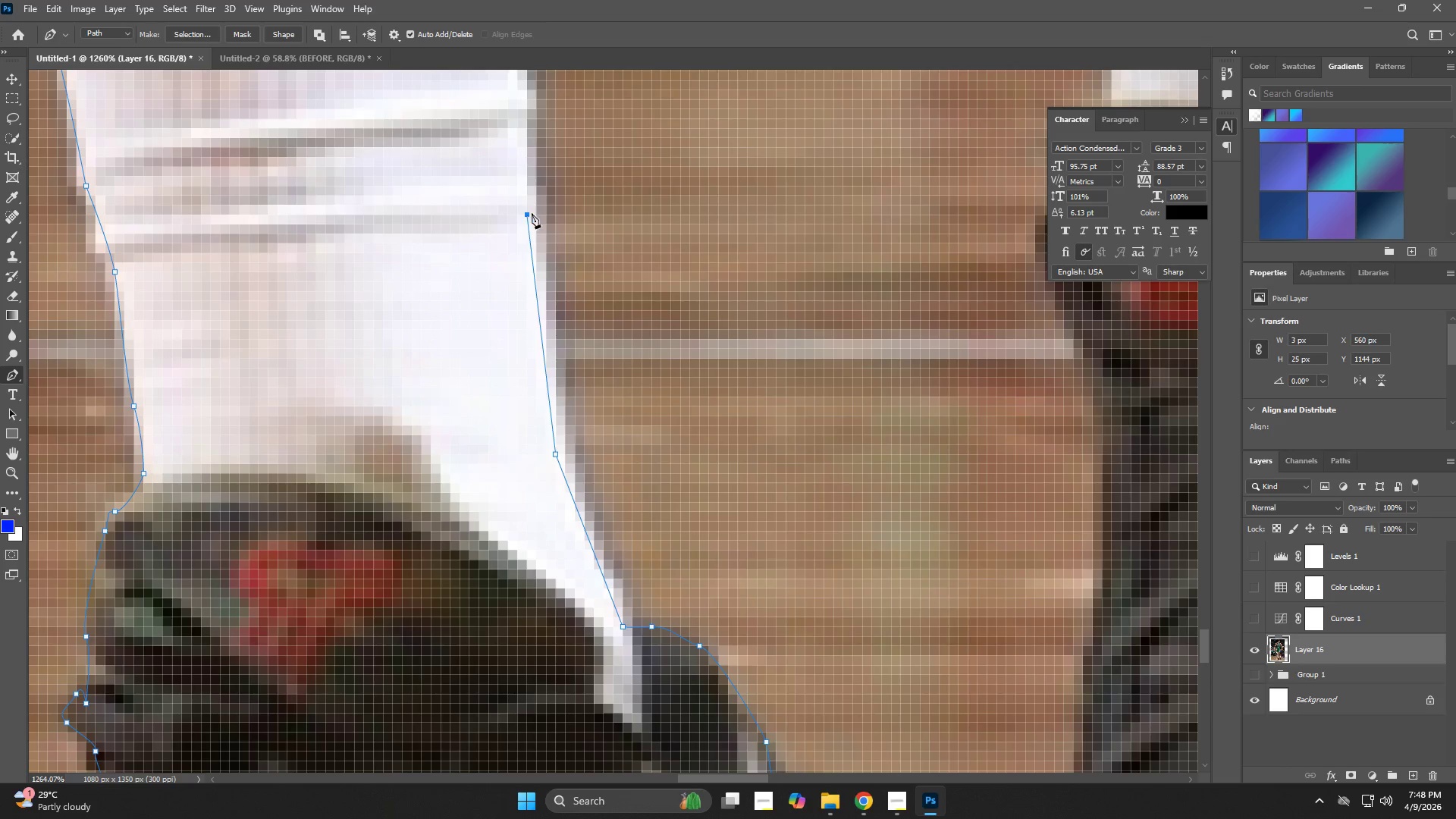 
hold_key(key=Space, duration=0.67)
 